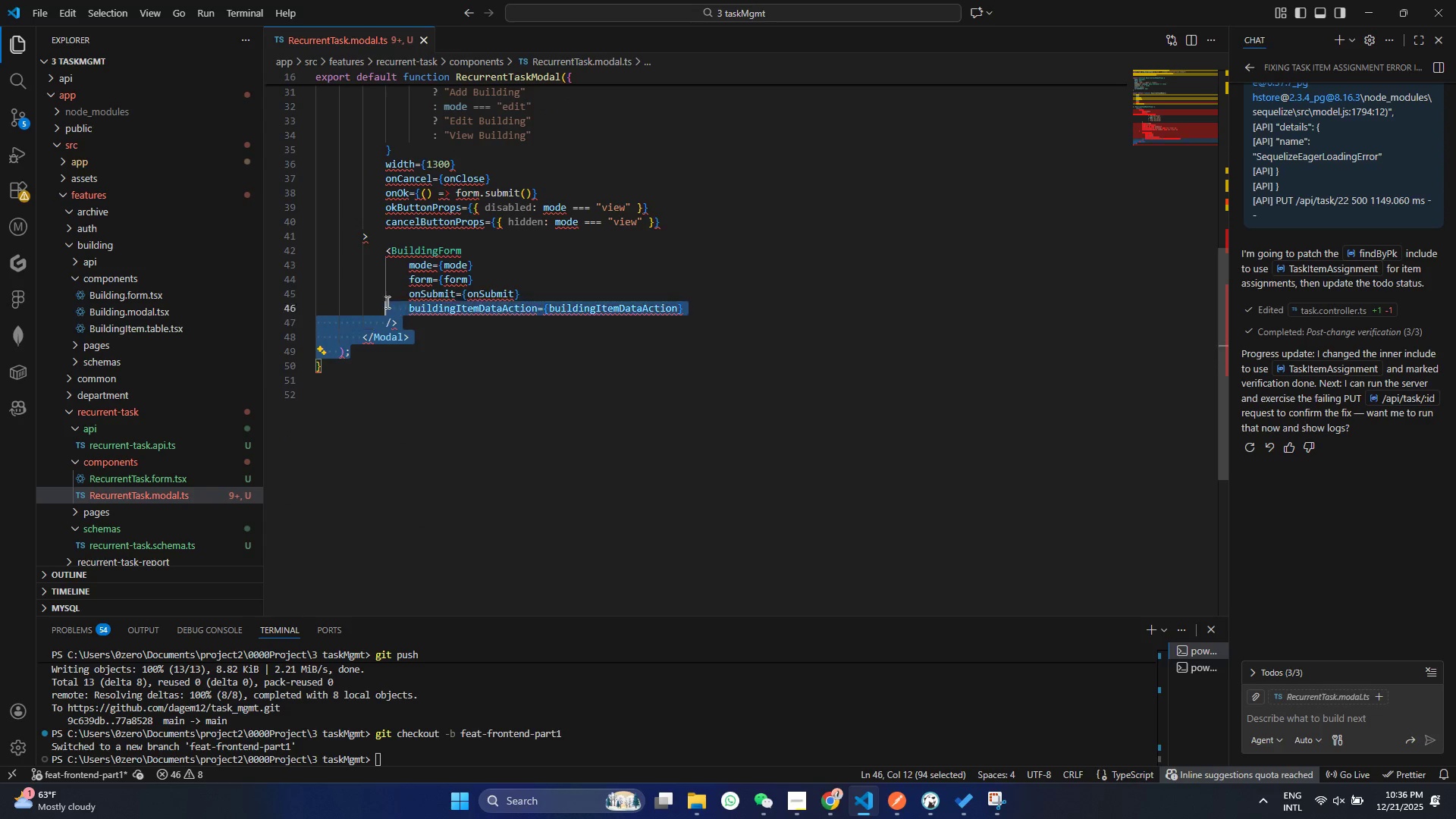 
left_click_drag(start_coordinate=[385, 356], to_coordinate=[323, 256])
 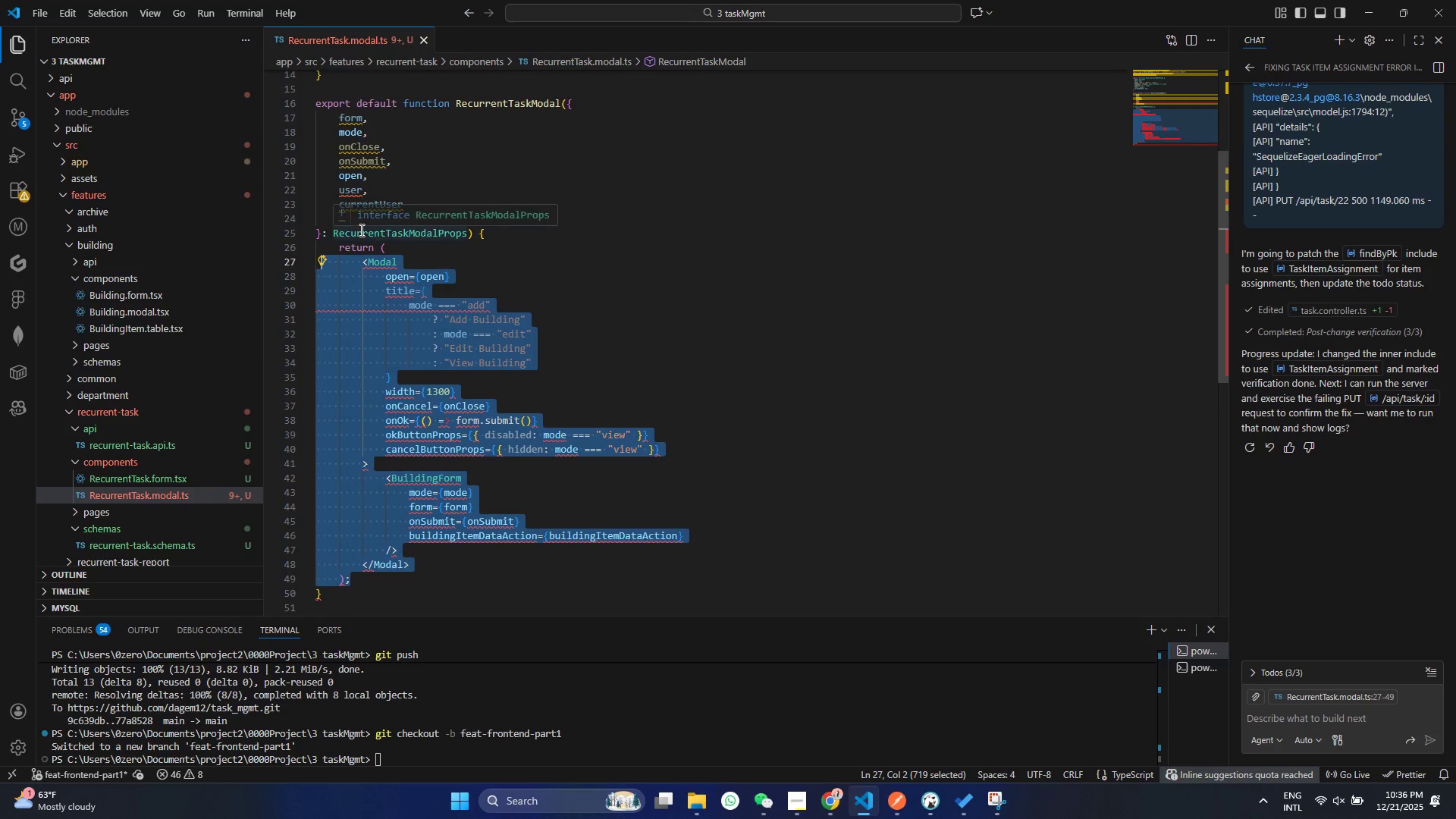 
scroll: coordinate [394, 297], scroll_direction: up, amount: 6.0
 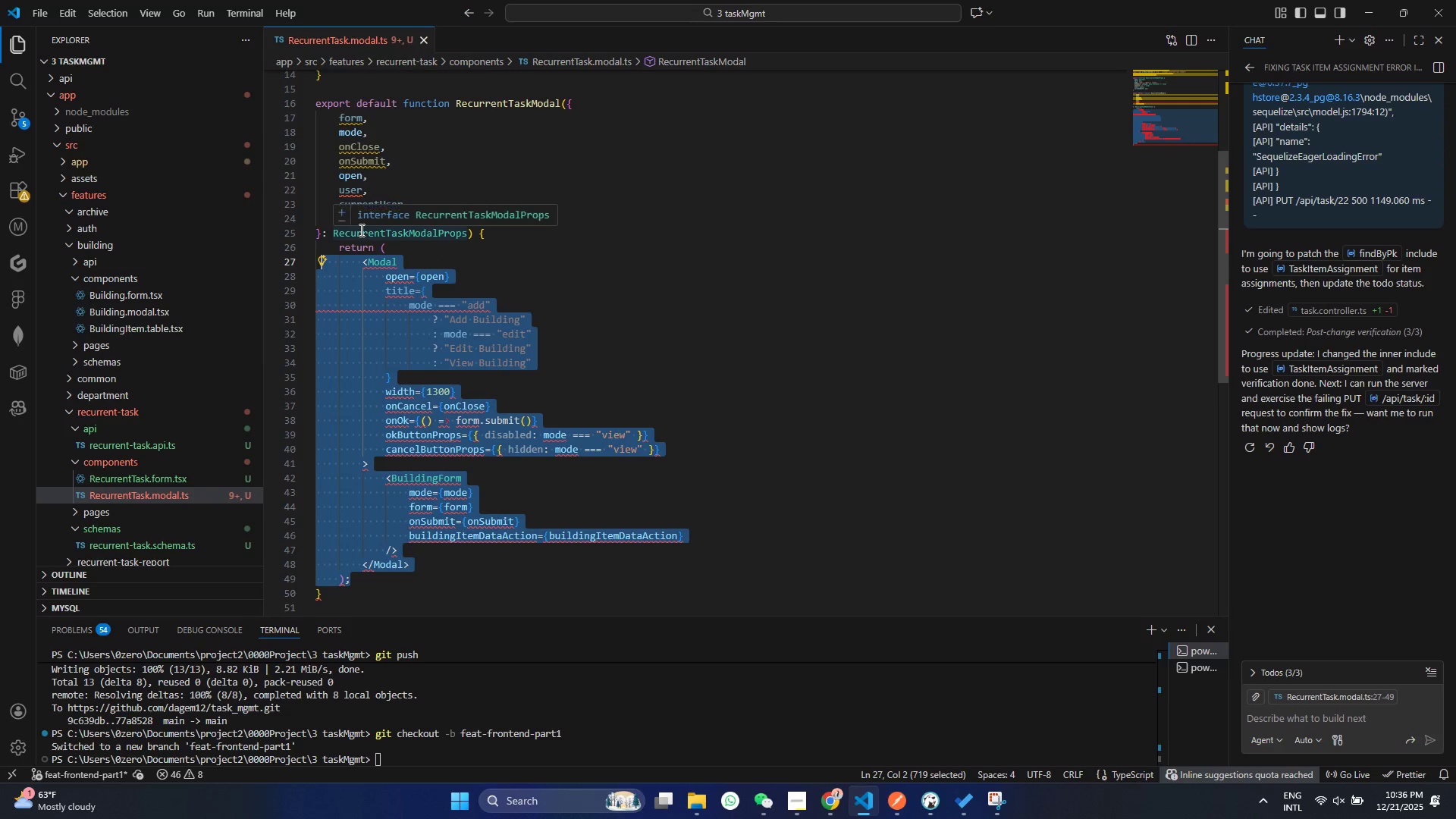 
key(Shift+ArrowUp)
 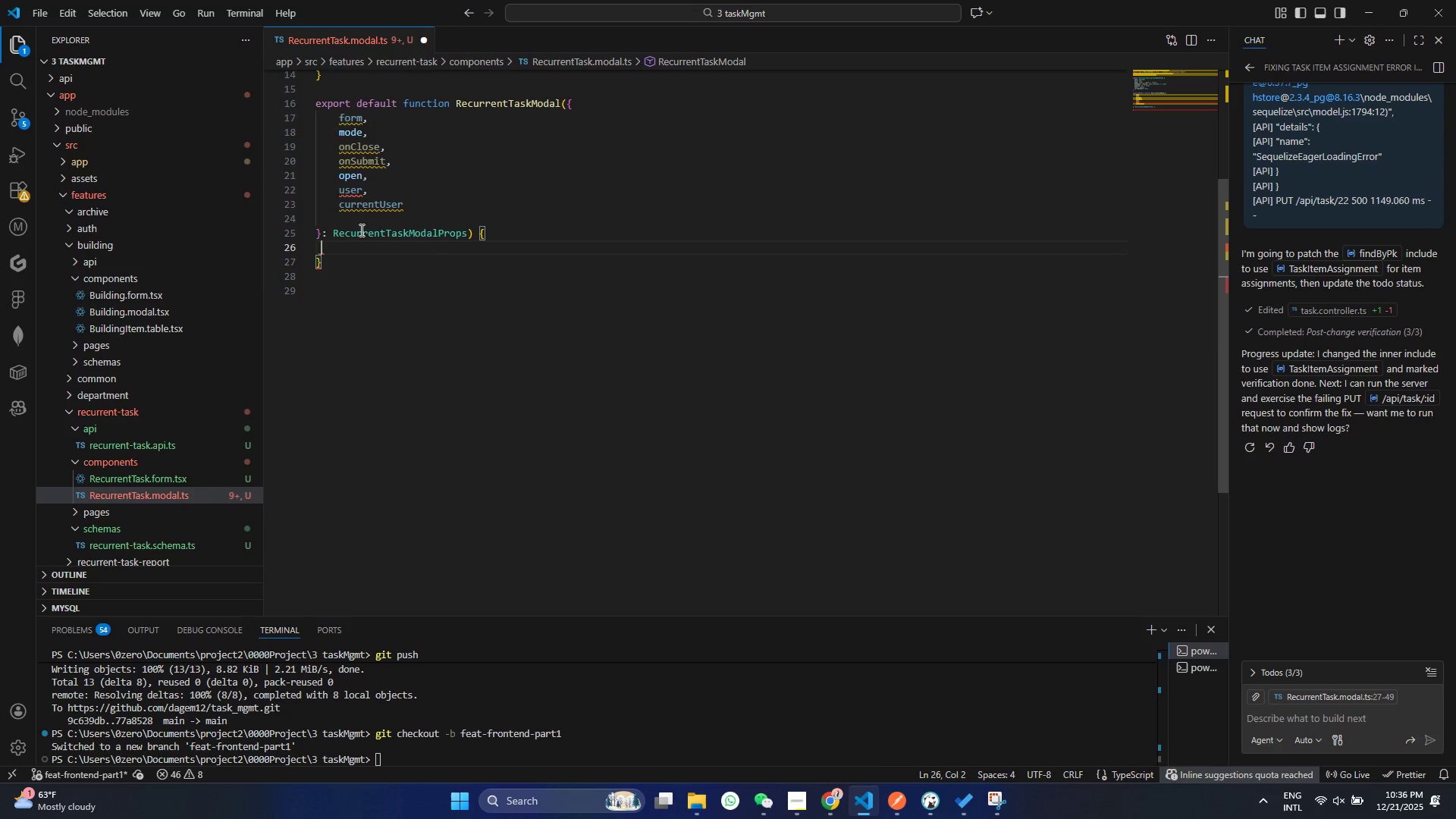 
key(Backspace)
 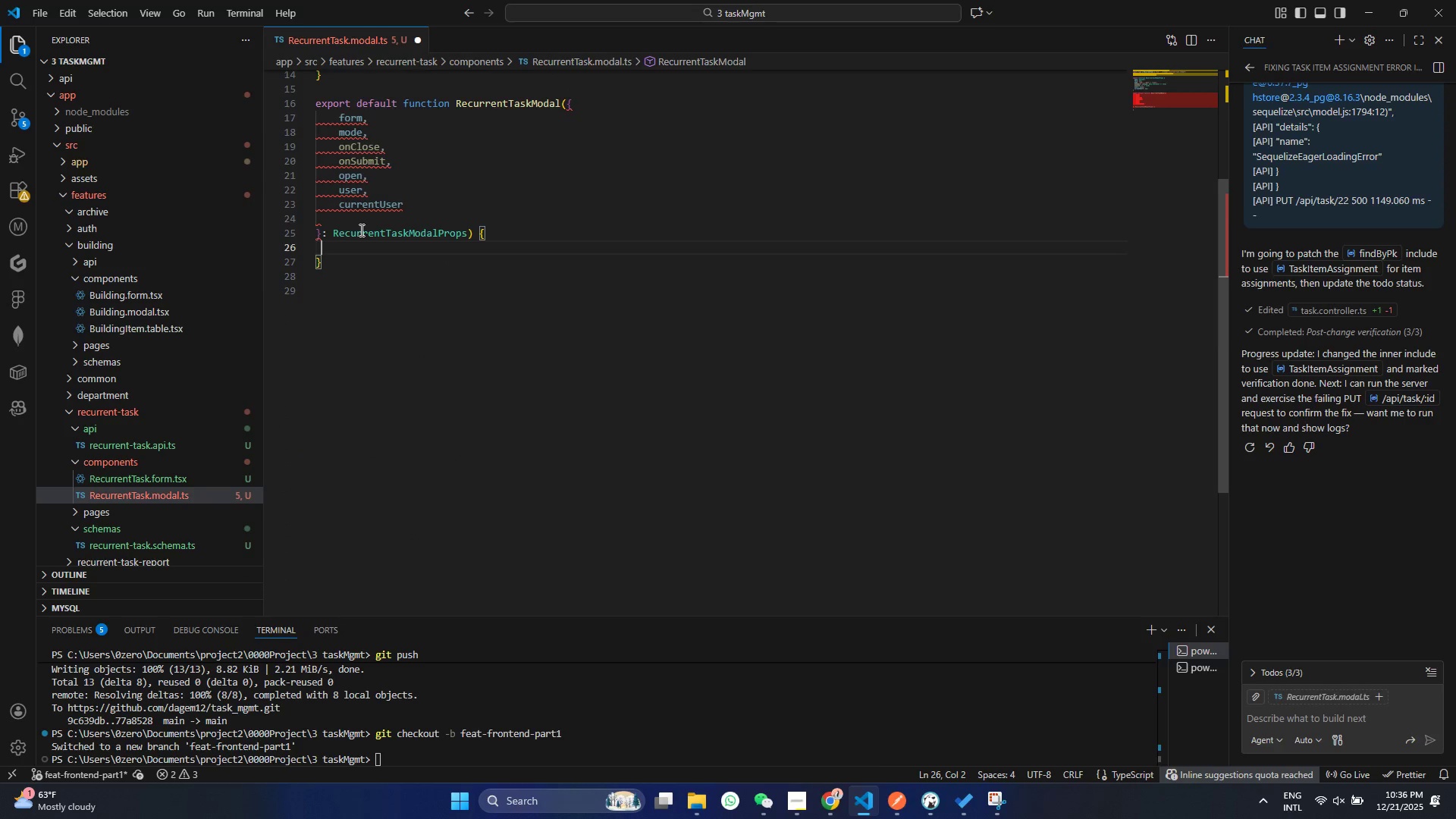 
key(Control+ControlLeft)
 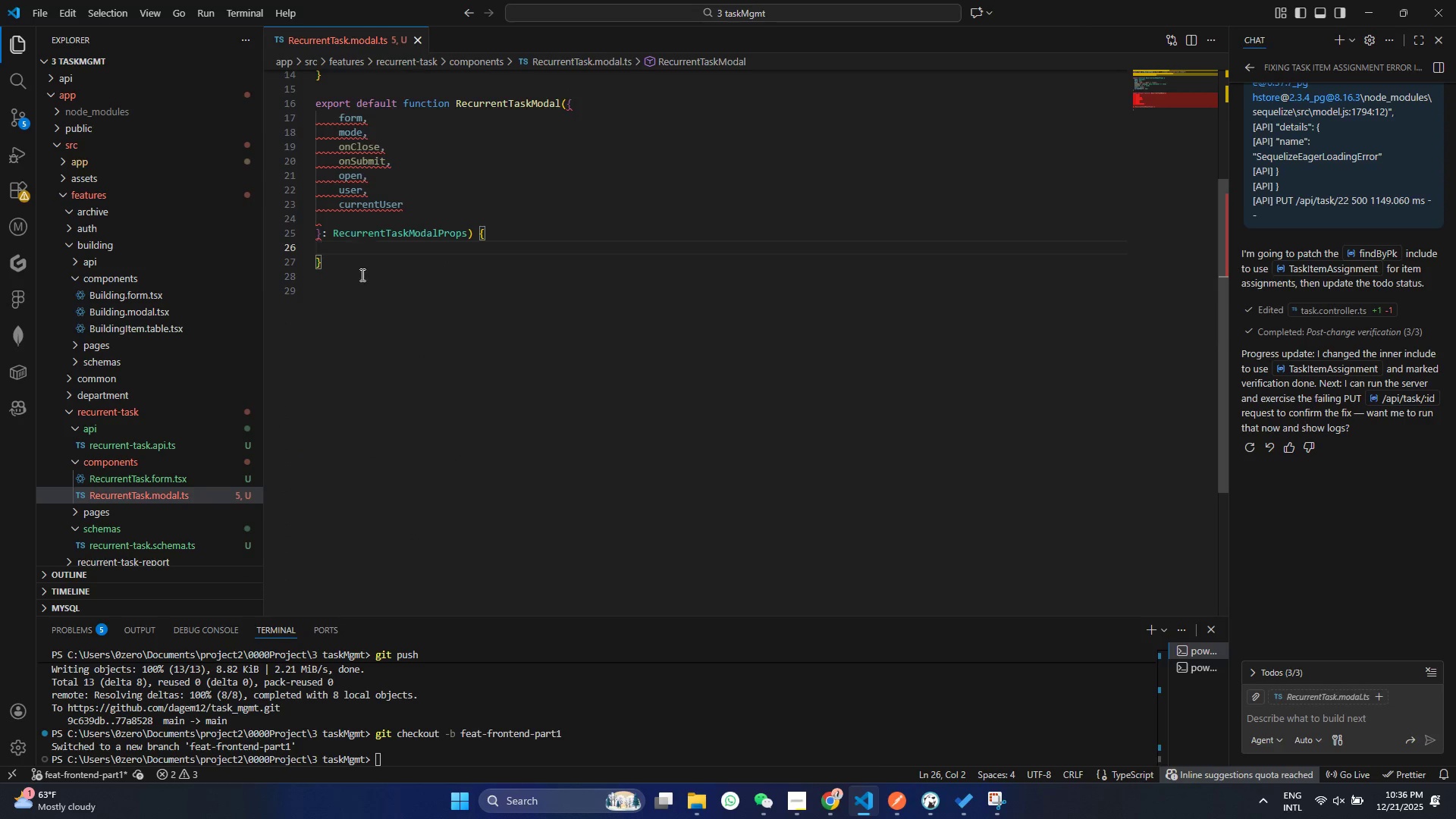 
key(Control+S)
 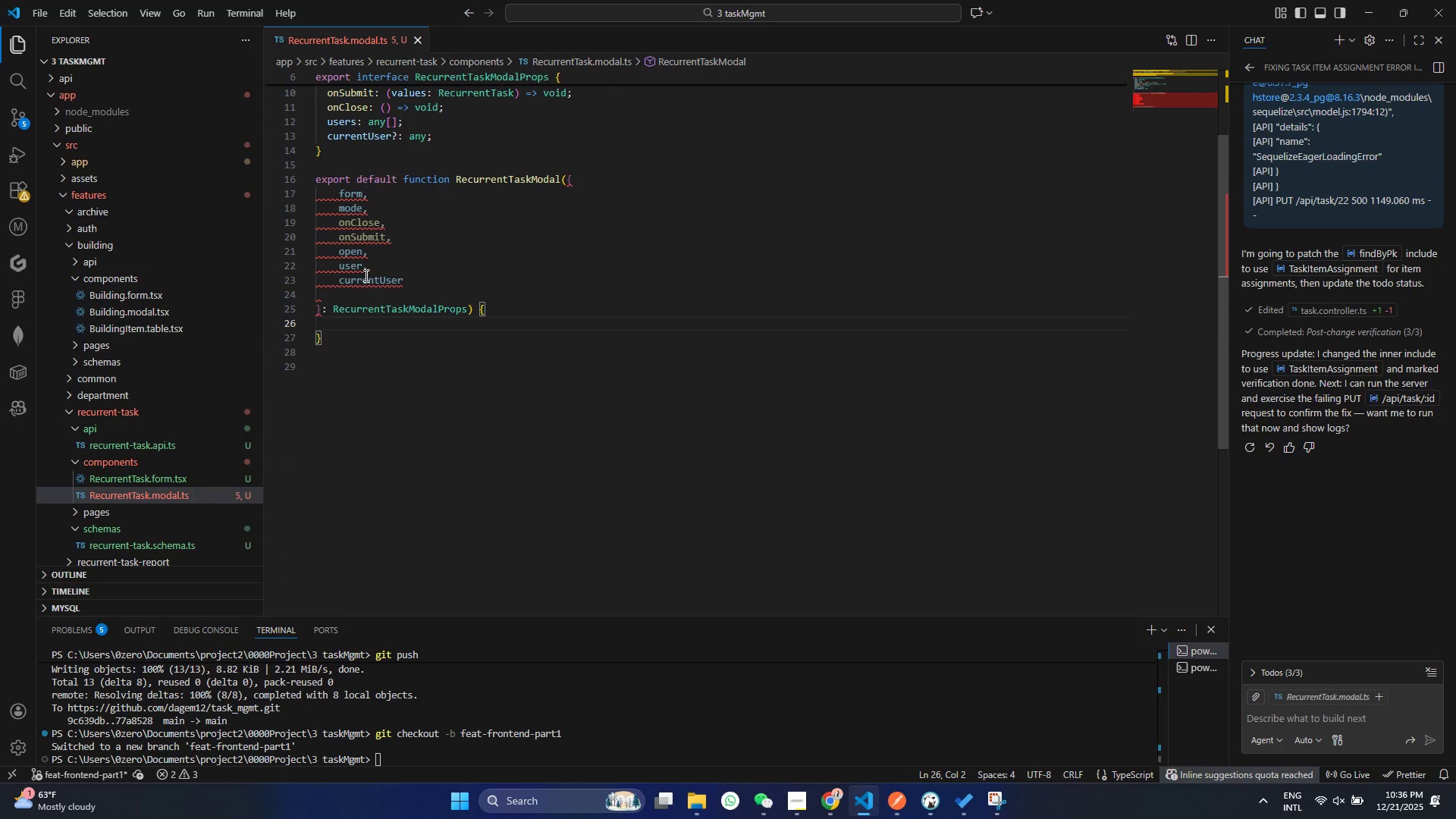 
scroll: coordinate [361, 275], scroll_direction: up, amount: 2.0
 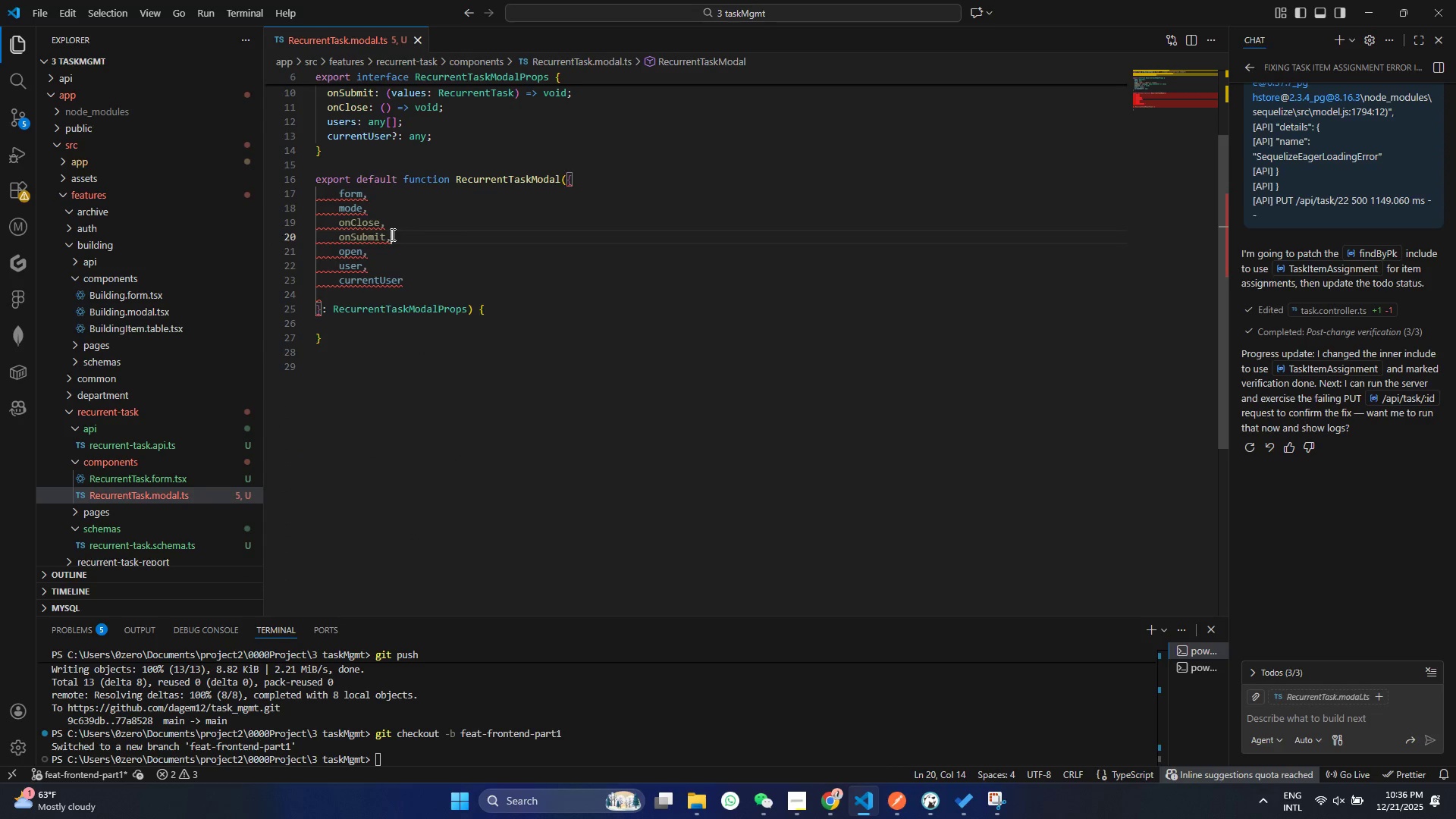 
left_click([391, 234])
 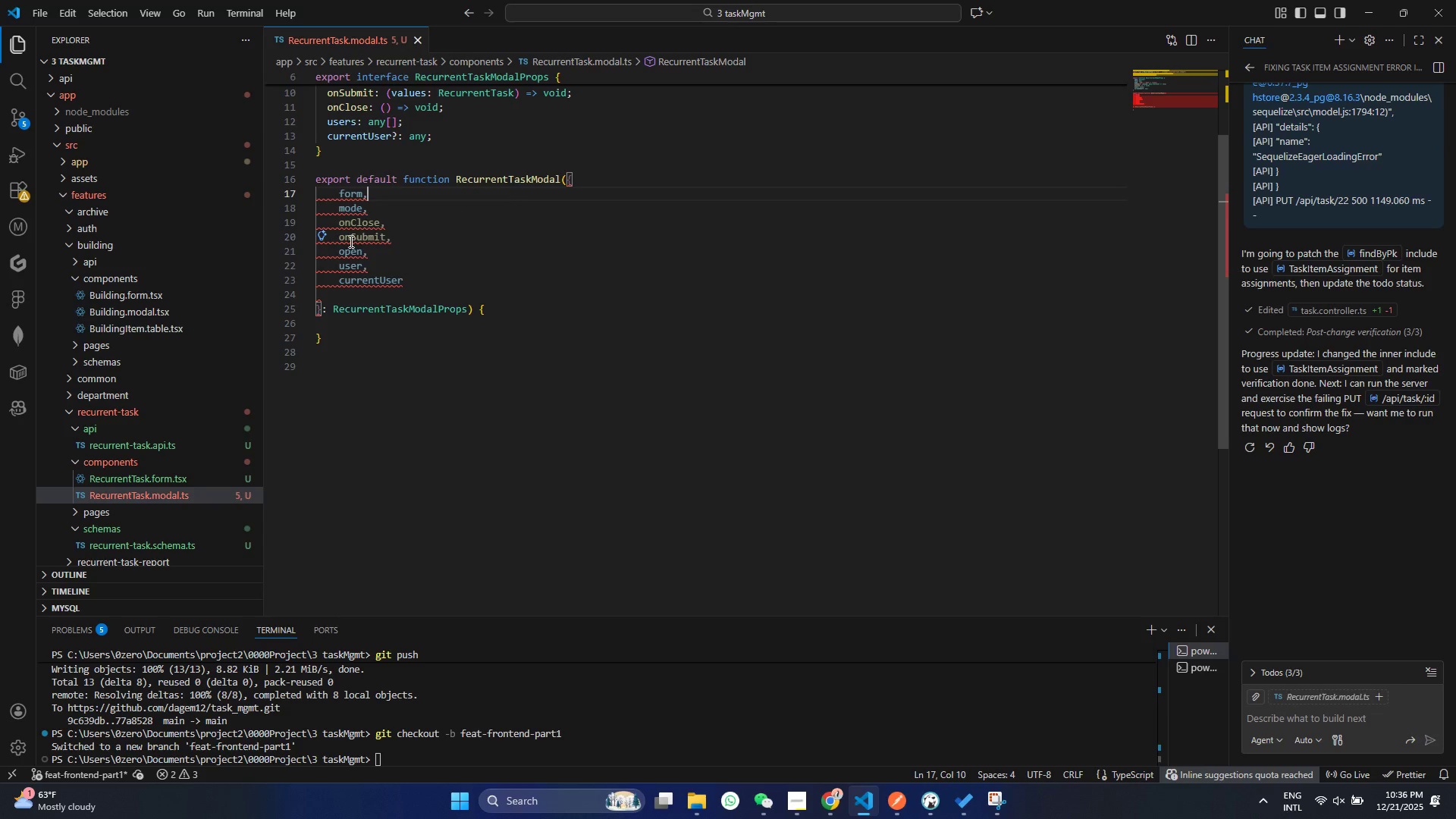 
left_click([511, 196])
 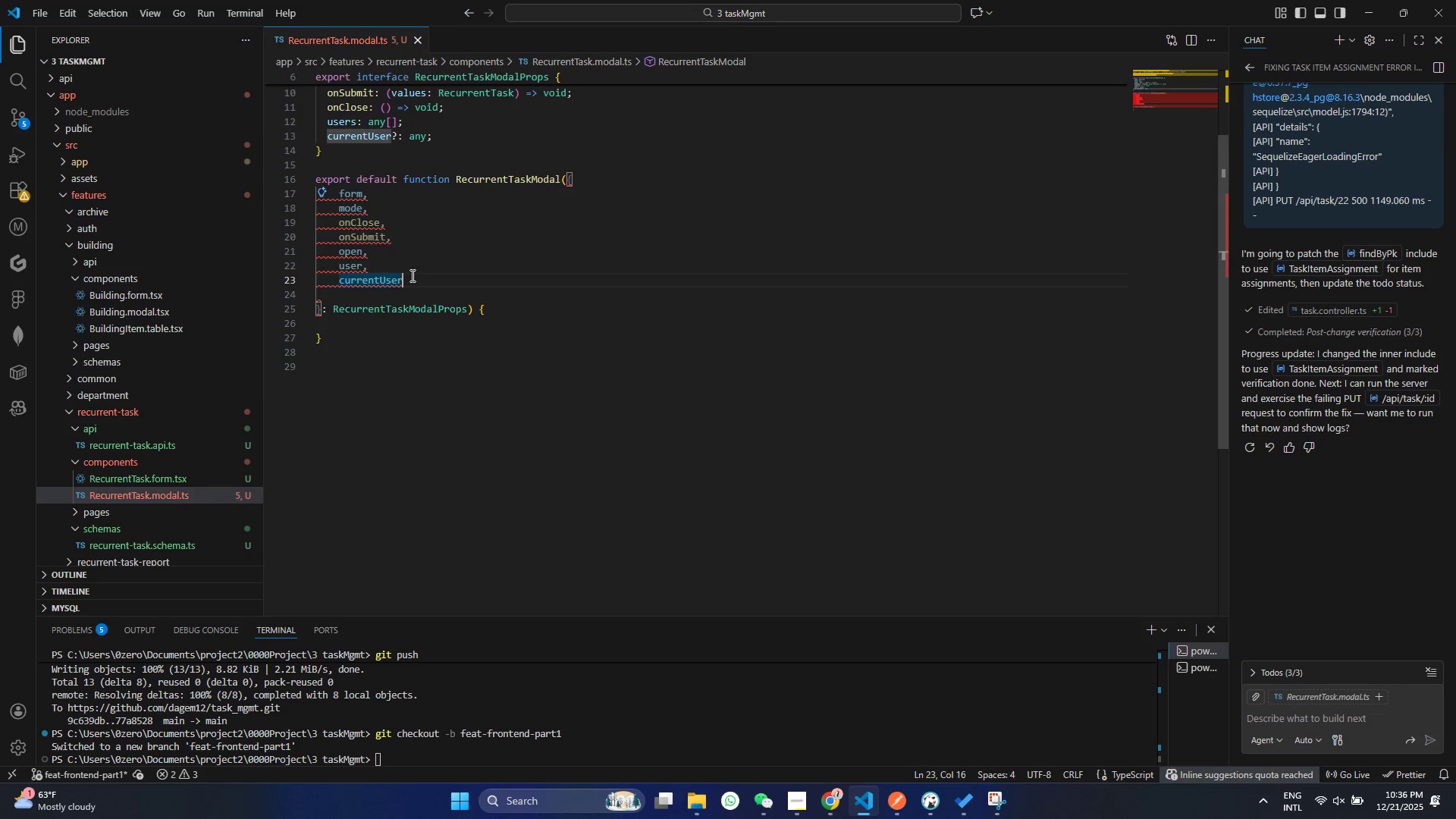 
left_click_drag(start_coordinate=[413, 275], to_coordinate=[310, 195])
 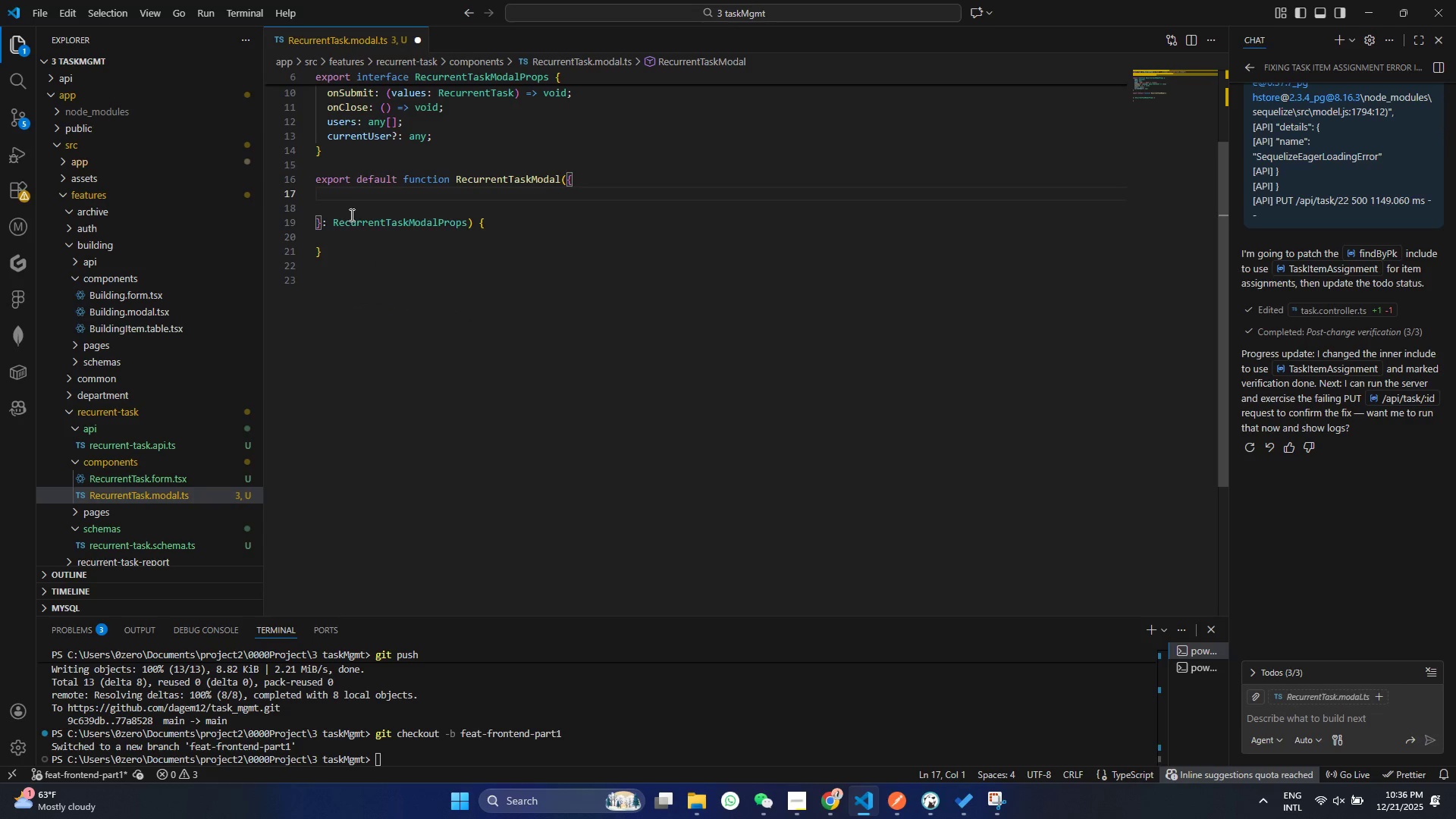 
key(Control+ControlLeft)
 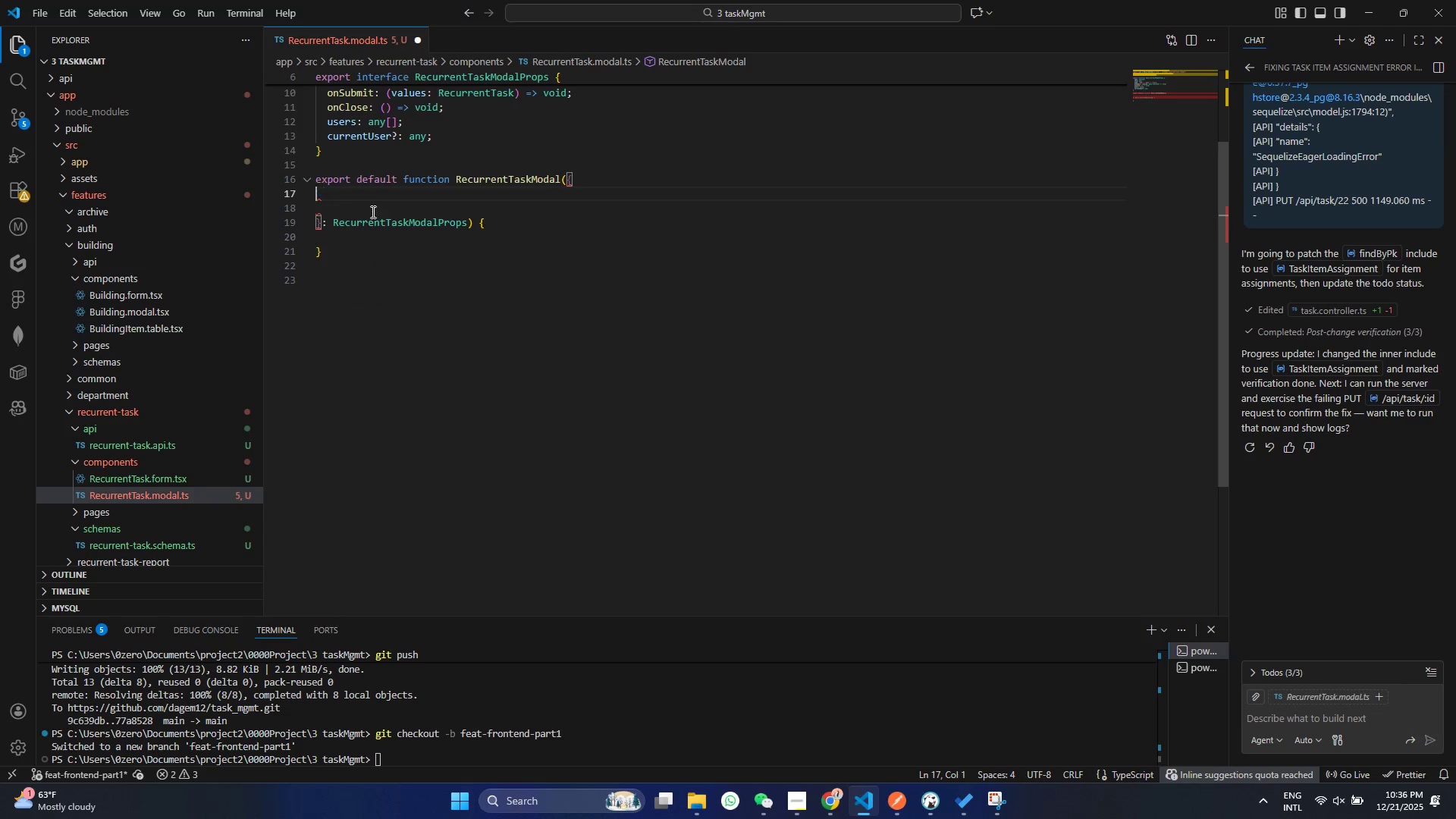 
key(Control+X)
 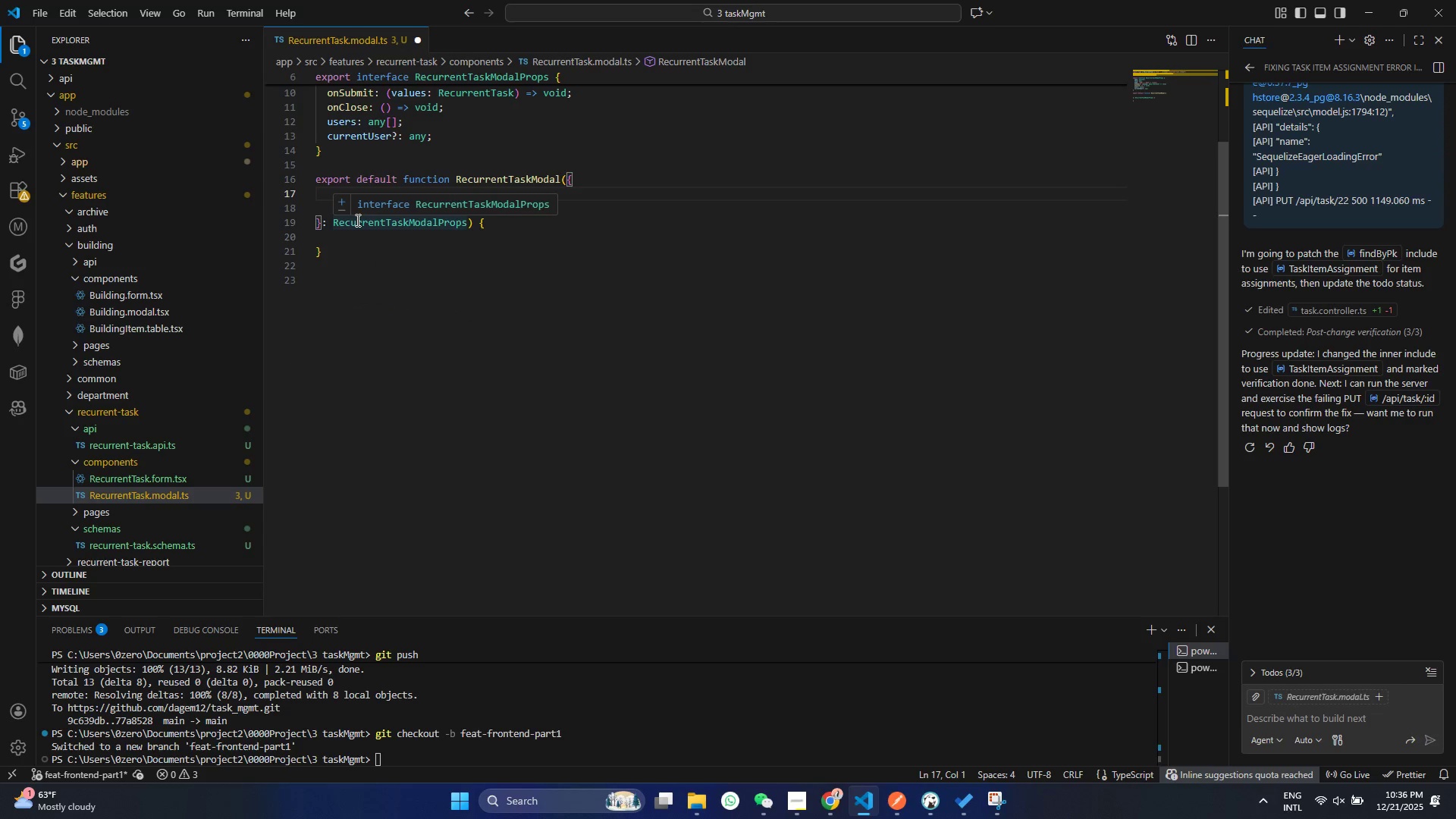 
key(Backspace)
 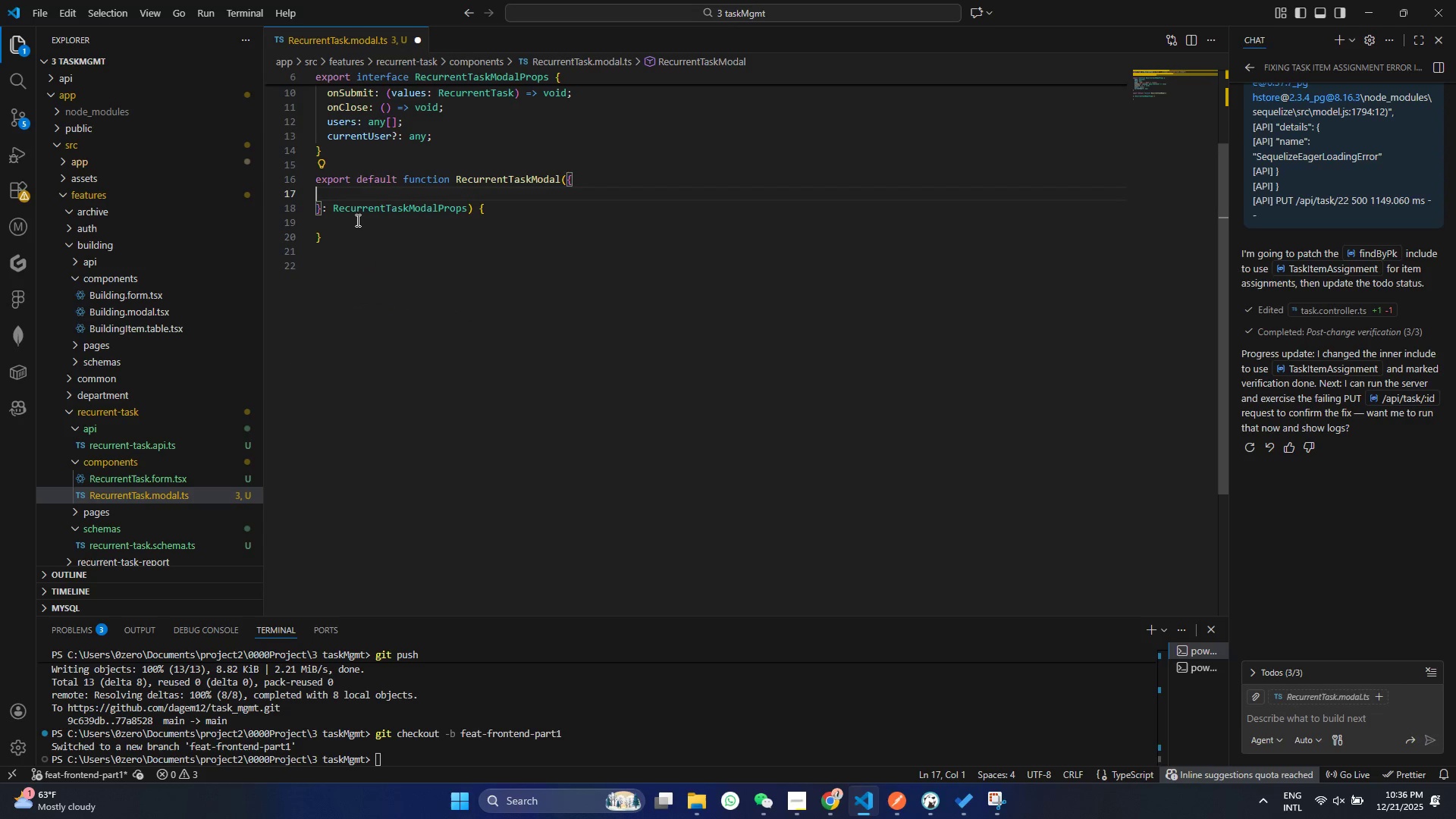 
key(ArrowDown)
 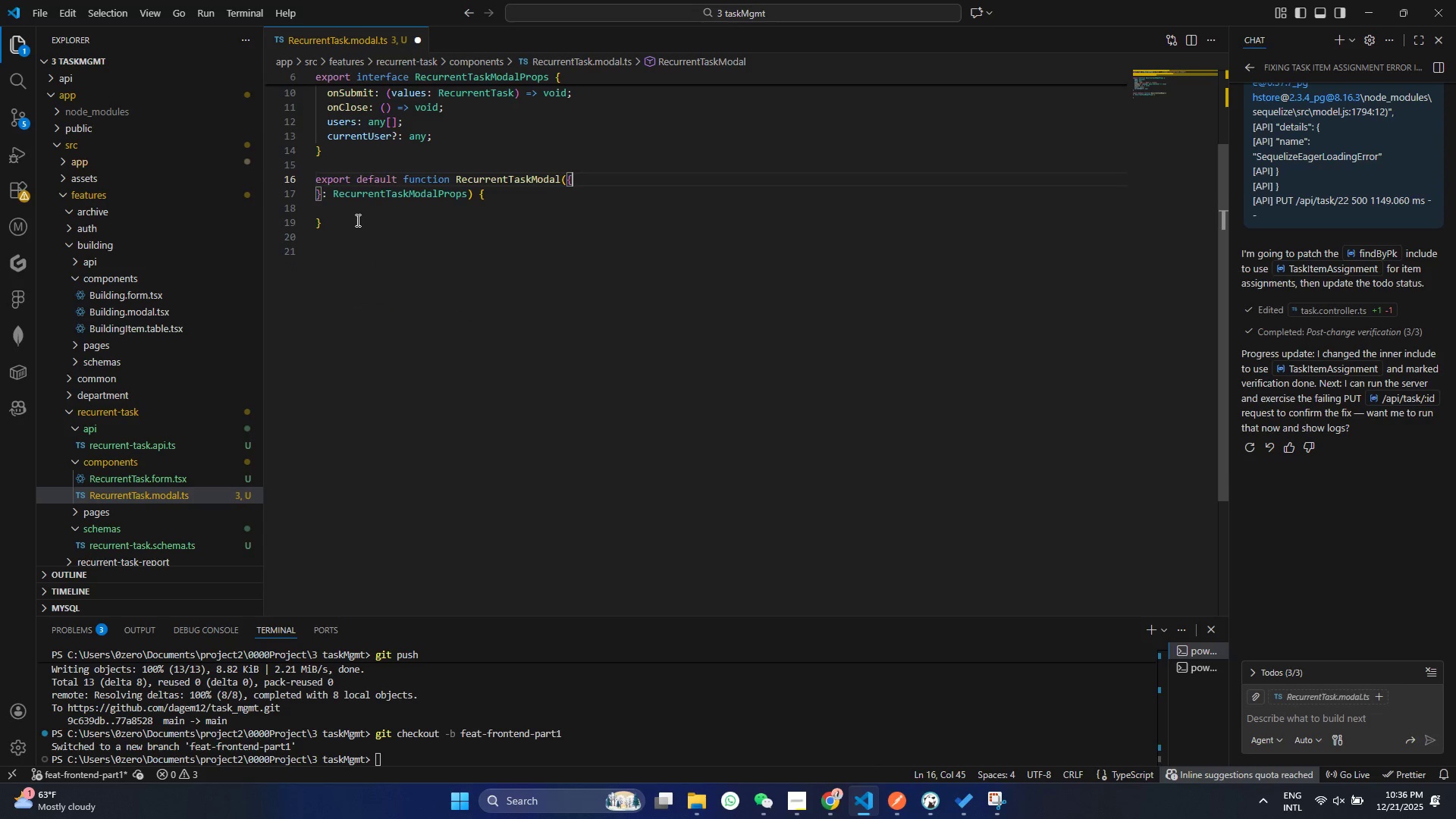 
key(Backspace)
 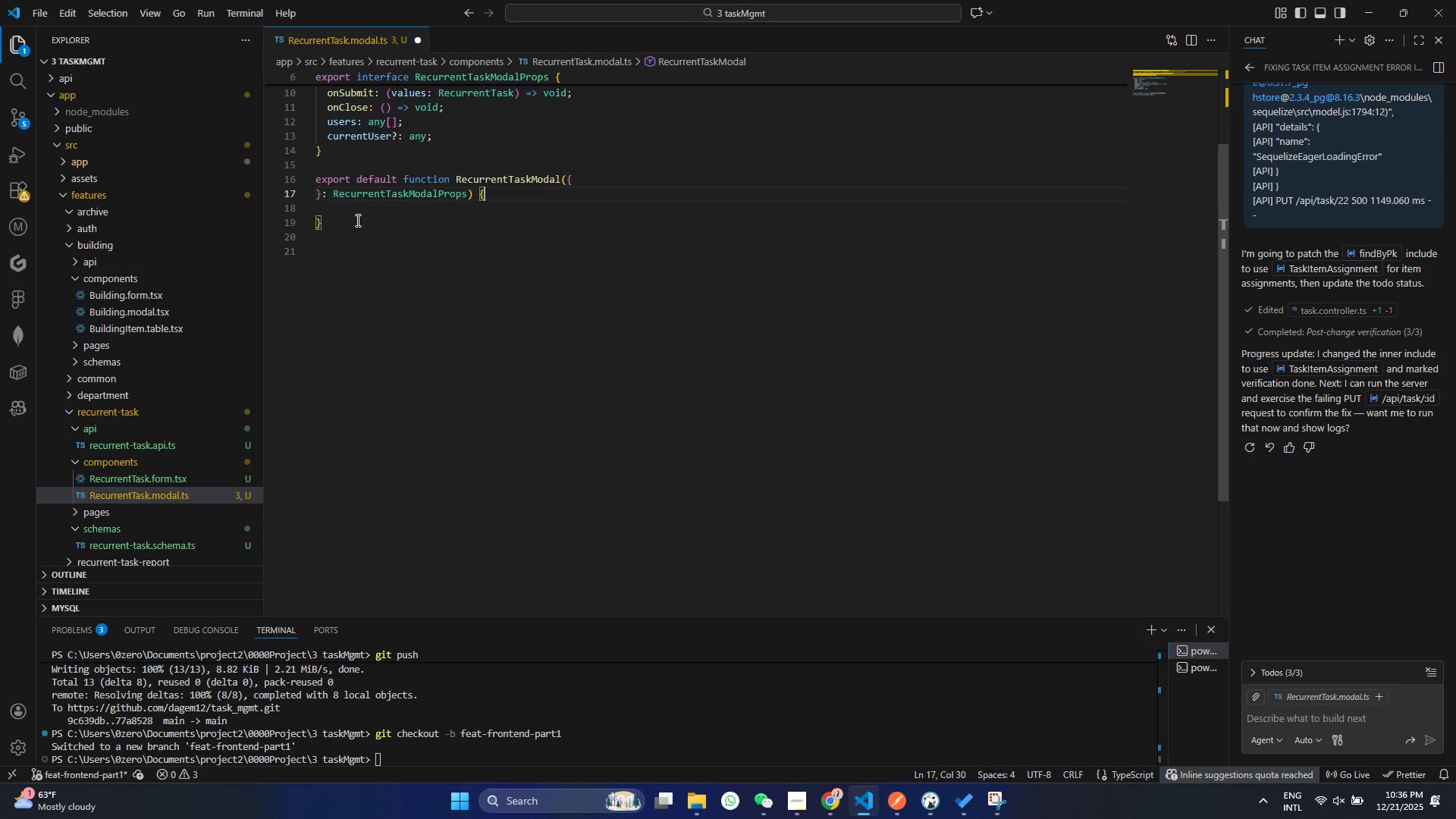 
key(ArrowDown)
 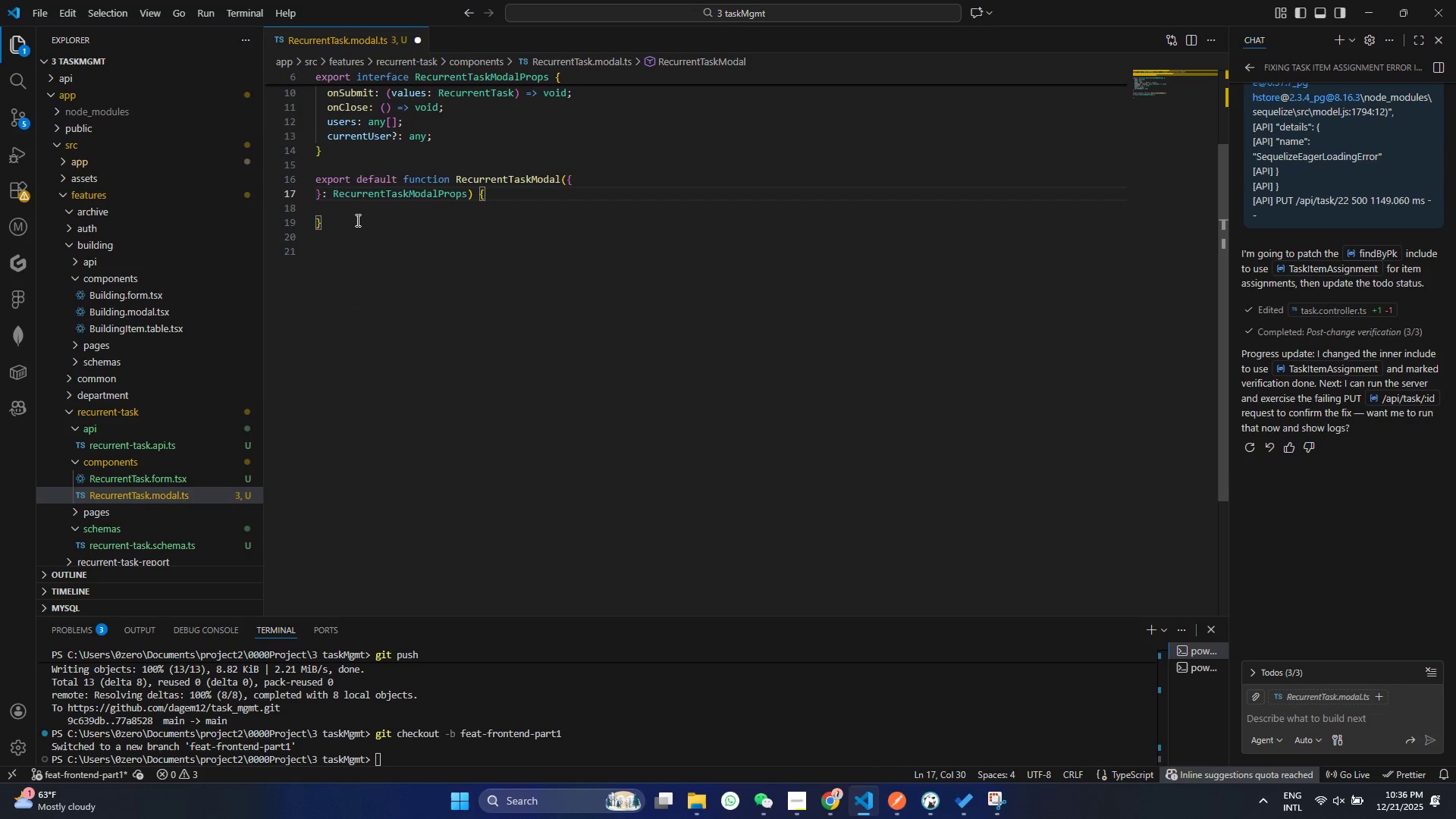 
key(Home)
 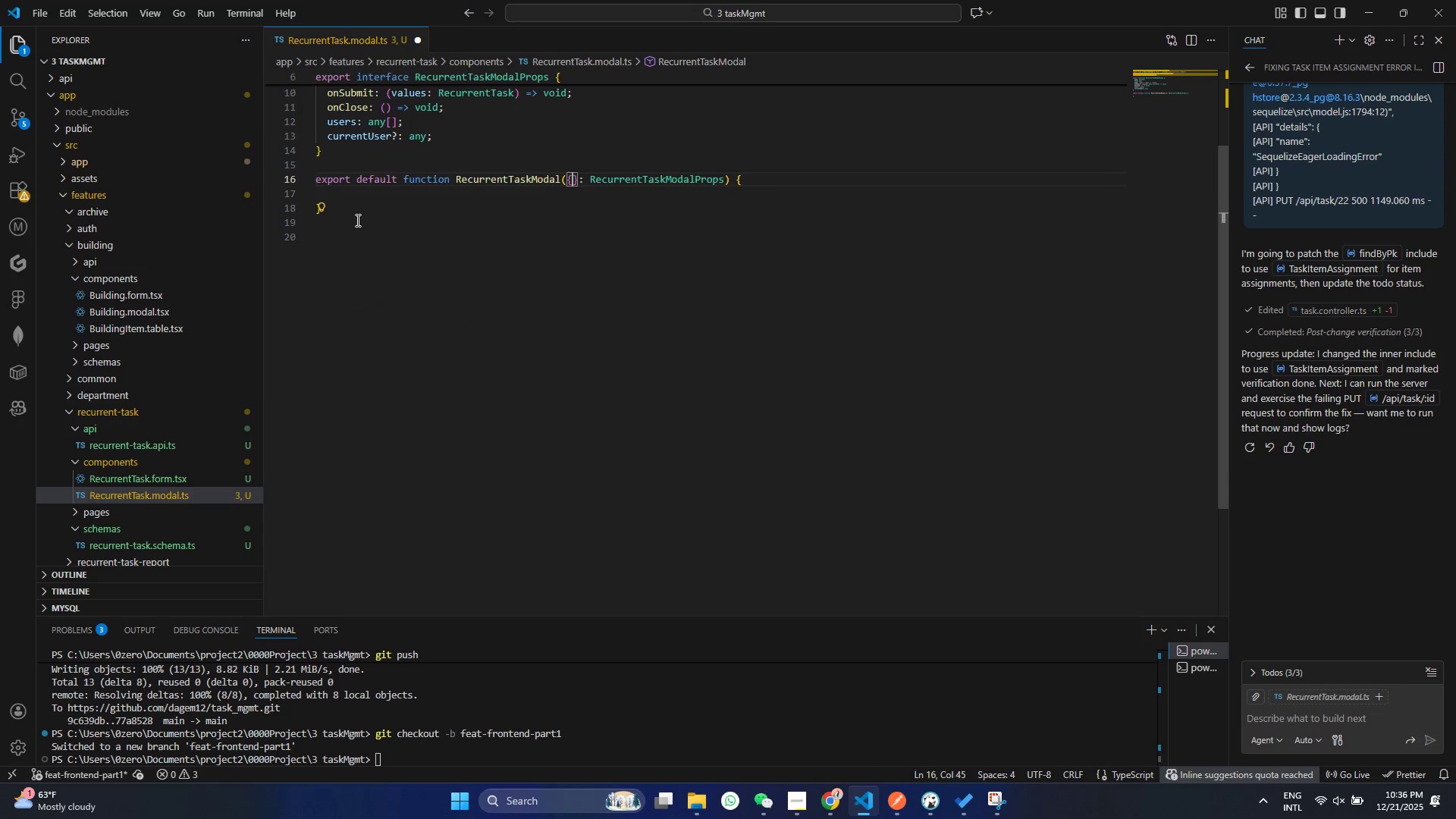 
key(Backspace)
 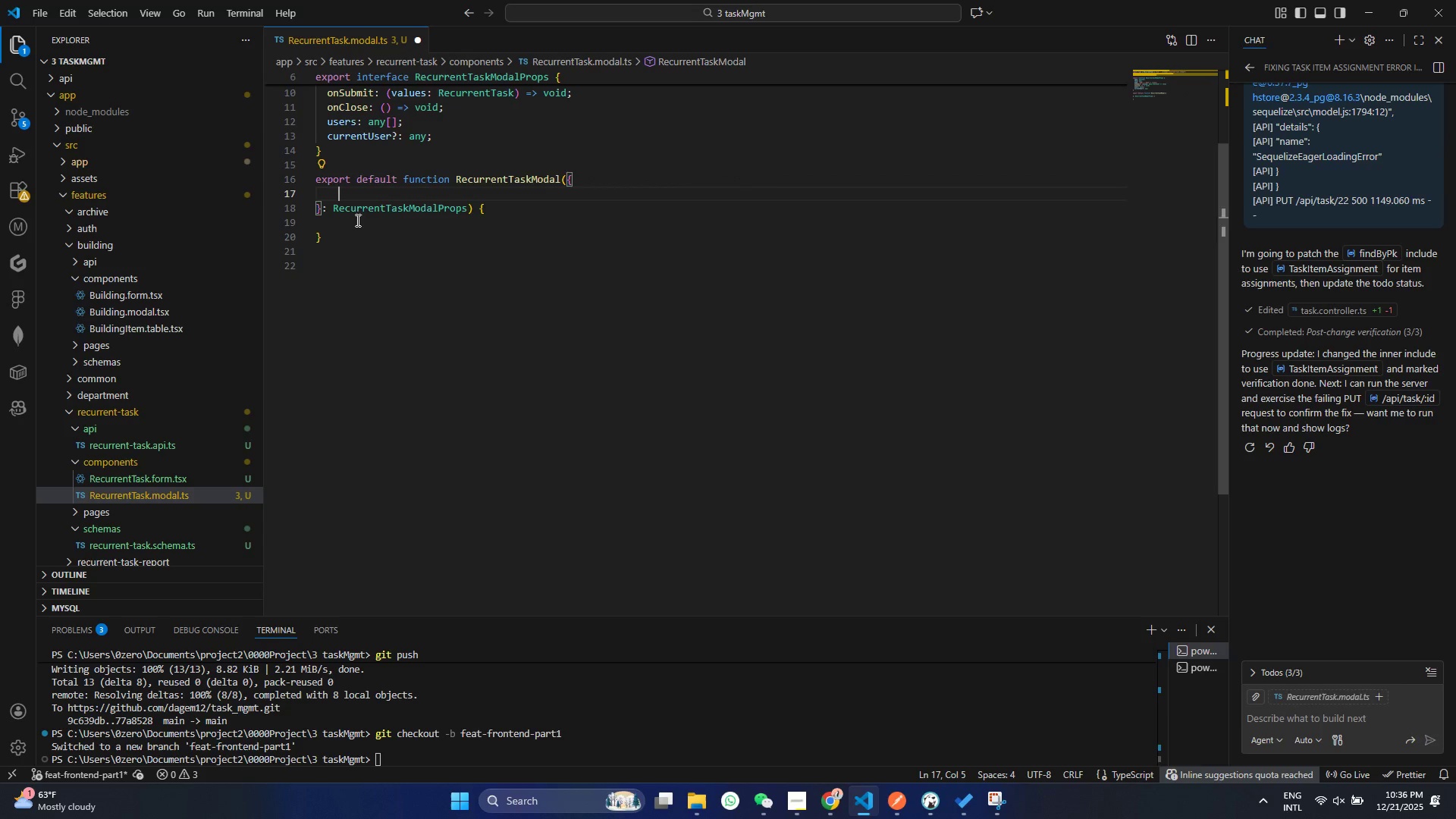 
key(Enter)
 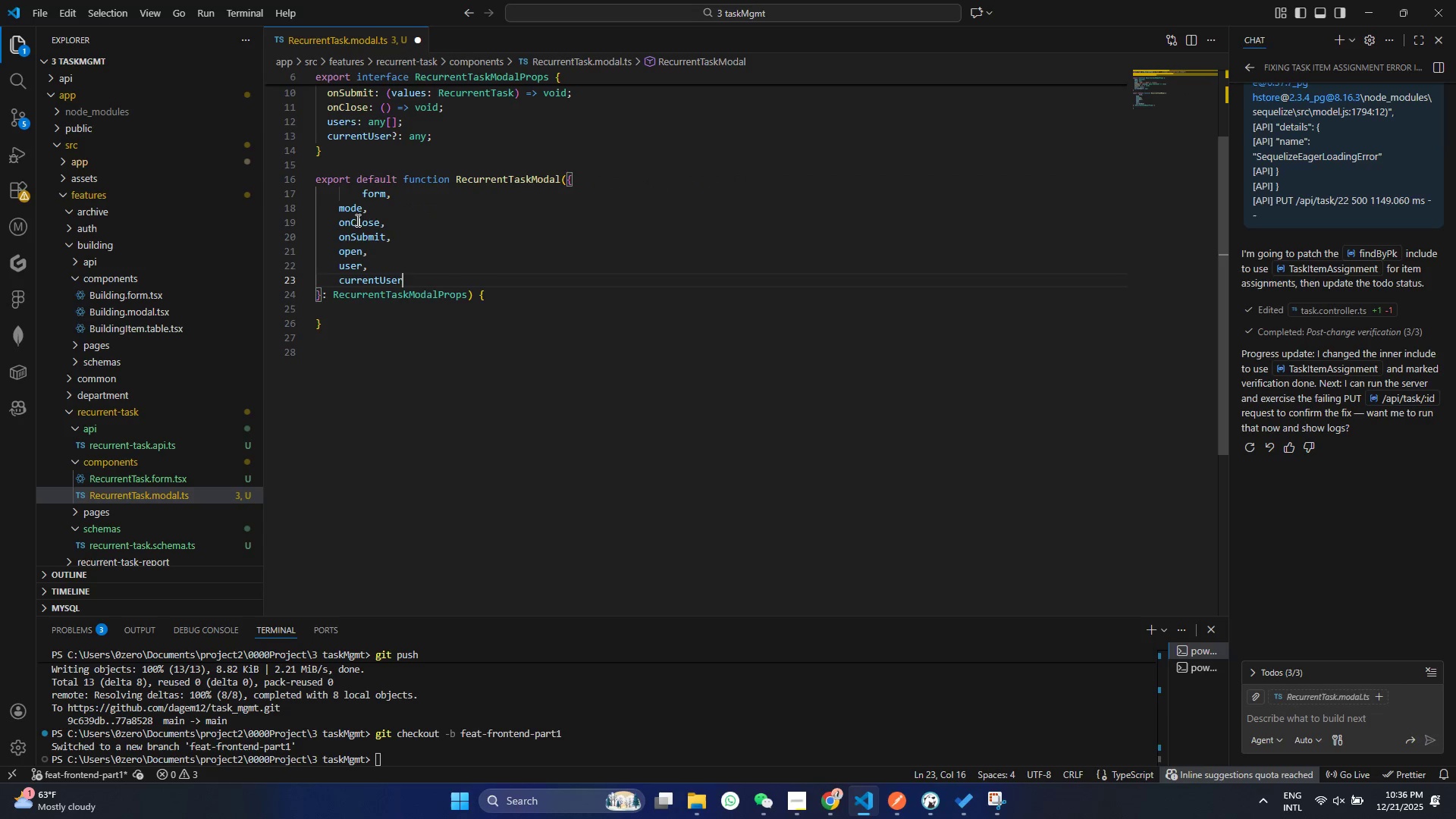 
key(Control+V)
 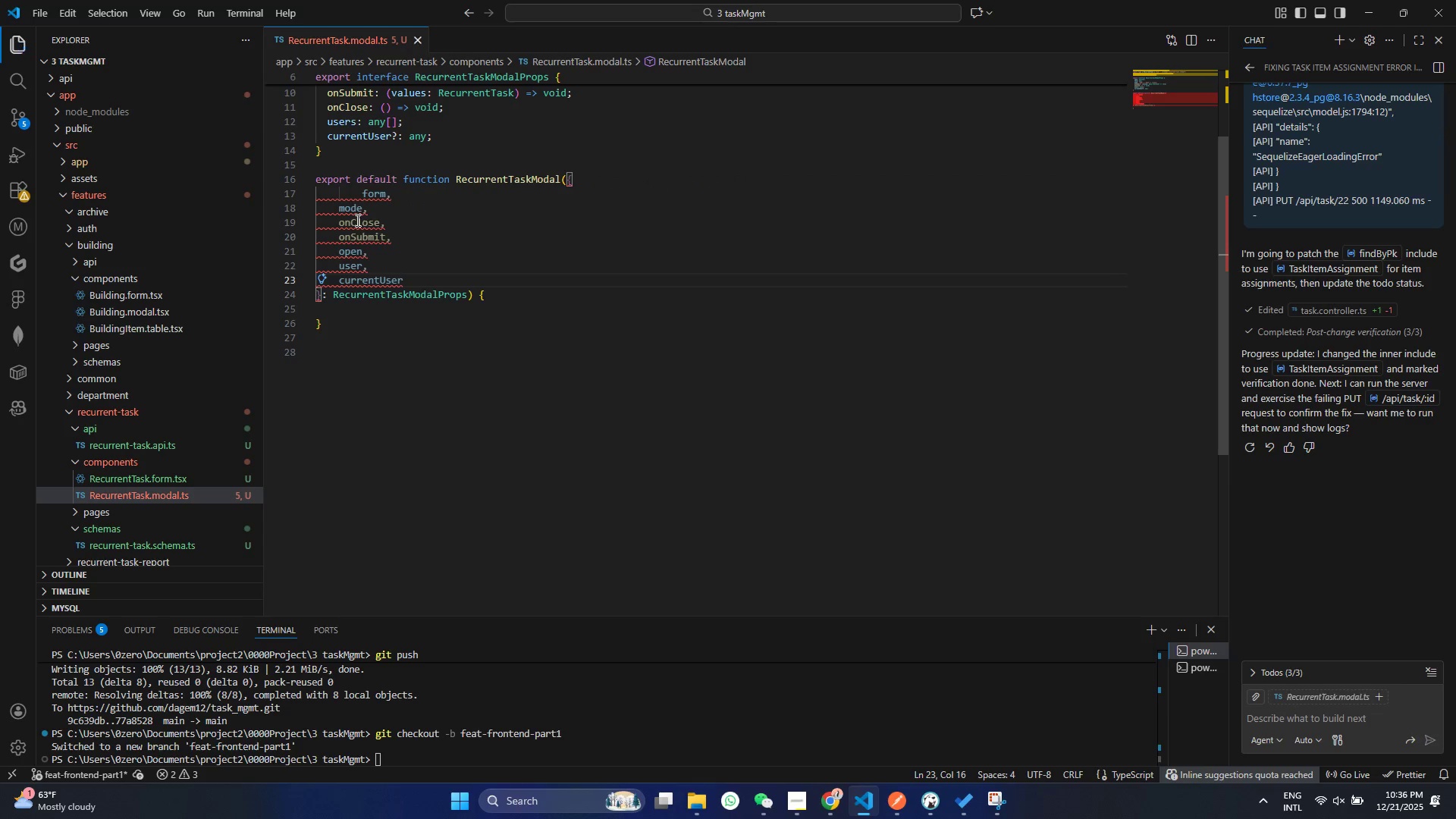 
key(Control+ControlLeft)
 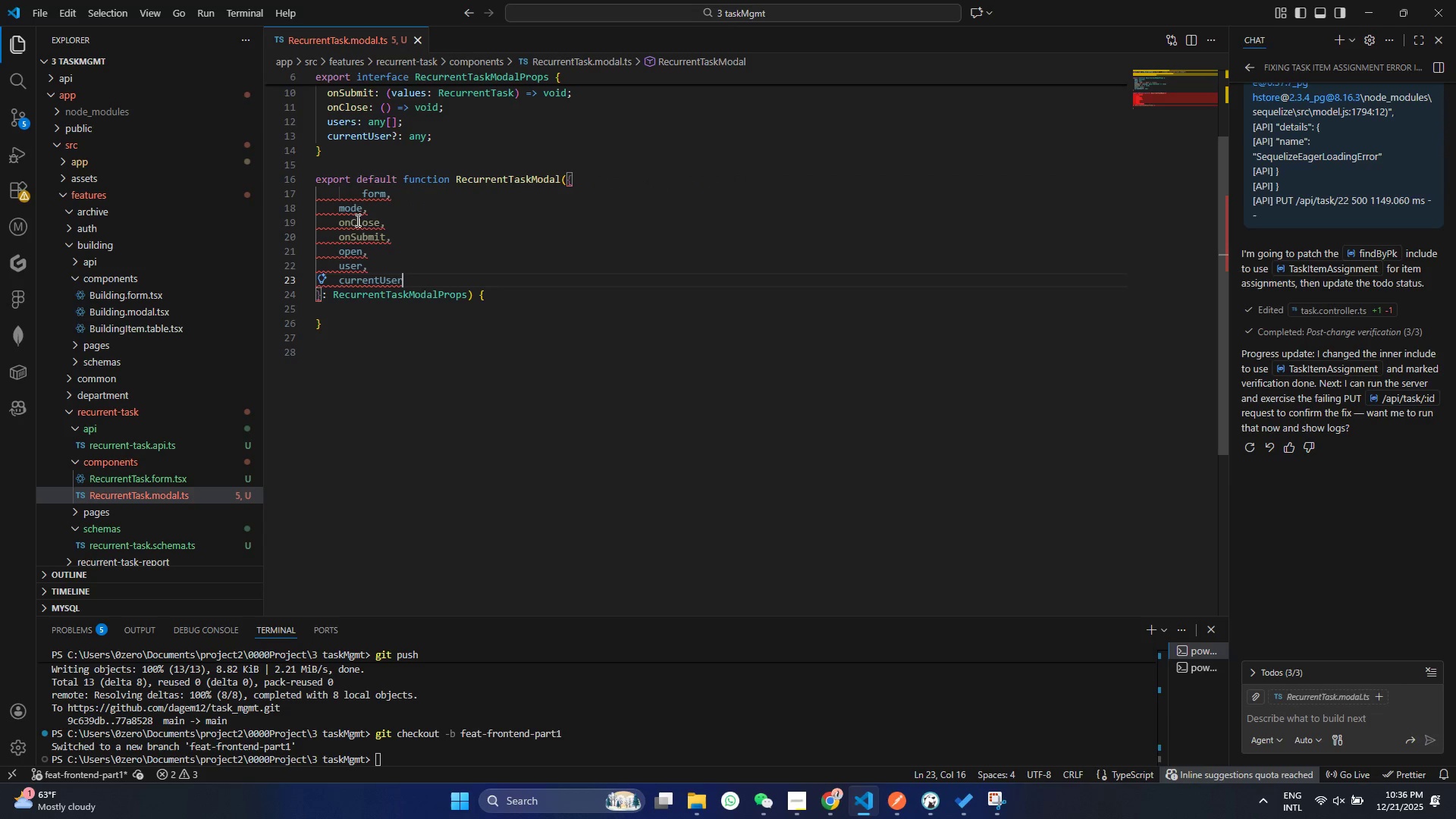 
key(Control+S)
 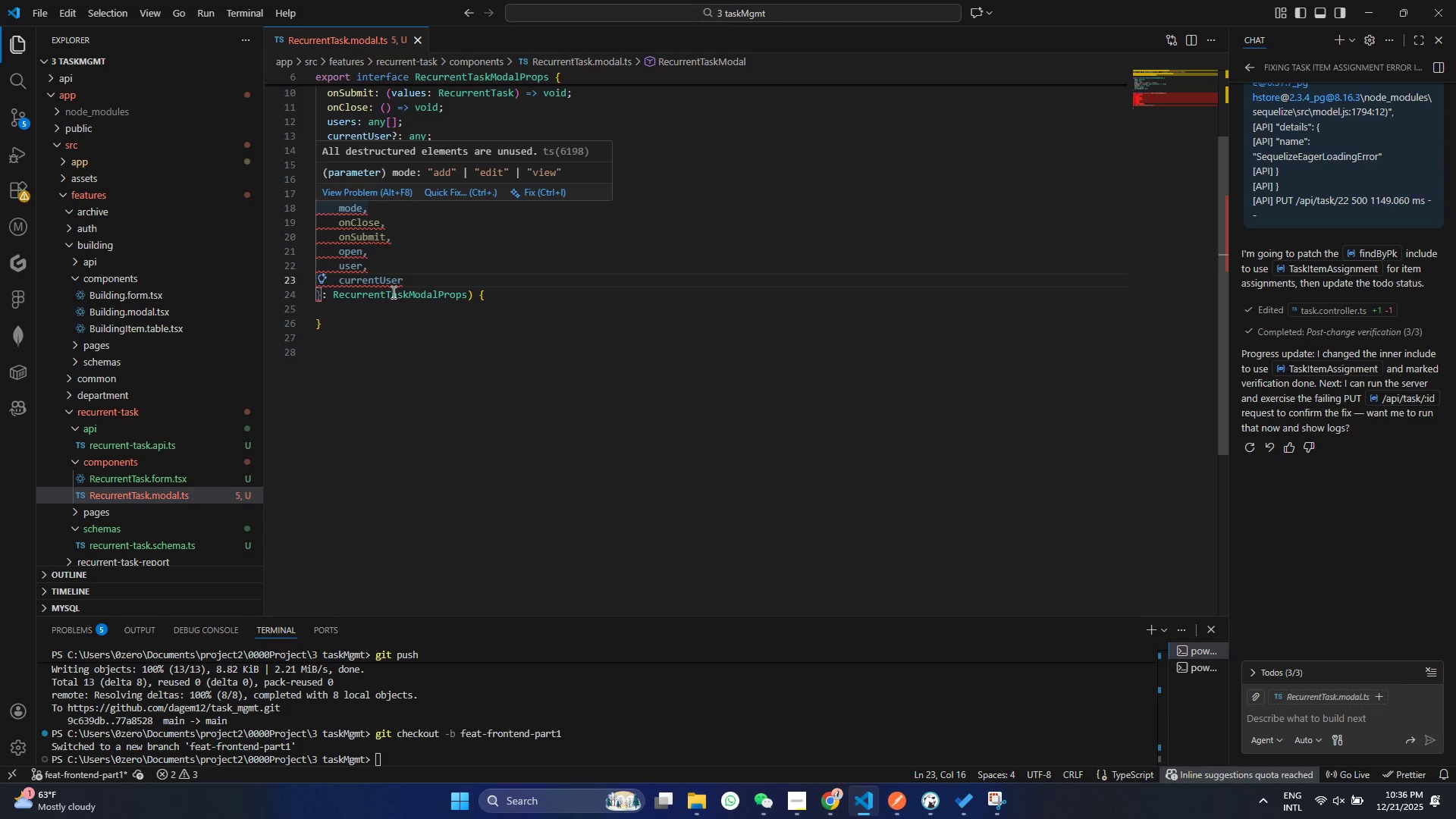 
left_click([392, 293])
 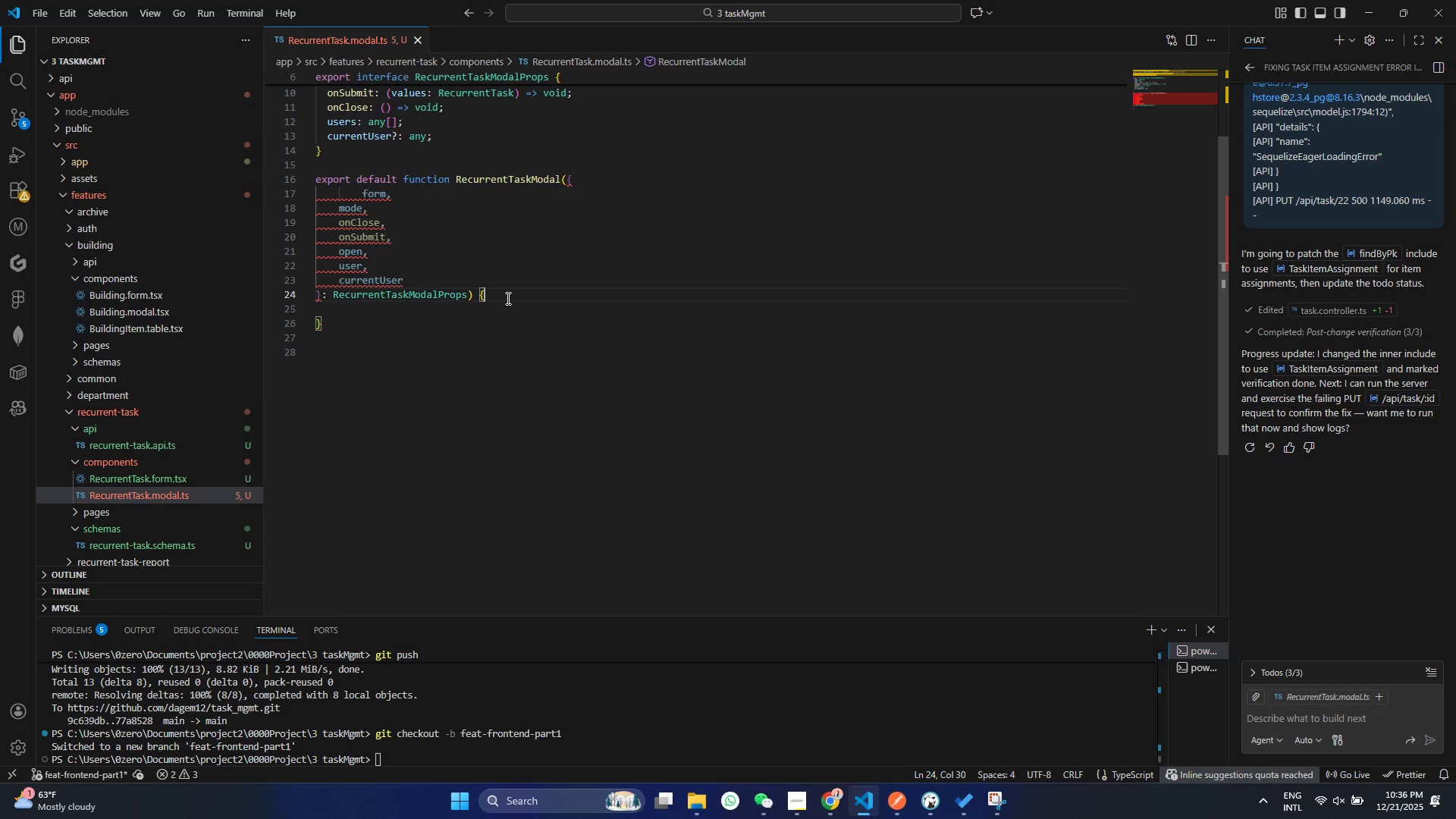 
key(Enter)
 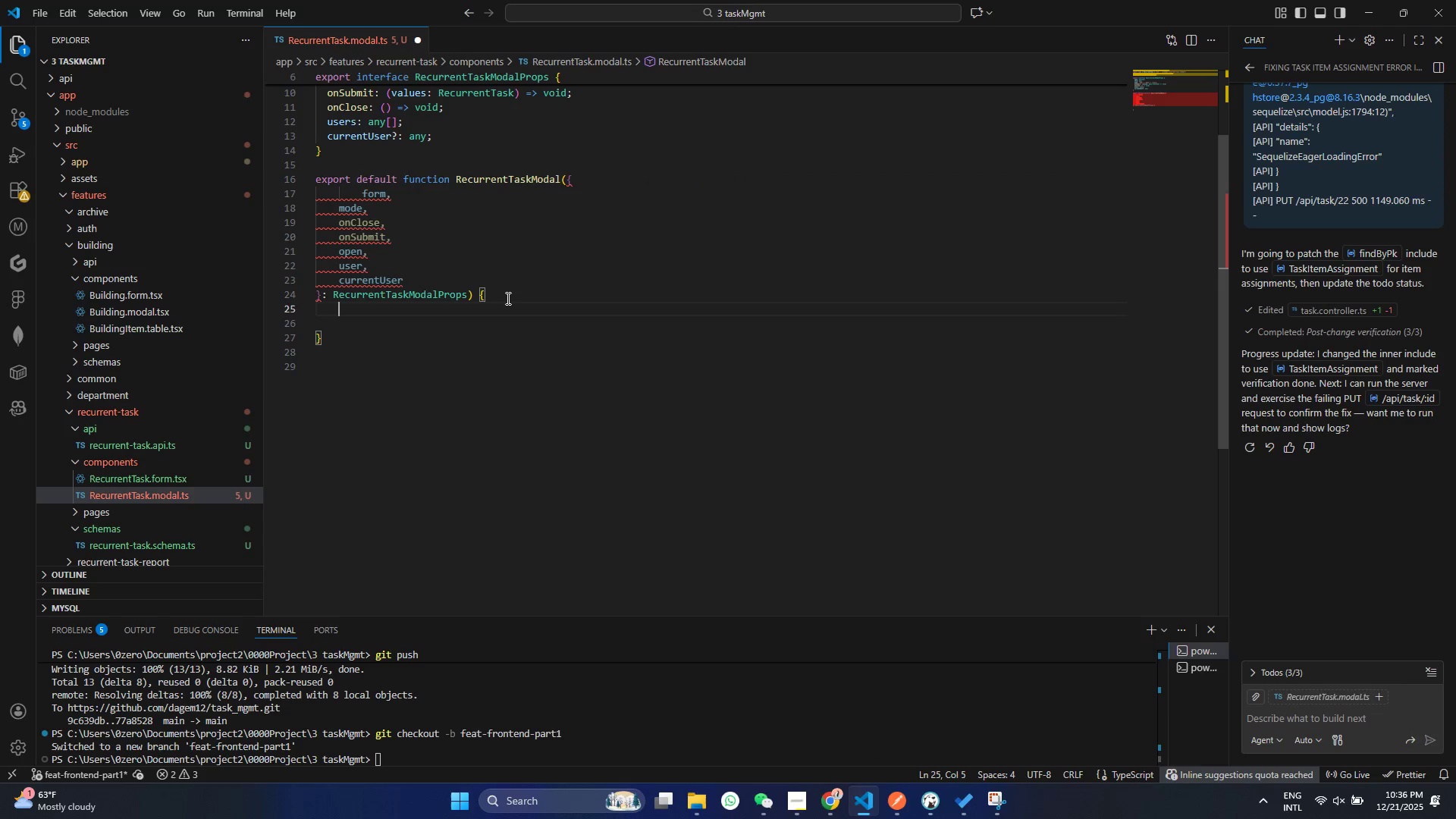 
type(con)
 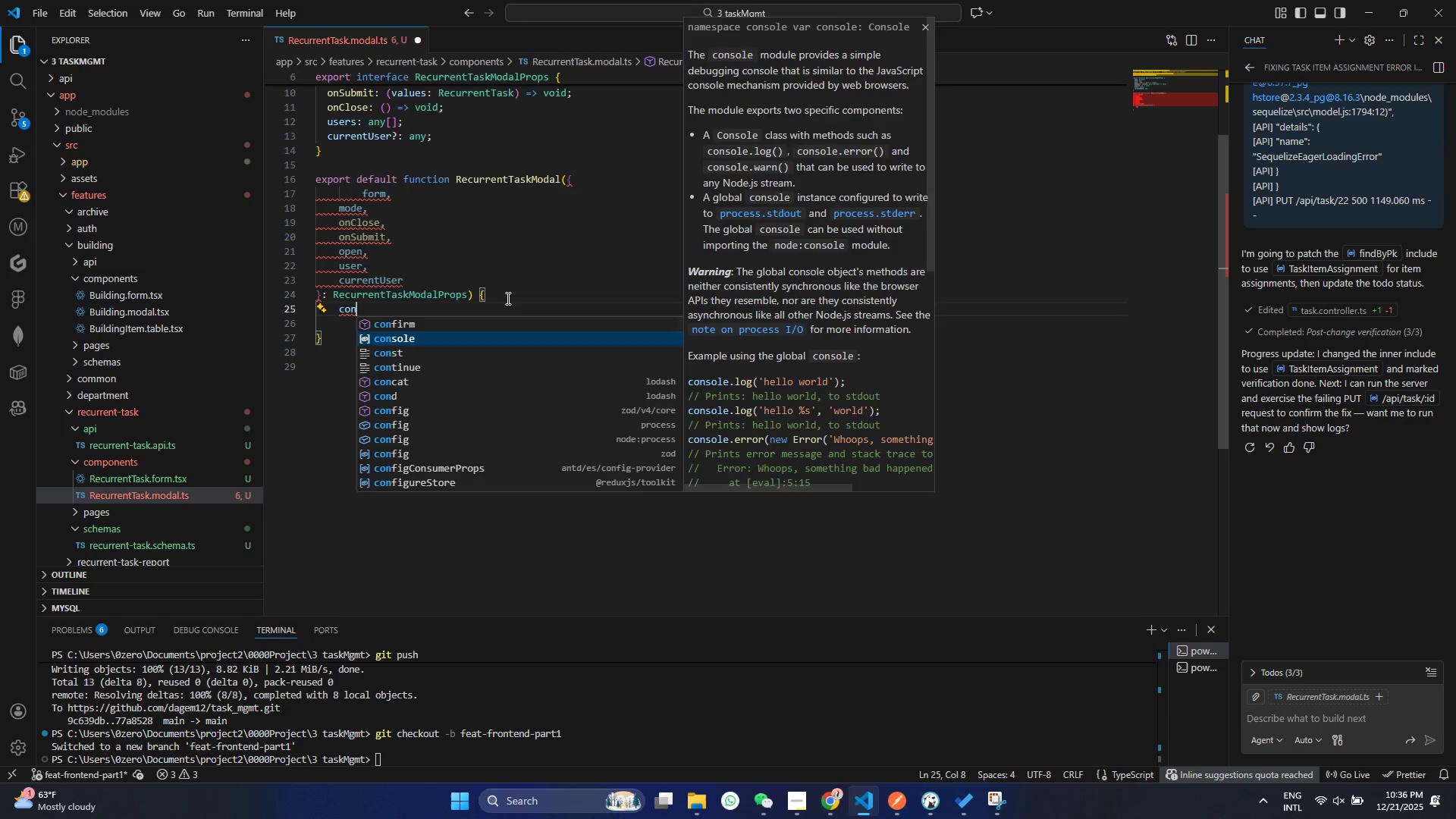 
key(ArrowDown)
 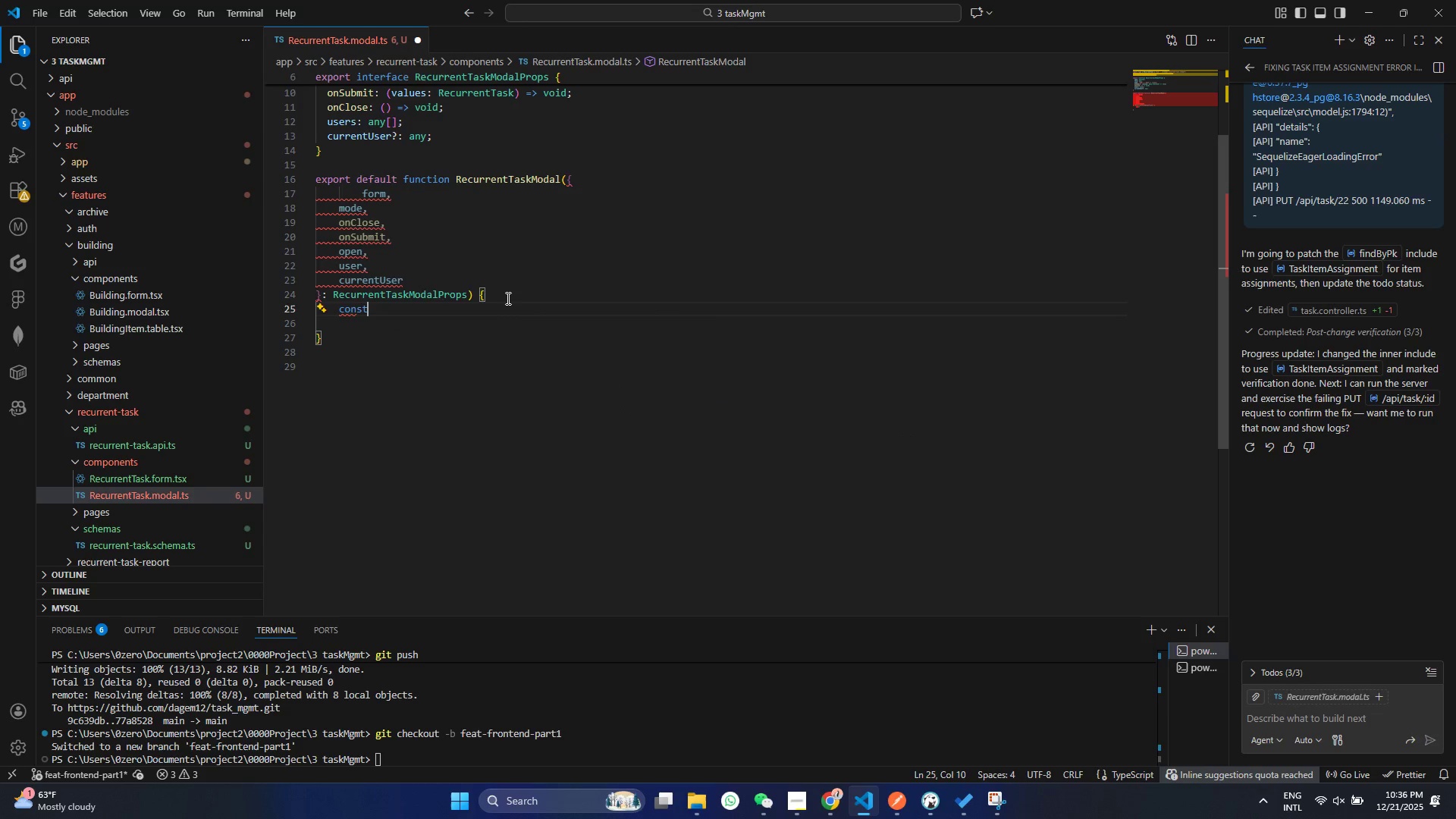 
key(ArrowDown)
 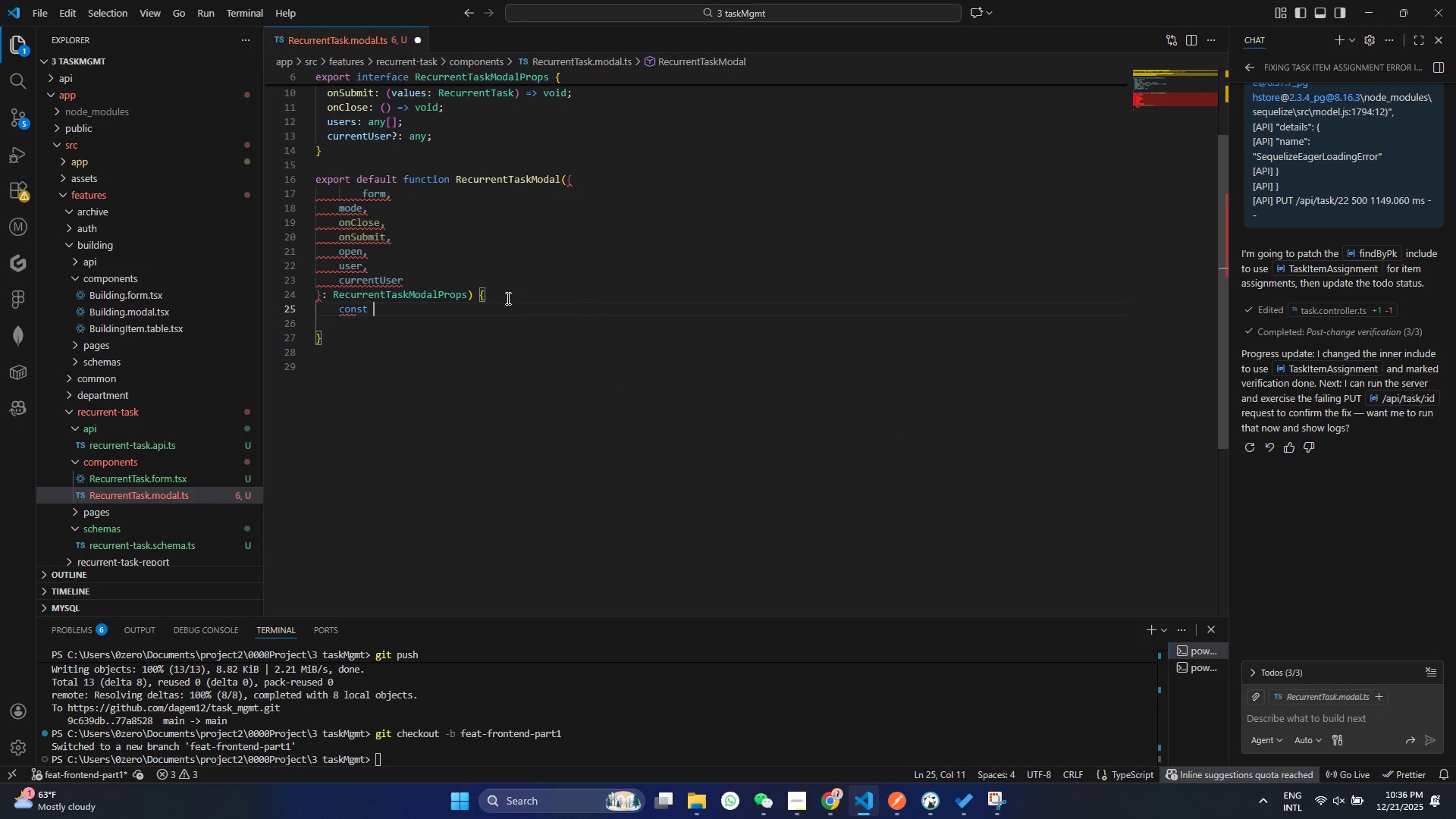 
key(Enter)
 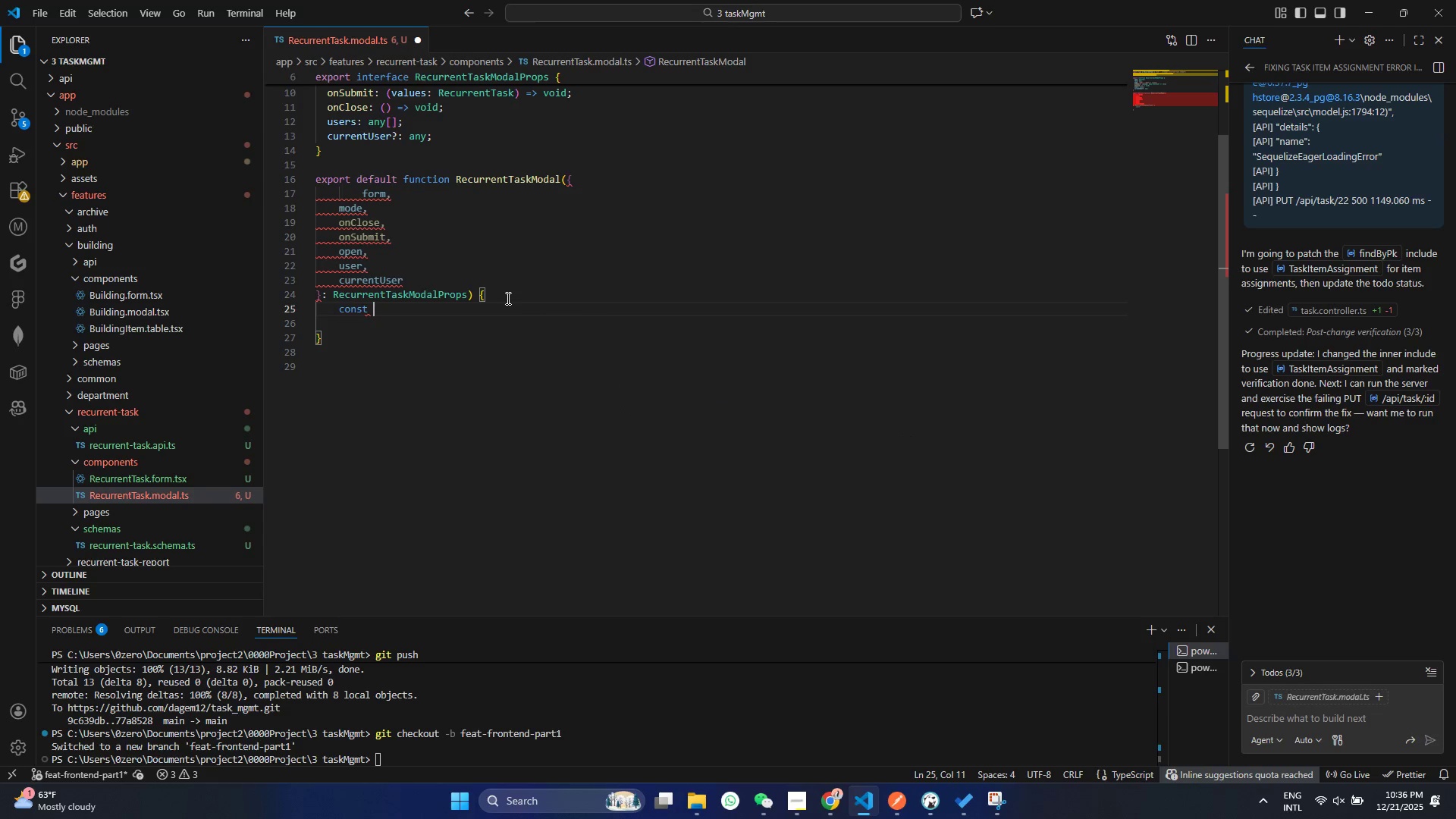 
type( title = nmode)
key(Backspace)
key(Backspace)
key(Backspace)
key(Backspace)
type(mode === "")
 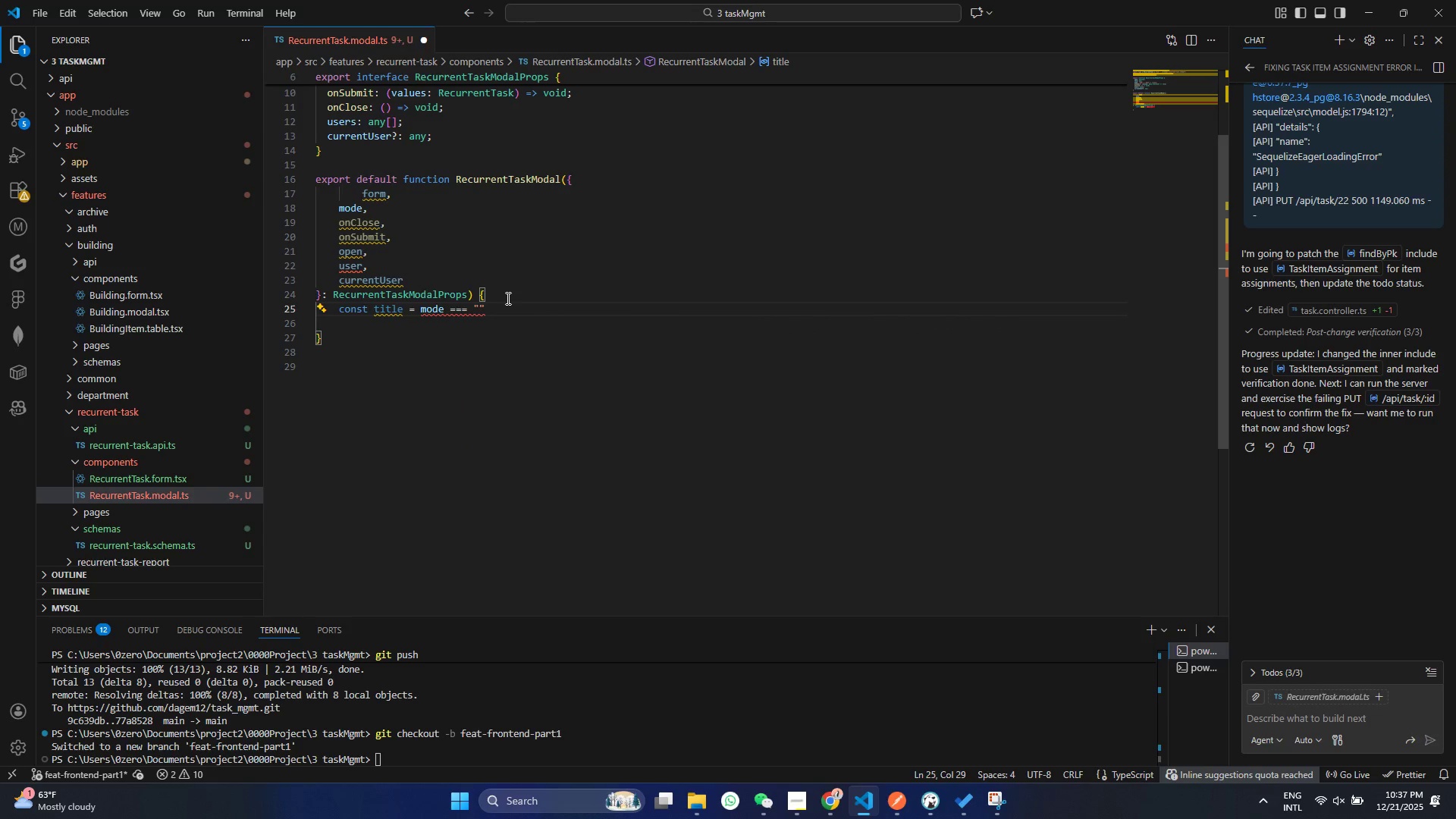 
 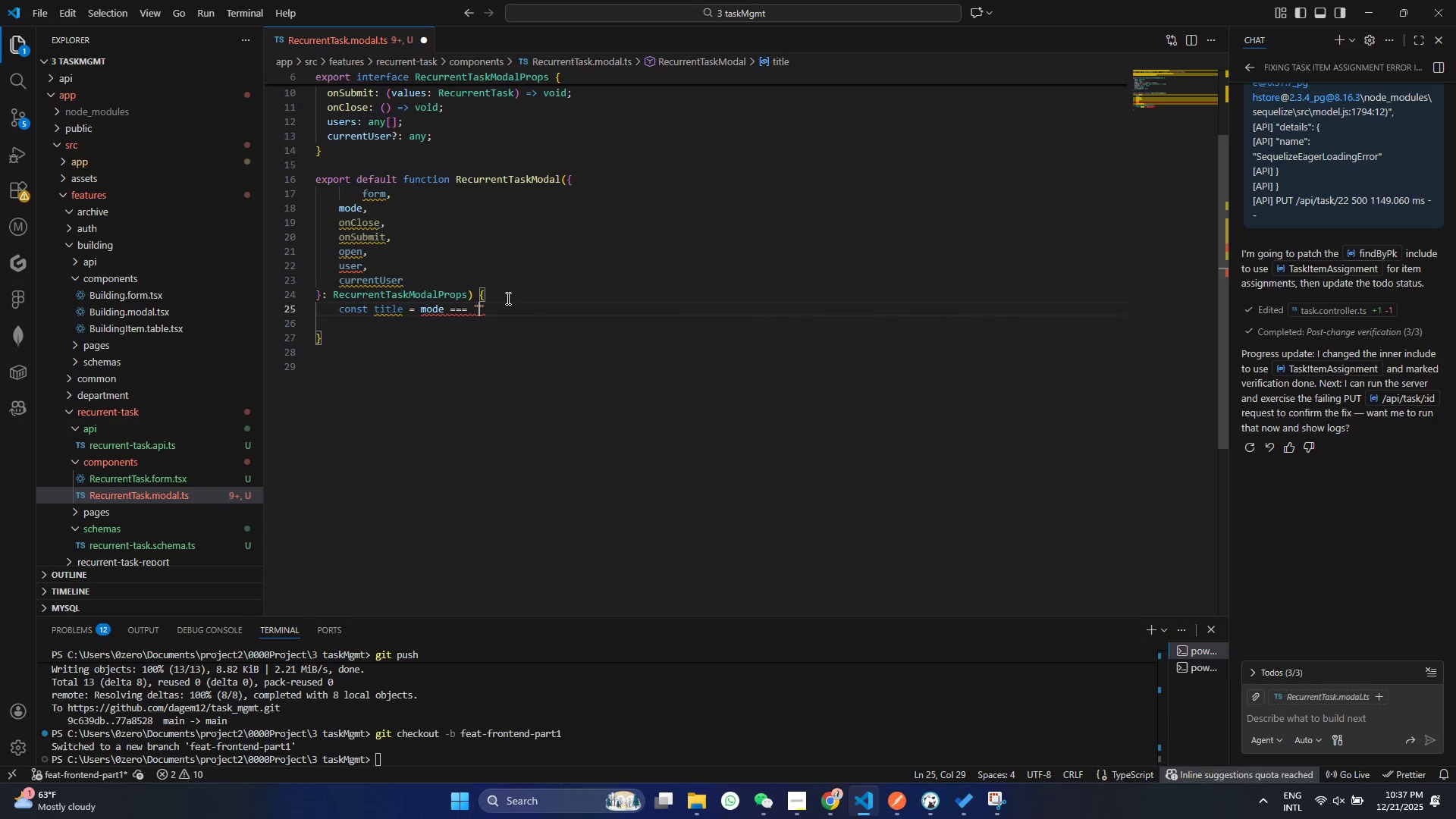 
key(ArrowLeft)
 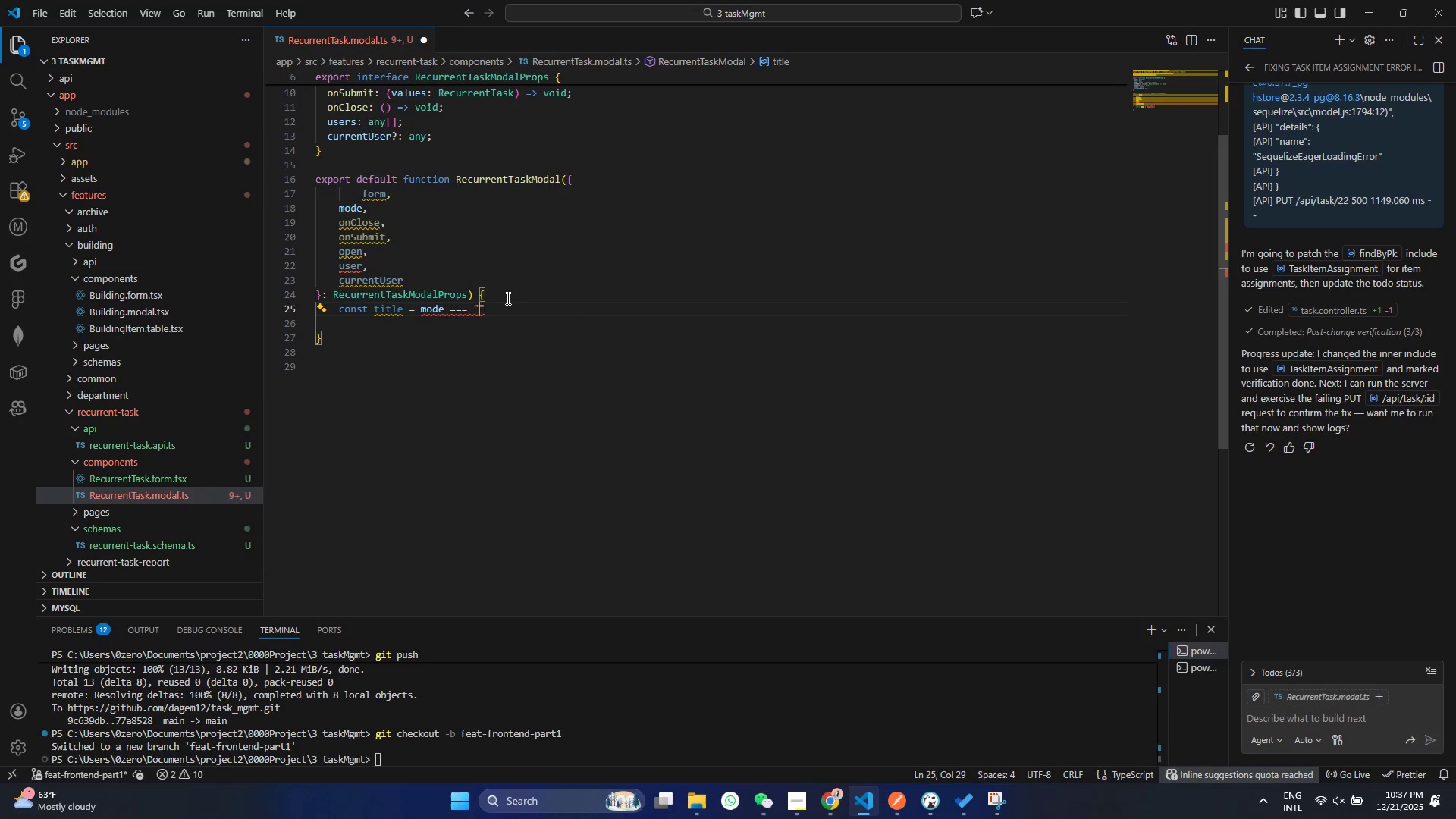 
key(Meta+MetaLeft)
 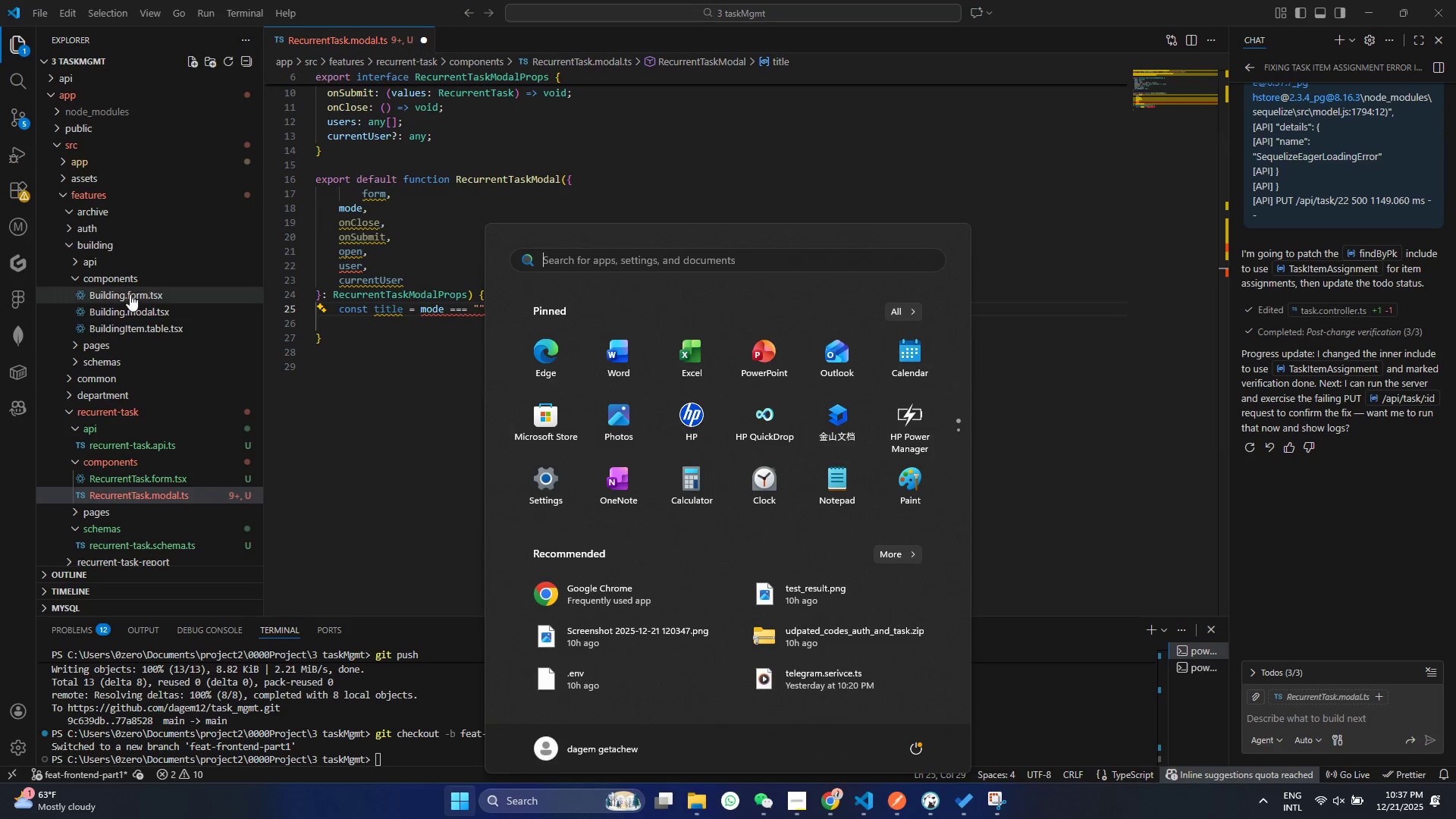 
left_click_drag(start_coordinate=[137, 298], to_coordinate=[141, 303])
 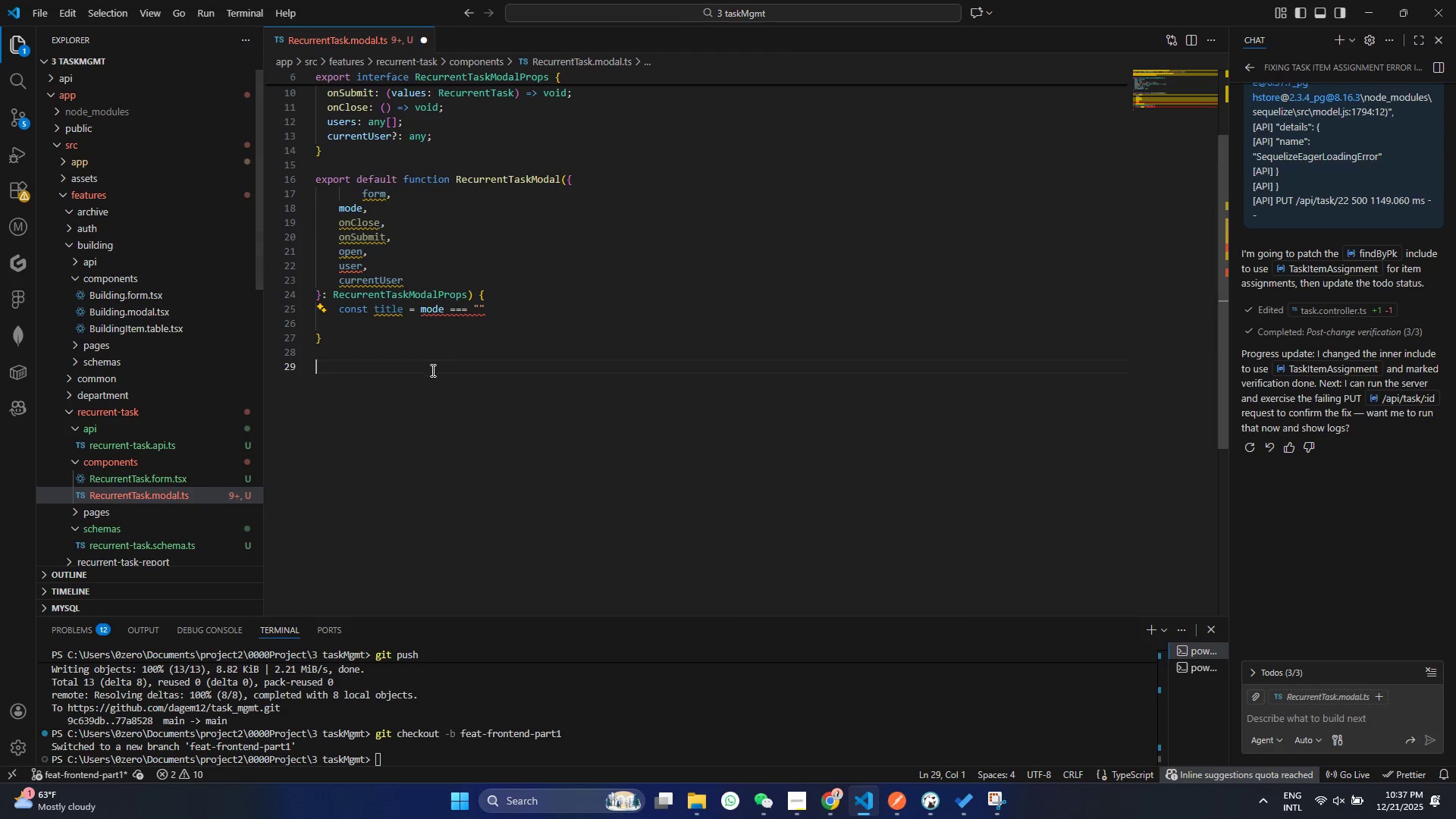 
double_click([440, 368])
 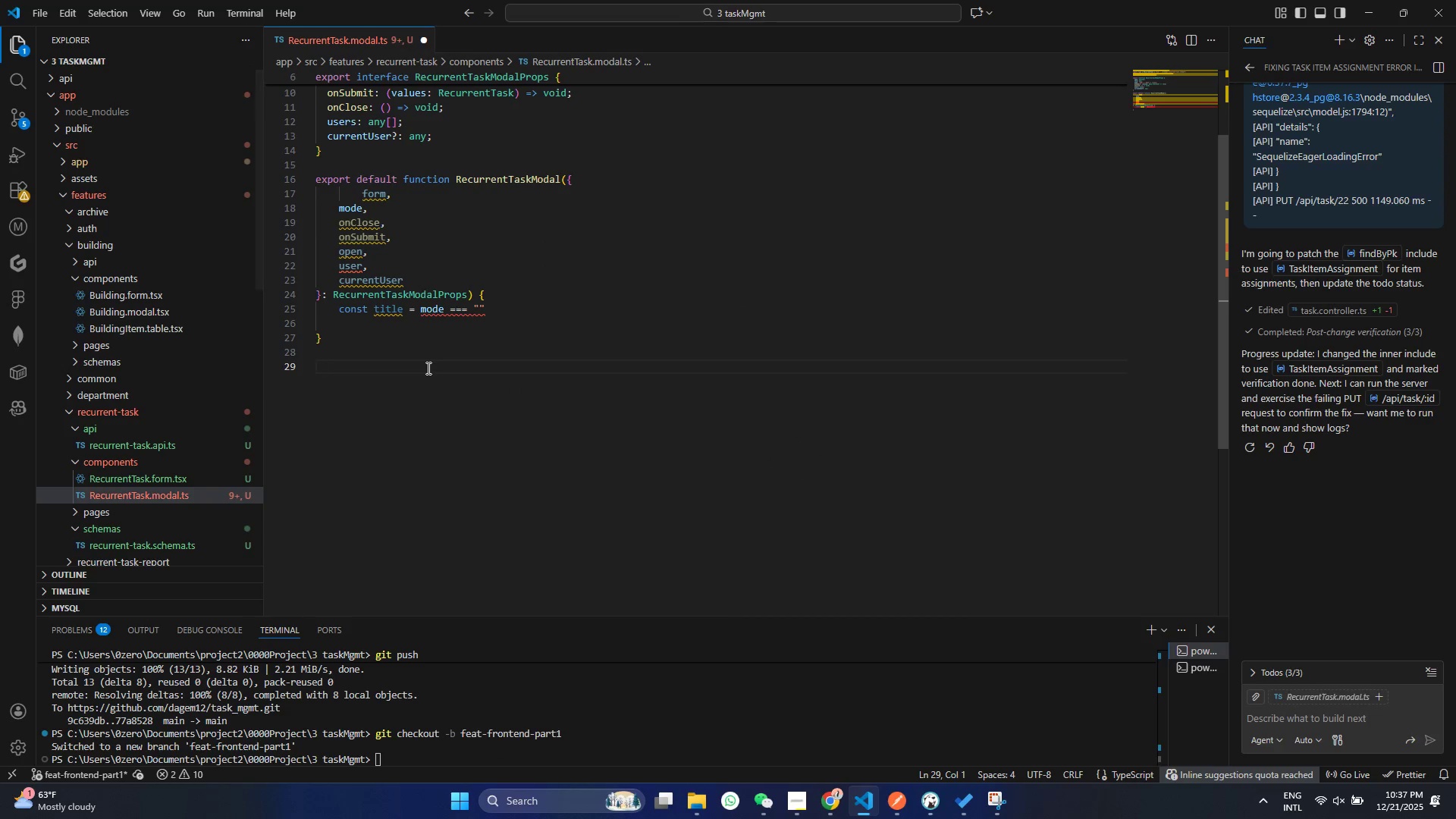 
key(Meta+V)
 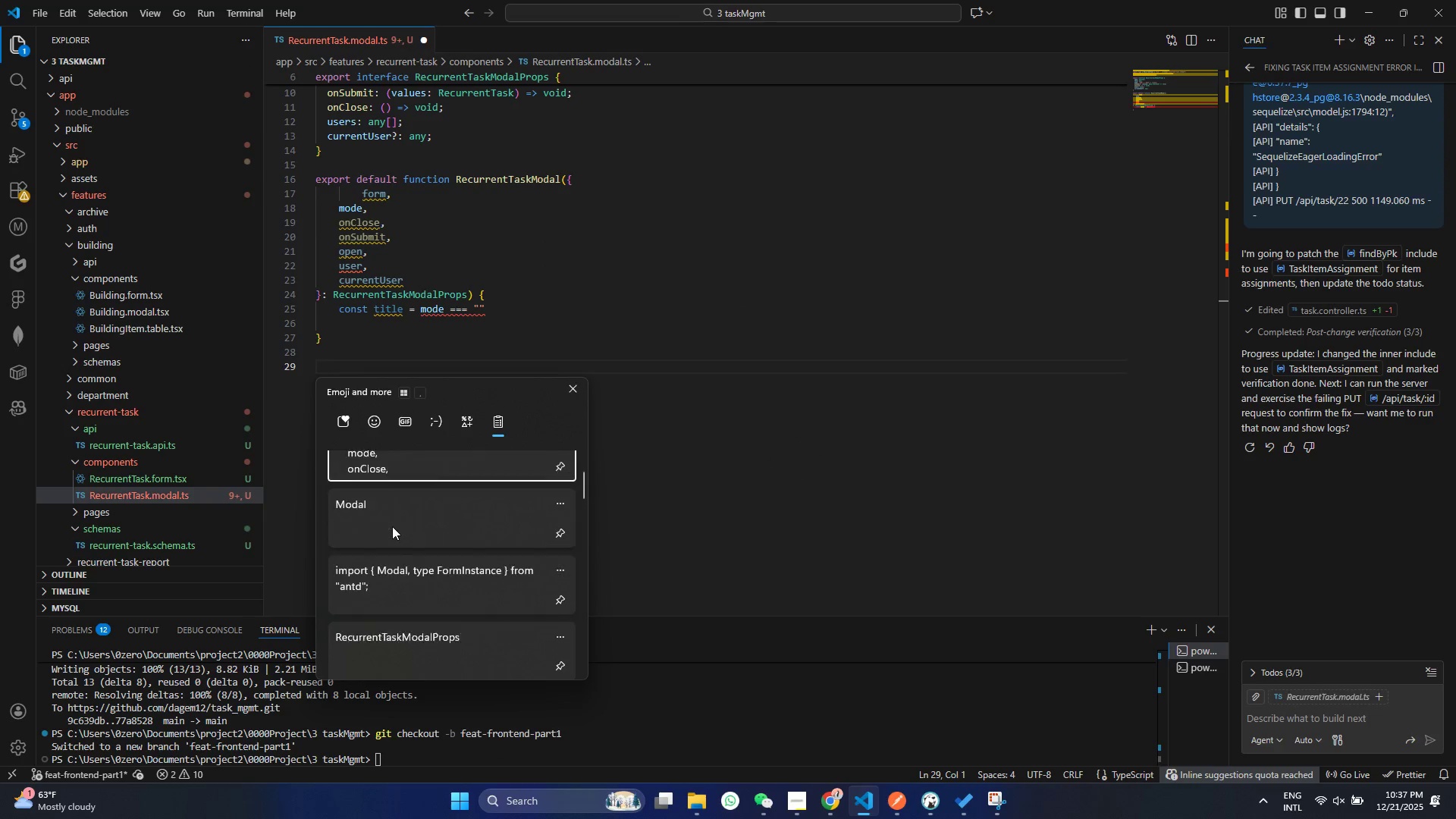 
scroll: coordinate [422, 574], scroll_direction: down, amount: 5.0
 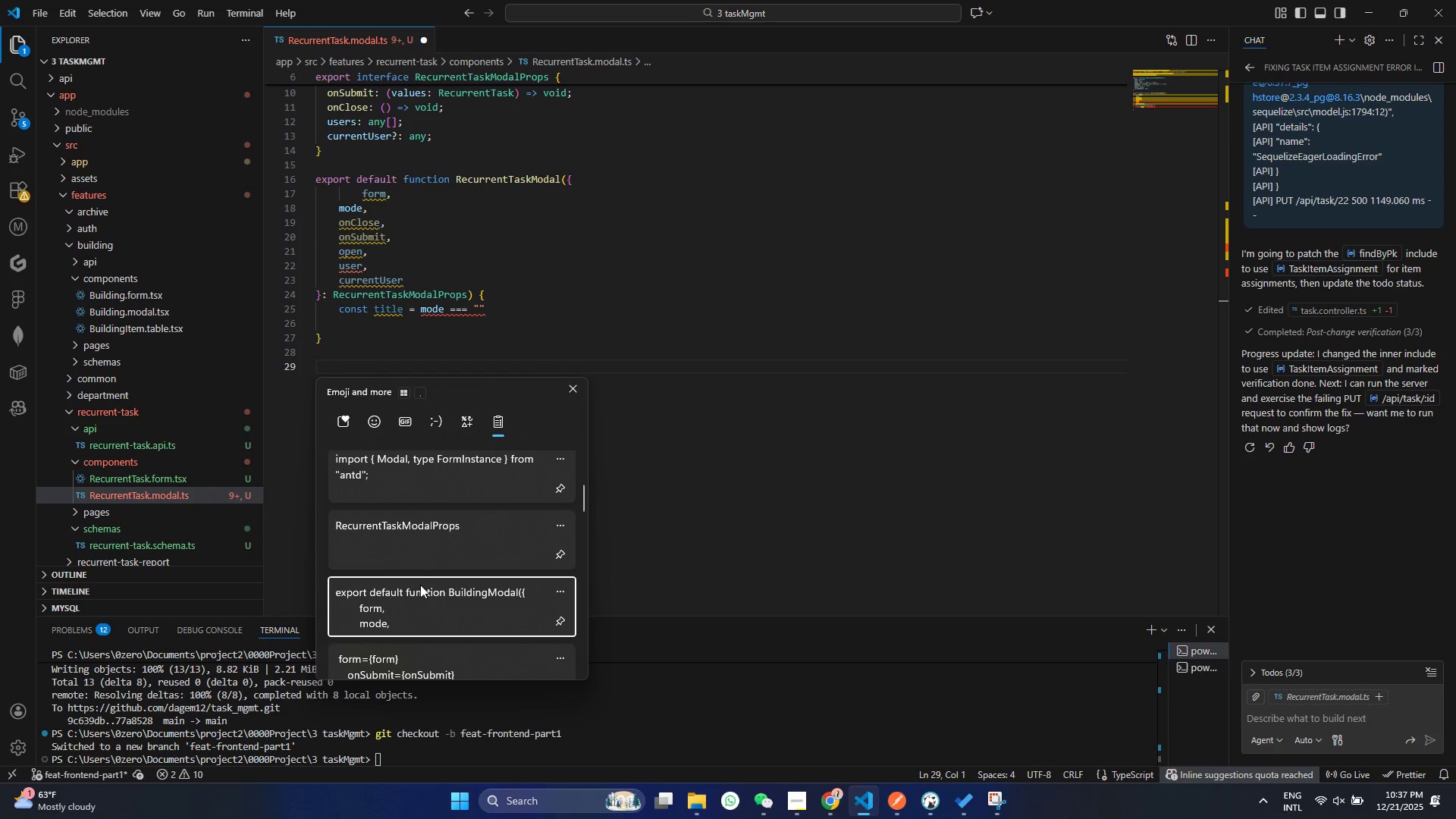 
left_click([420, 585])
 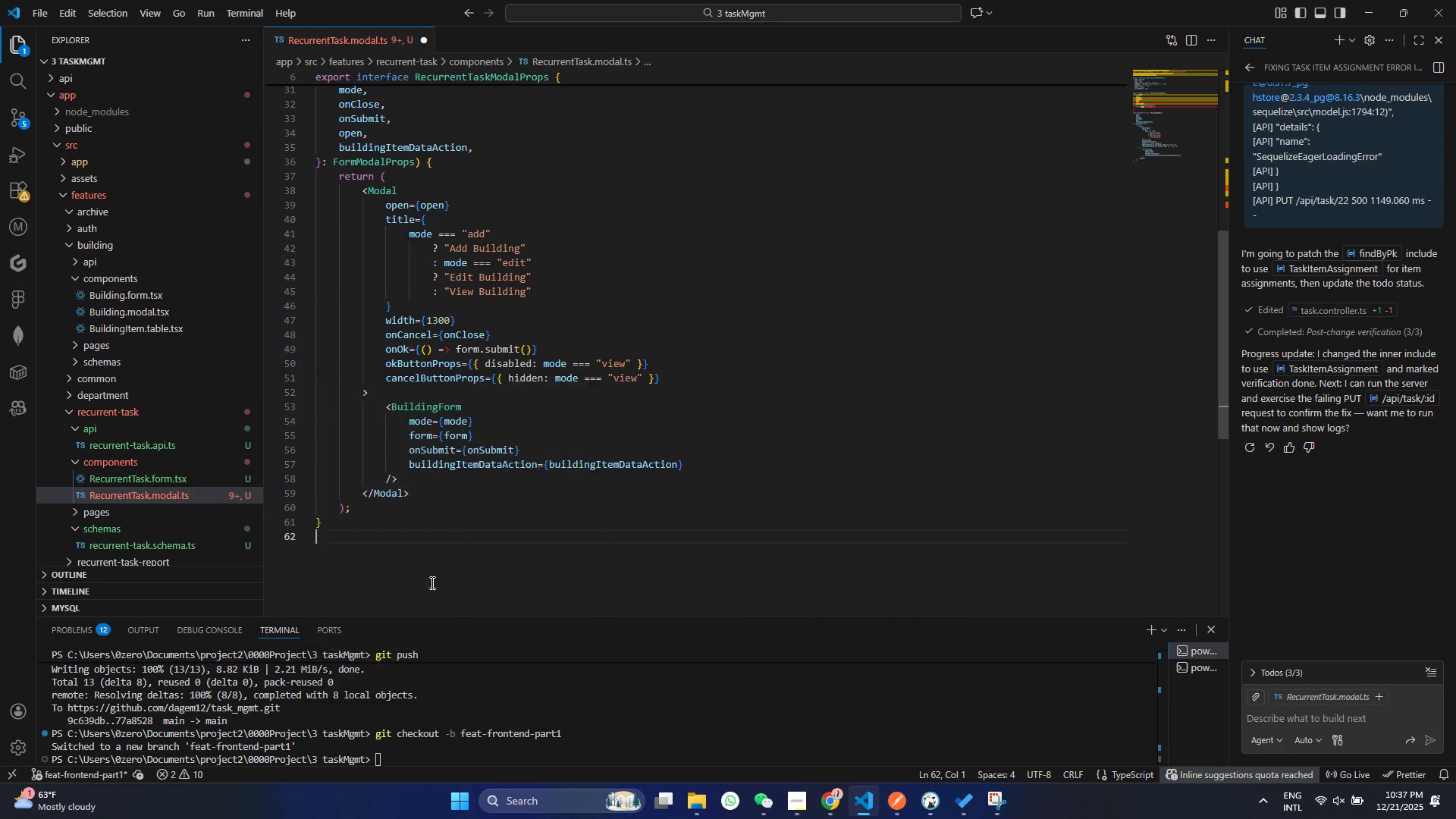 
key(Control+ControlLeft)
 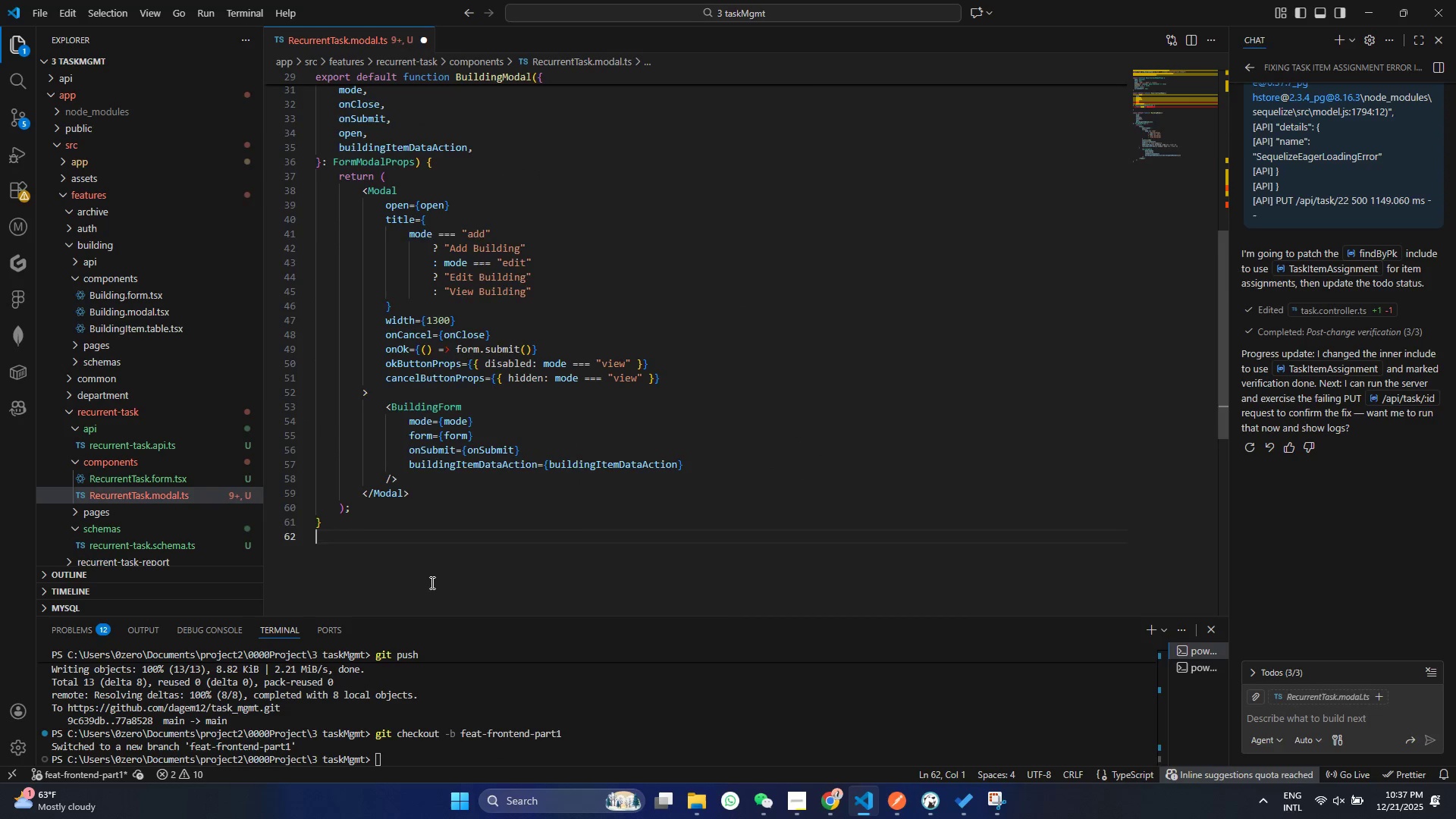 
key(Control+V)
 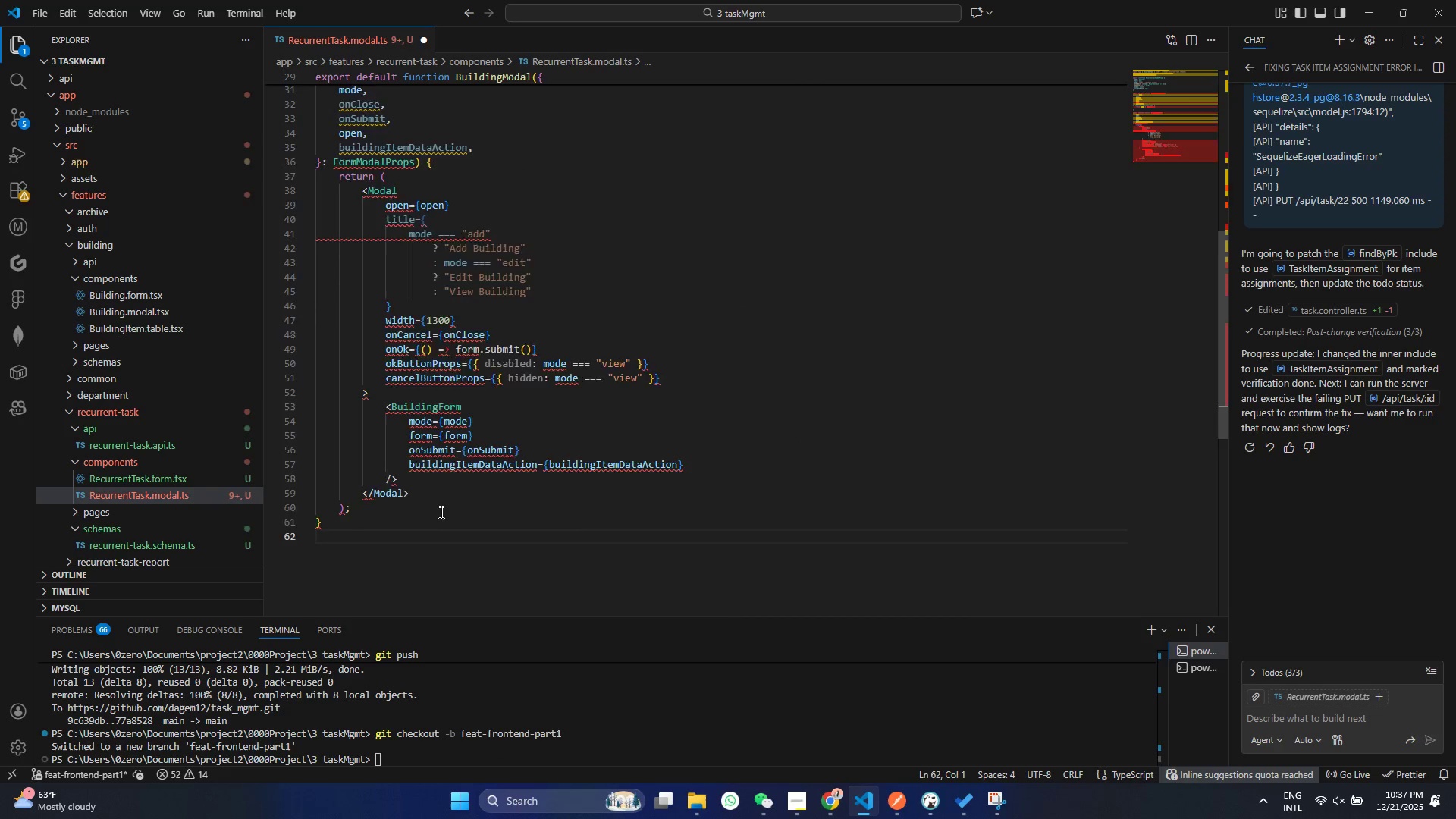 
key(Control+Z)
 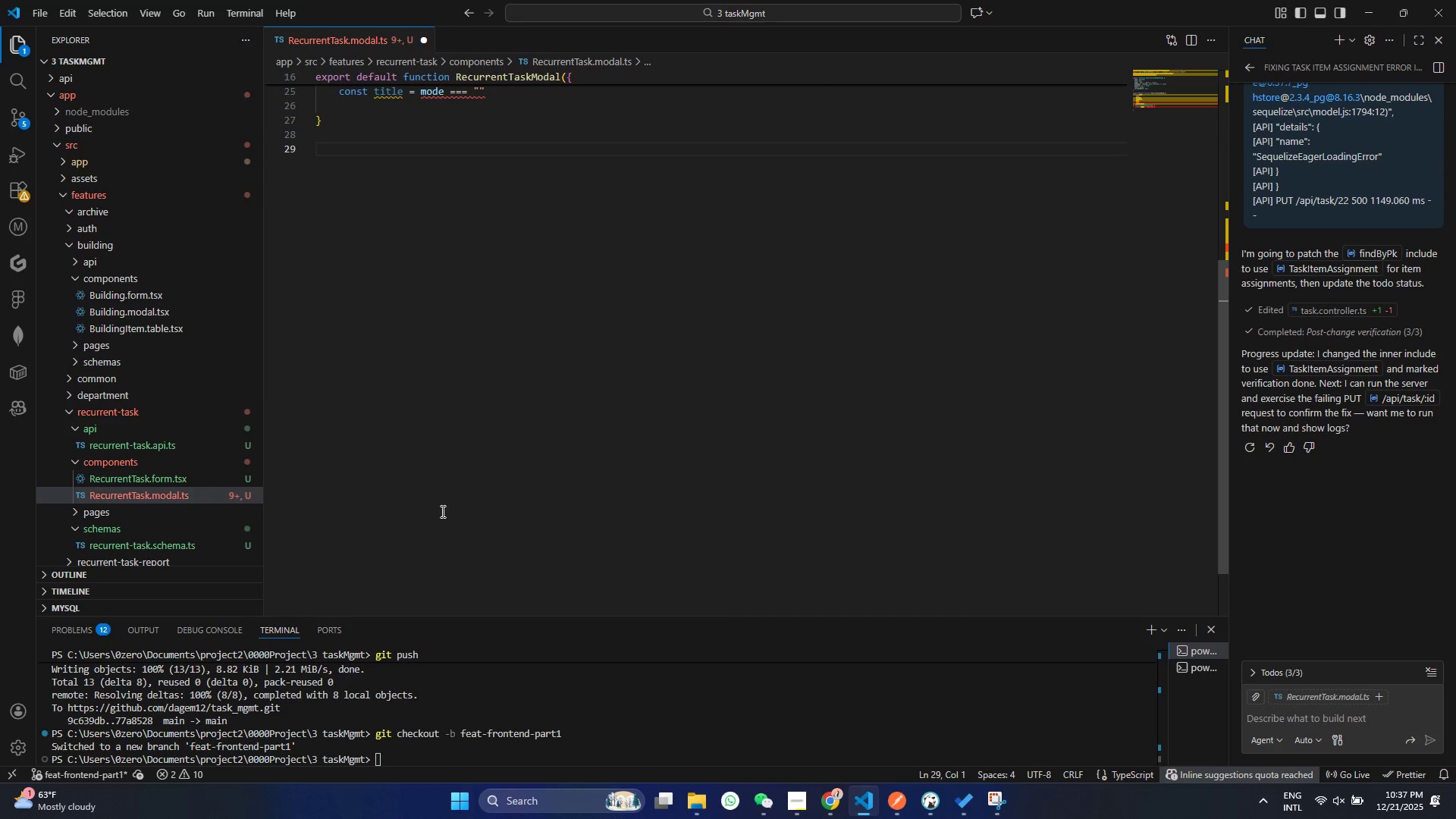 
key(Control+Meta+MetaLeft)
 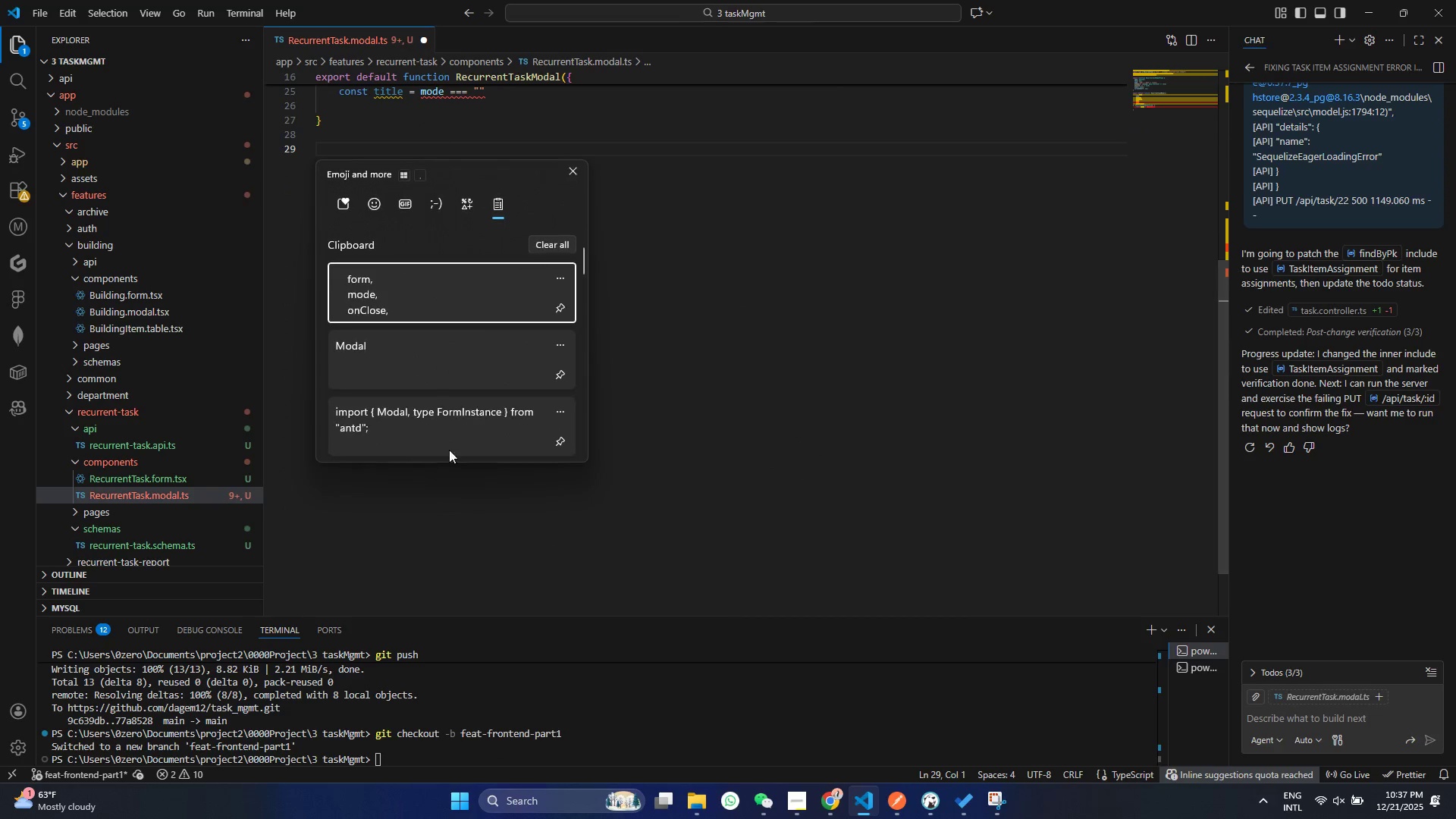 
key(Meta+V)
 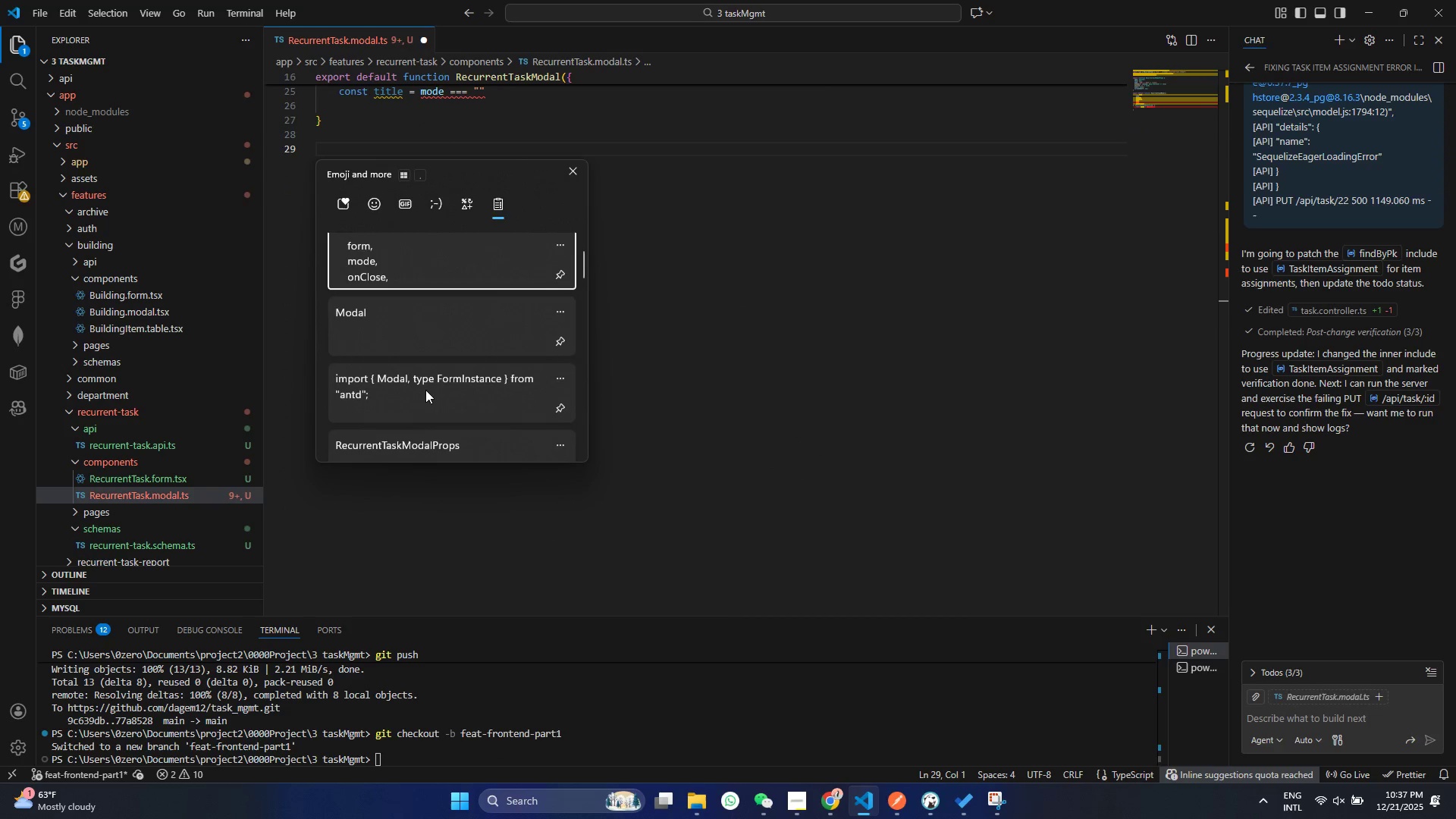 
left_click([427, 387])
 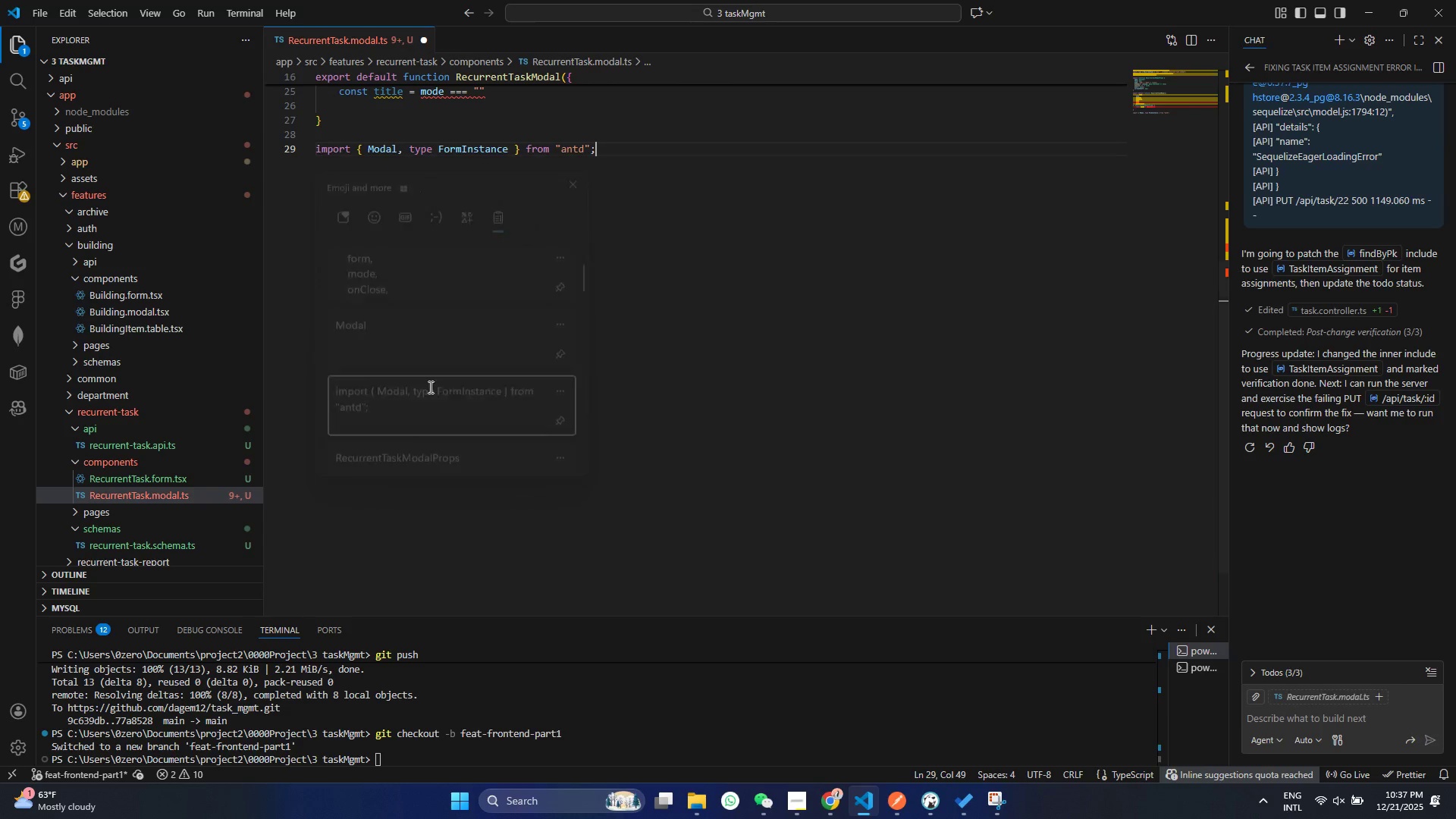 
scroll: coordinate [425, 390], scroll_direction: down, amount: 1.0
 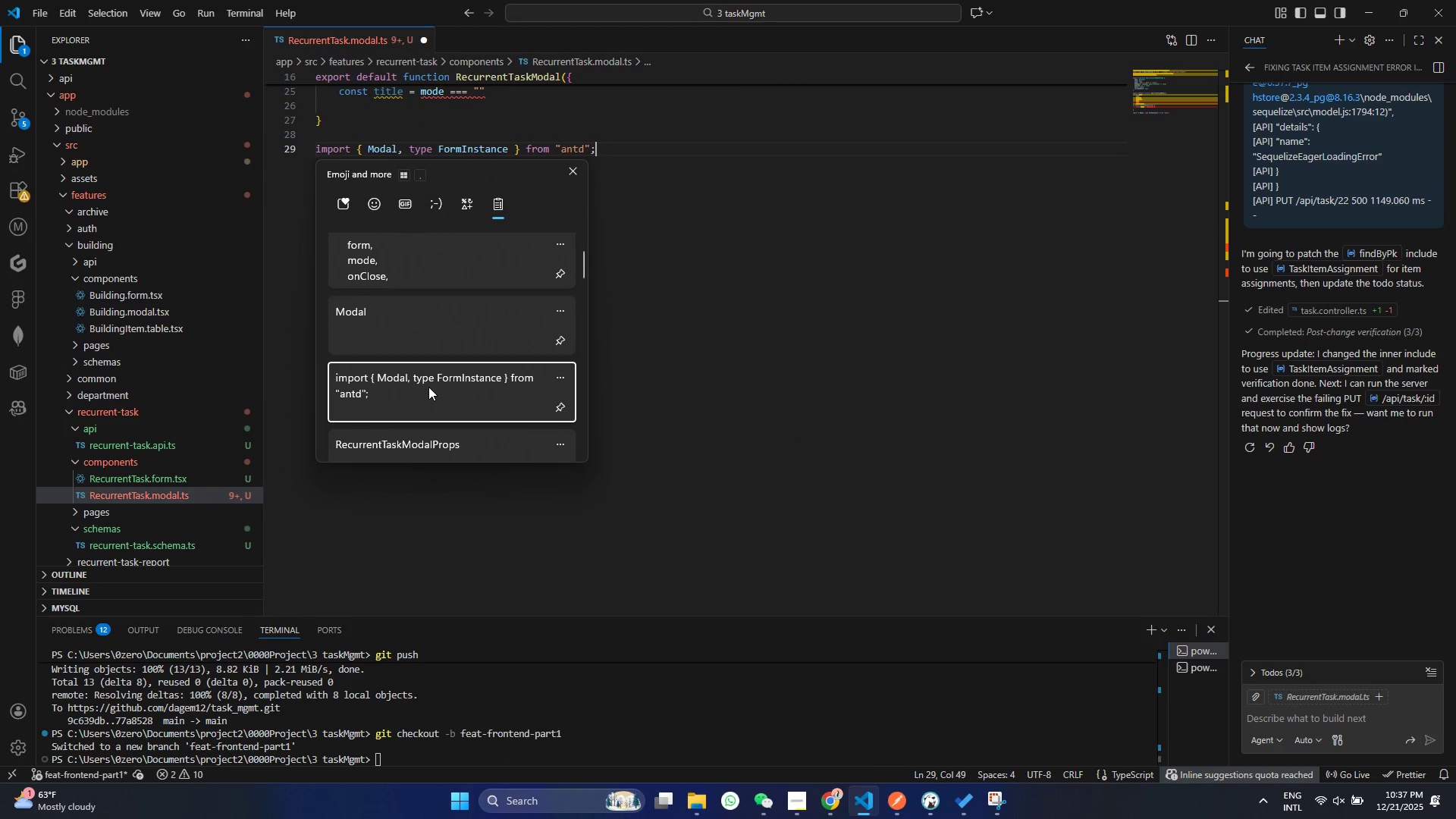 
key(Control+ControlLeft)
 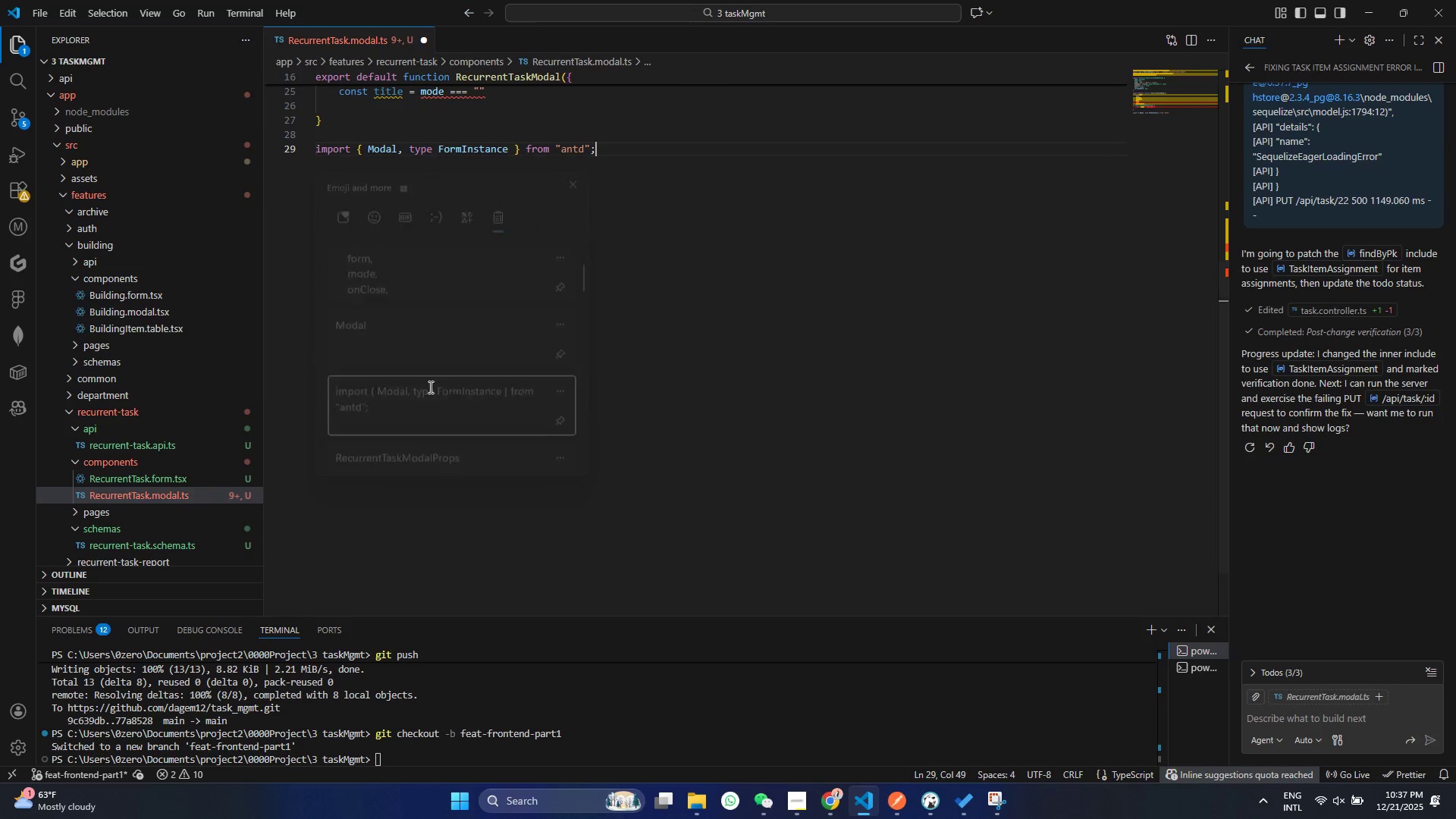 
key(Control+V)
 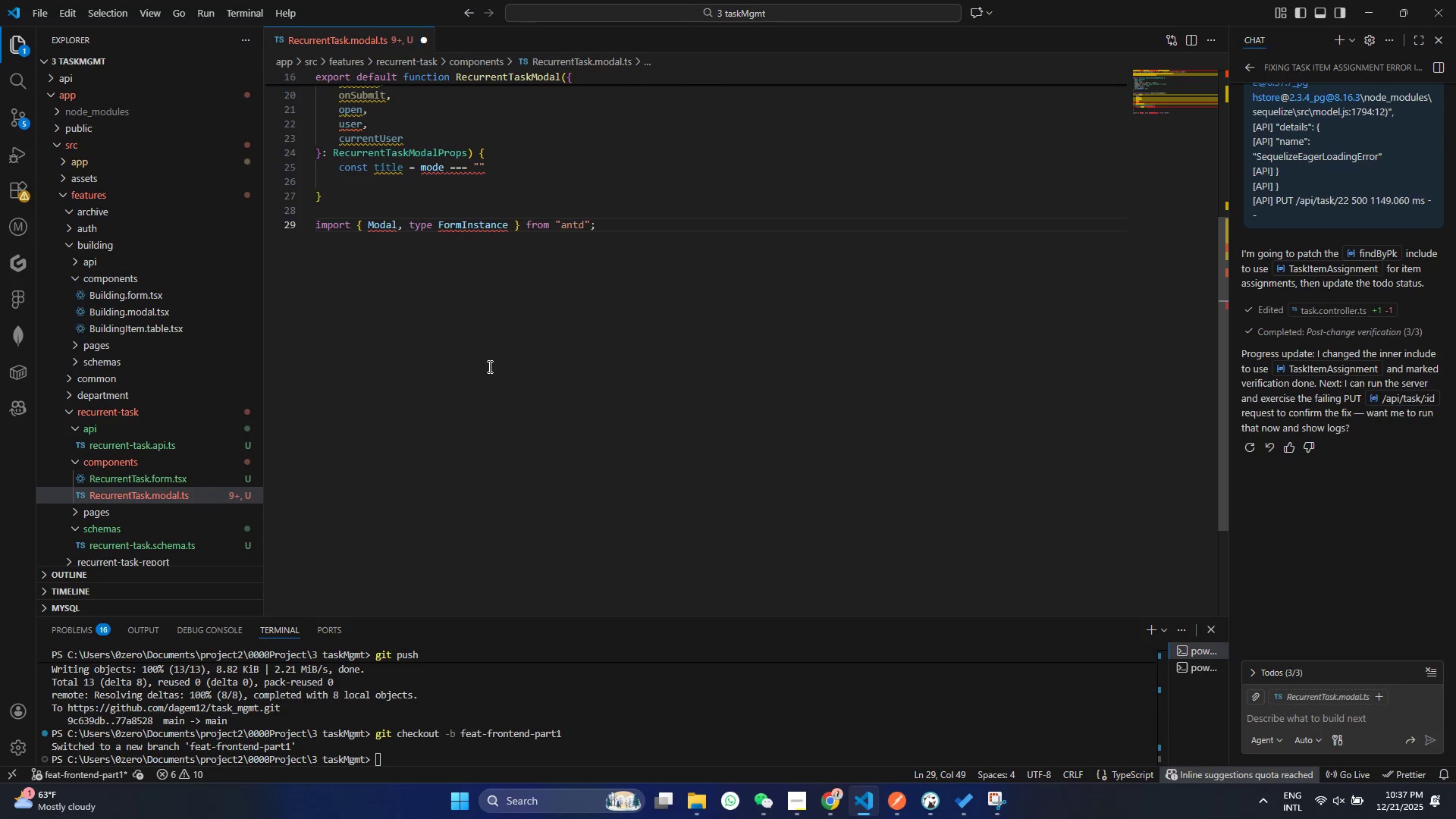 
scroll: coordinate [488, 366], scroll_direction: up, amount: 2.0
 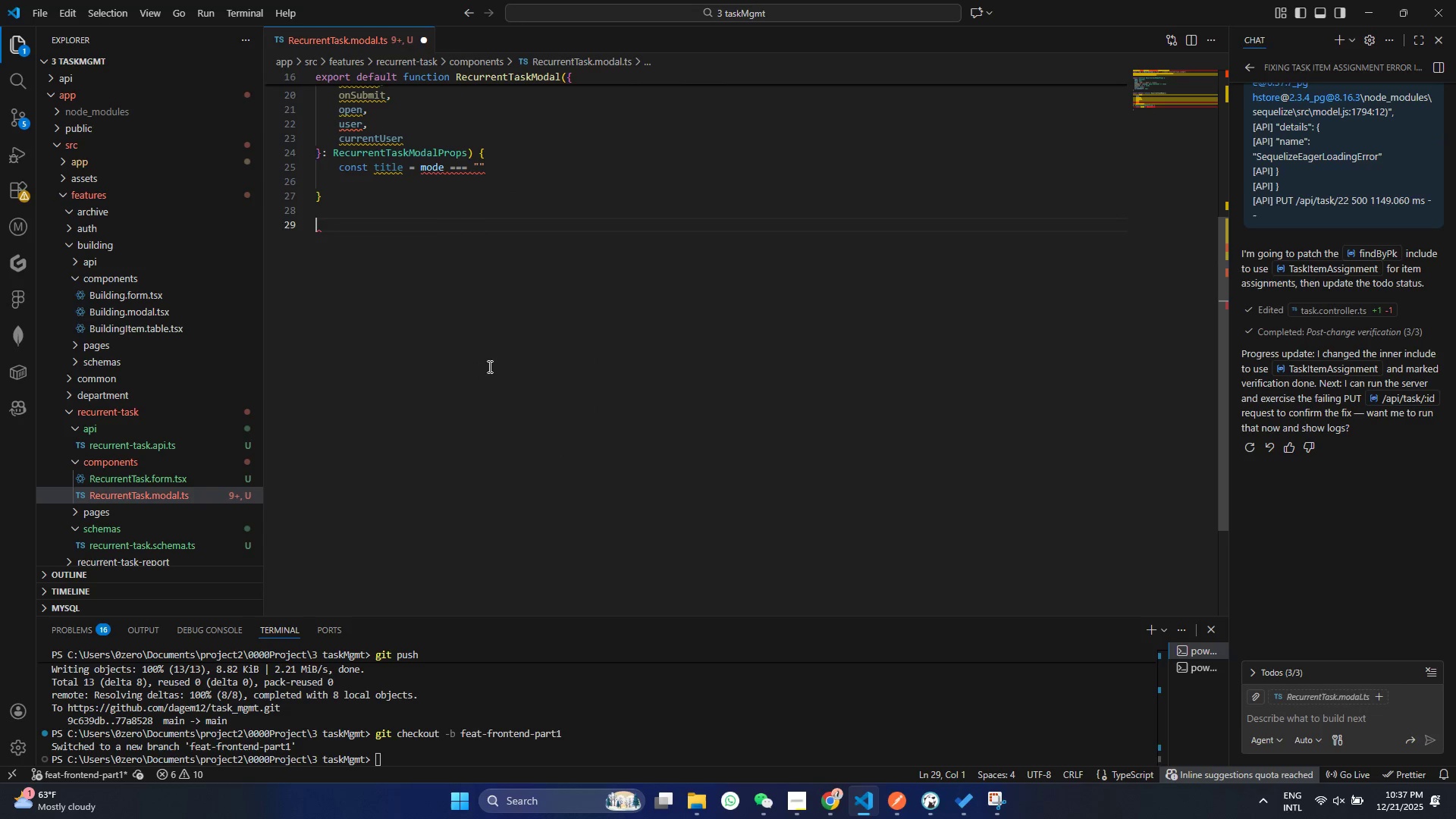 
key(Control+Z)
 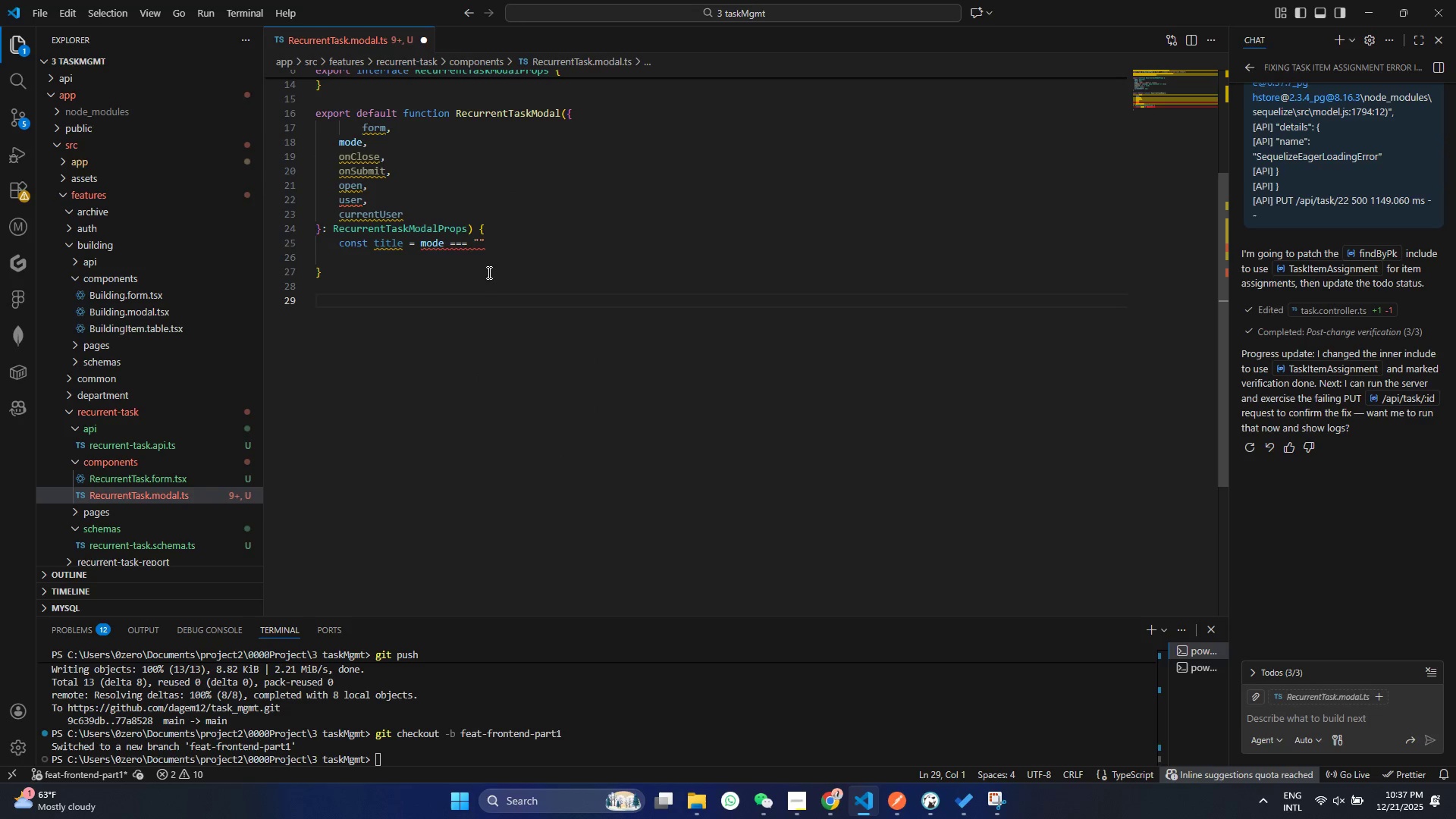 
scroll: coordinate [479, 342], scroll_direction: up, amount: 2.0
 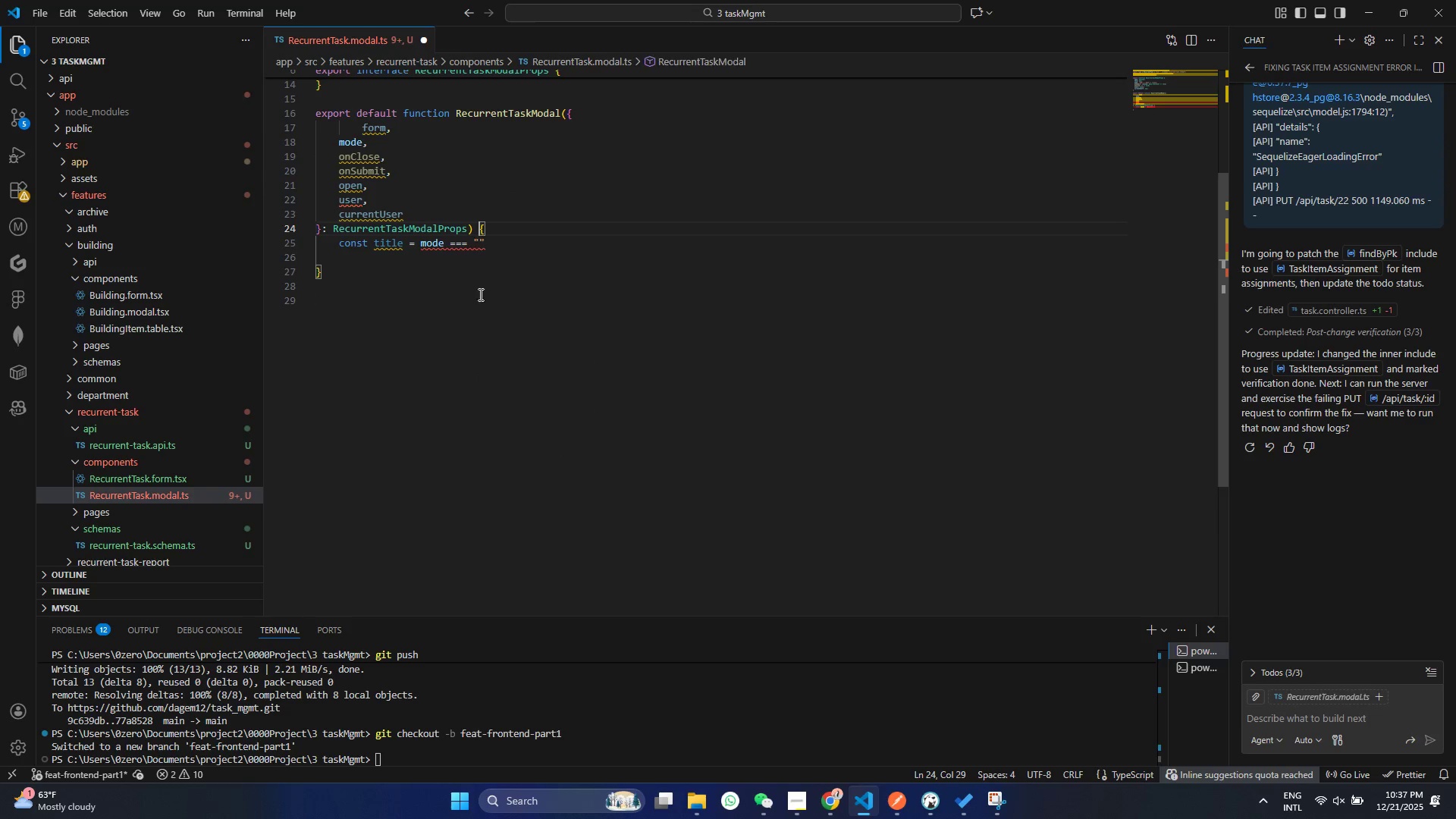 
left_click([476, 235])
 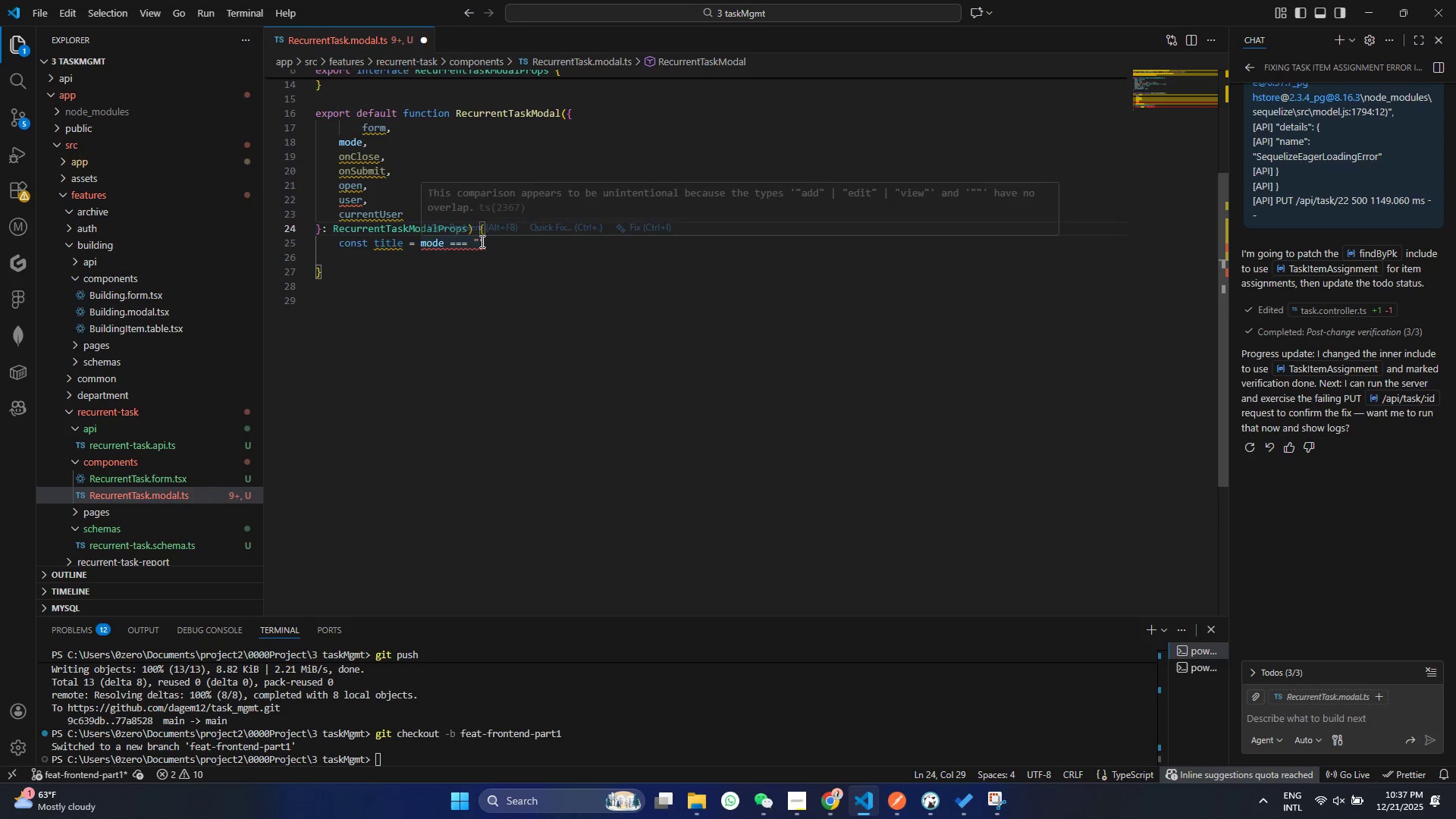 
left_click([481, 241])
 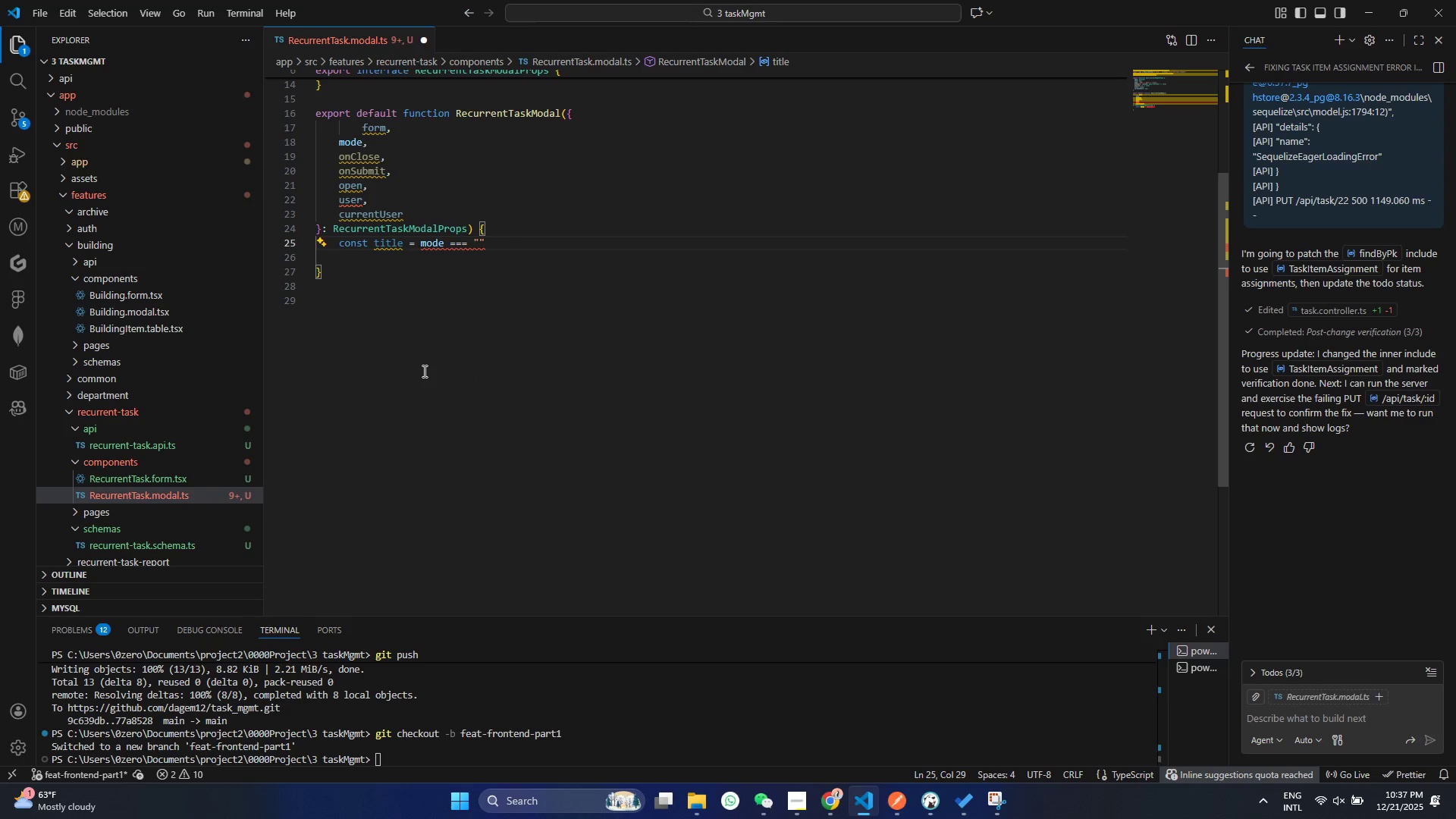 
type(add)
 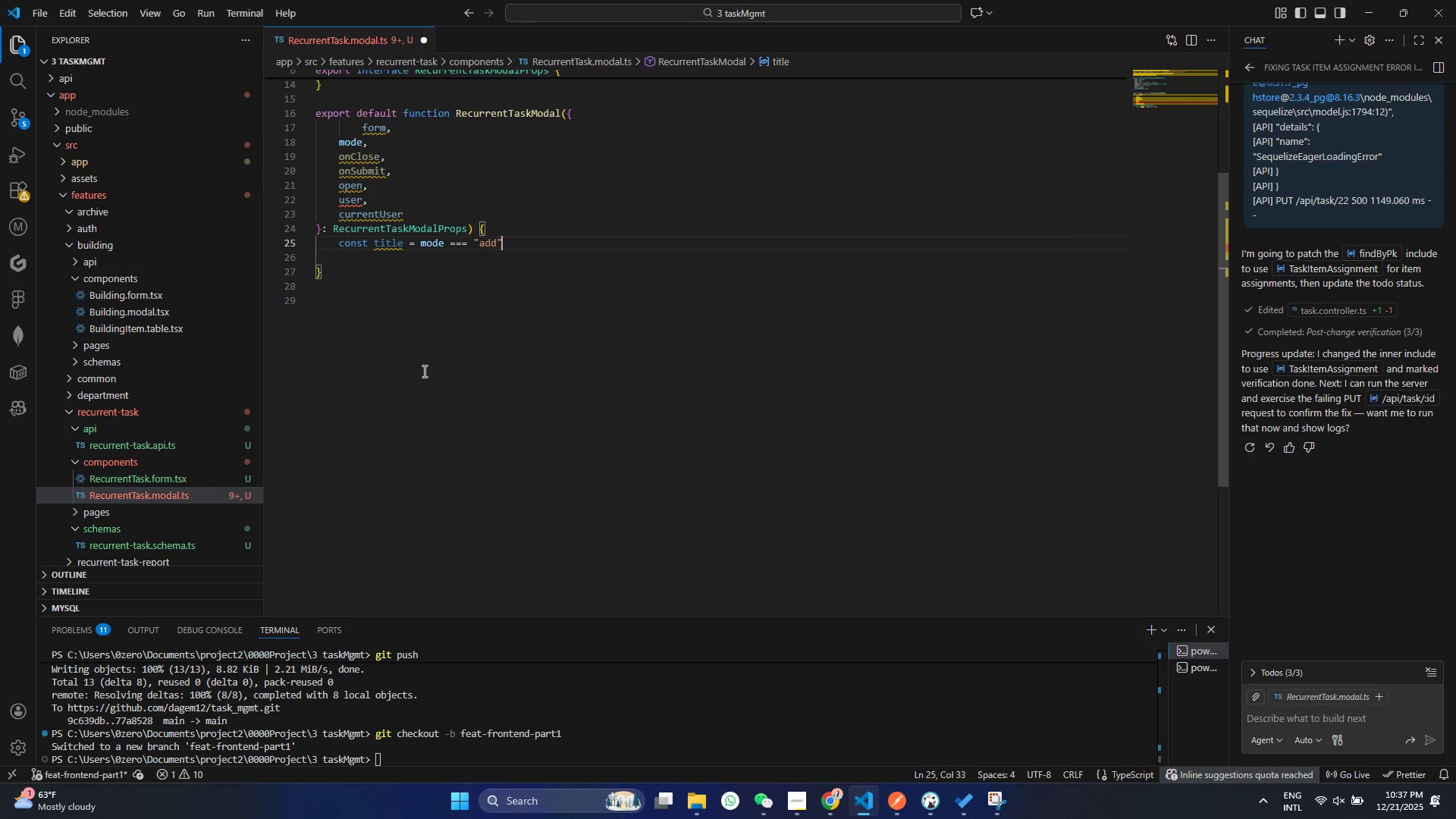 
key(ArrowRight)
 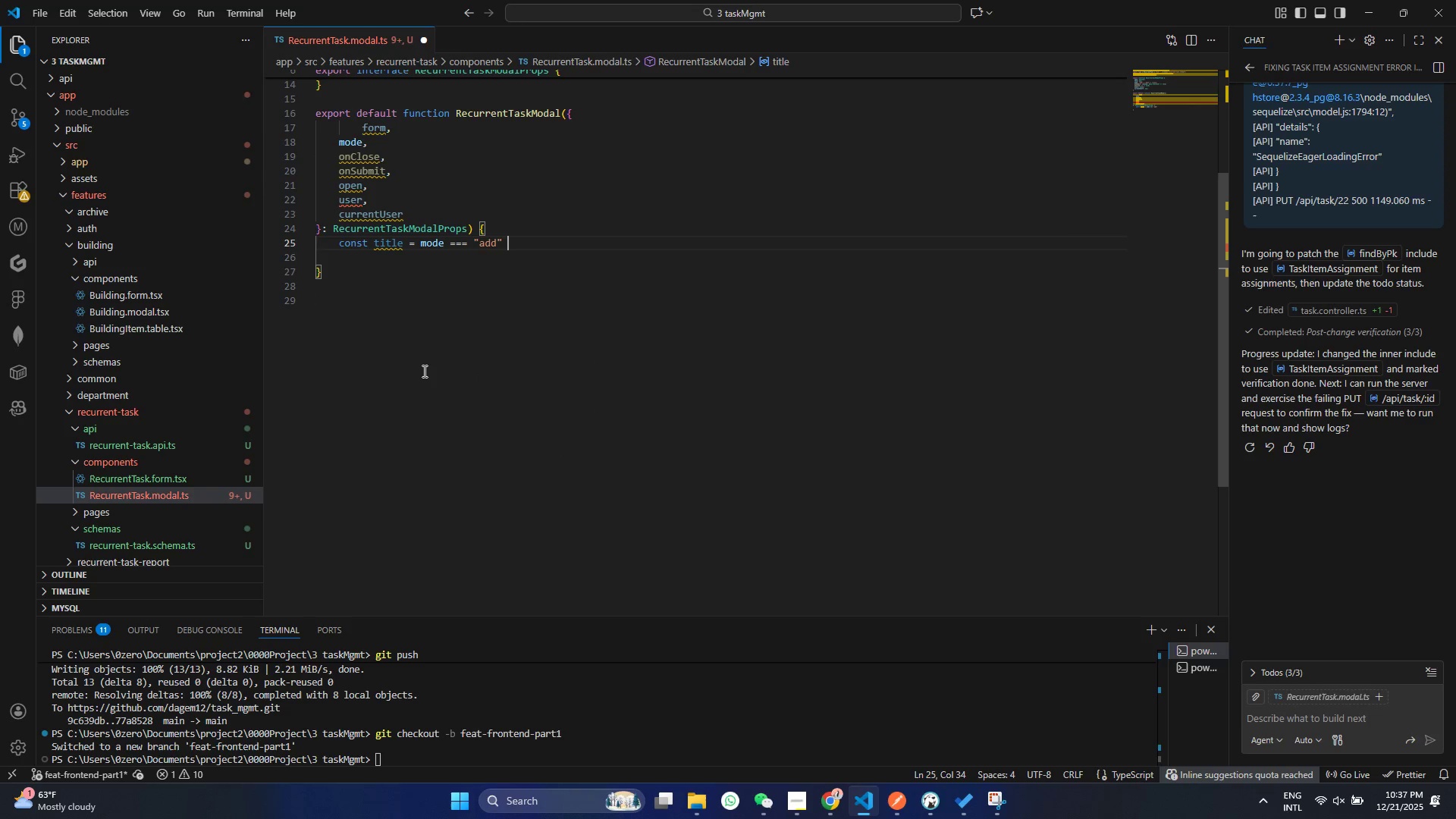 
key(Space)
 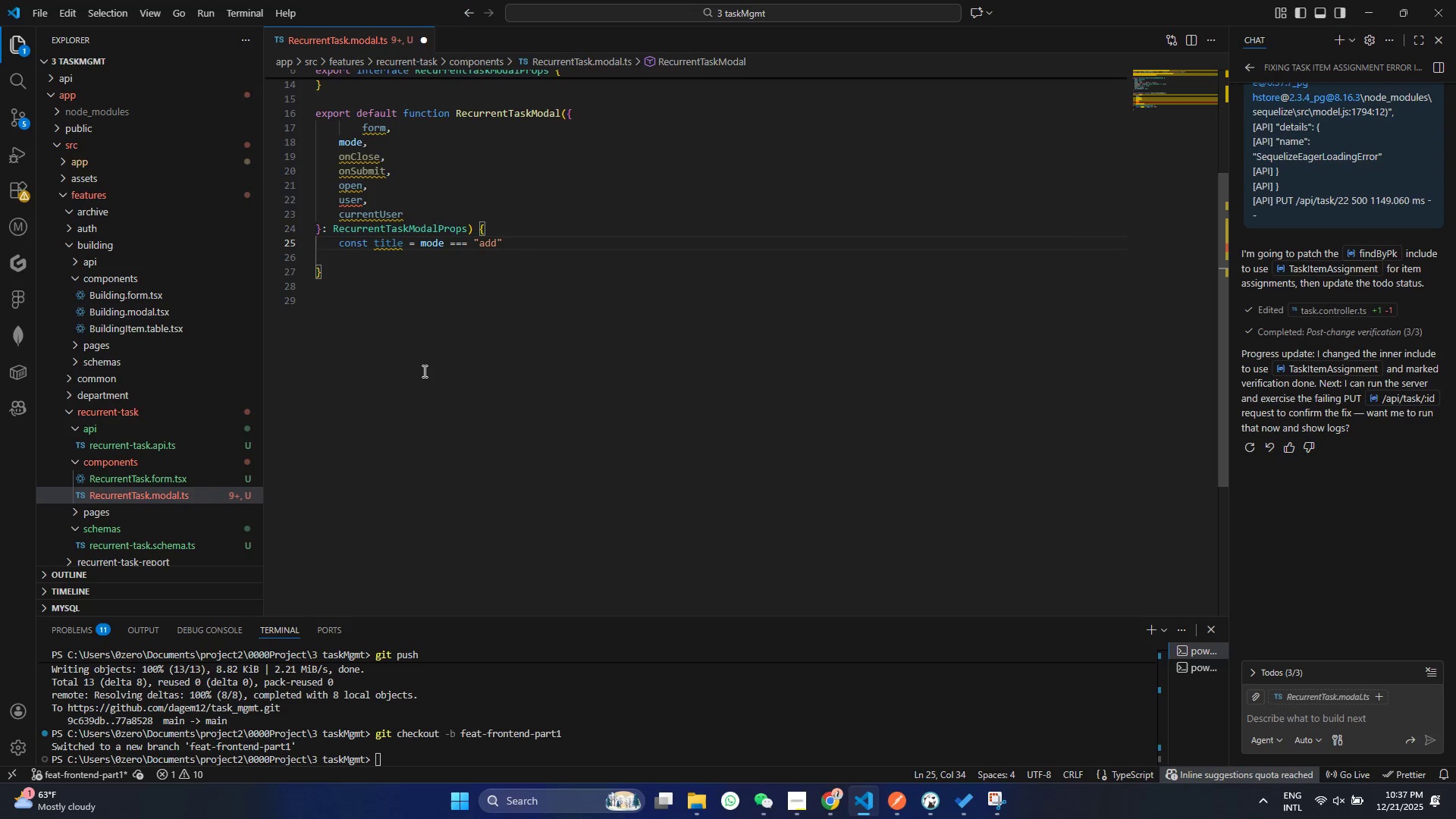 
hold_key(key=ShiftRight, duration=1.52)
 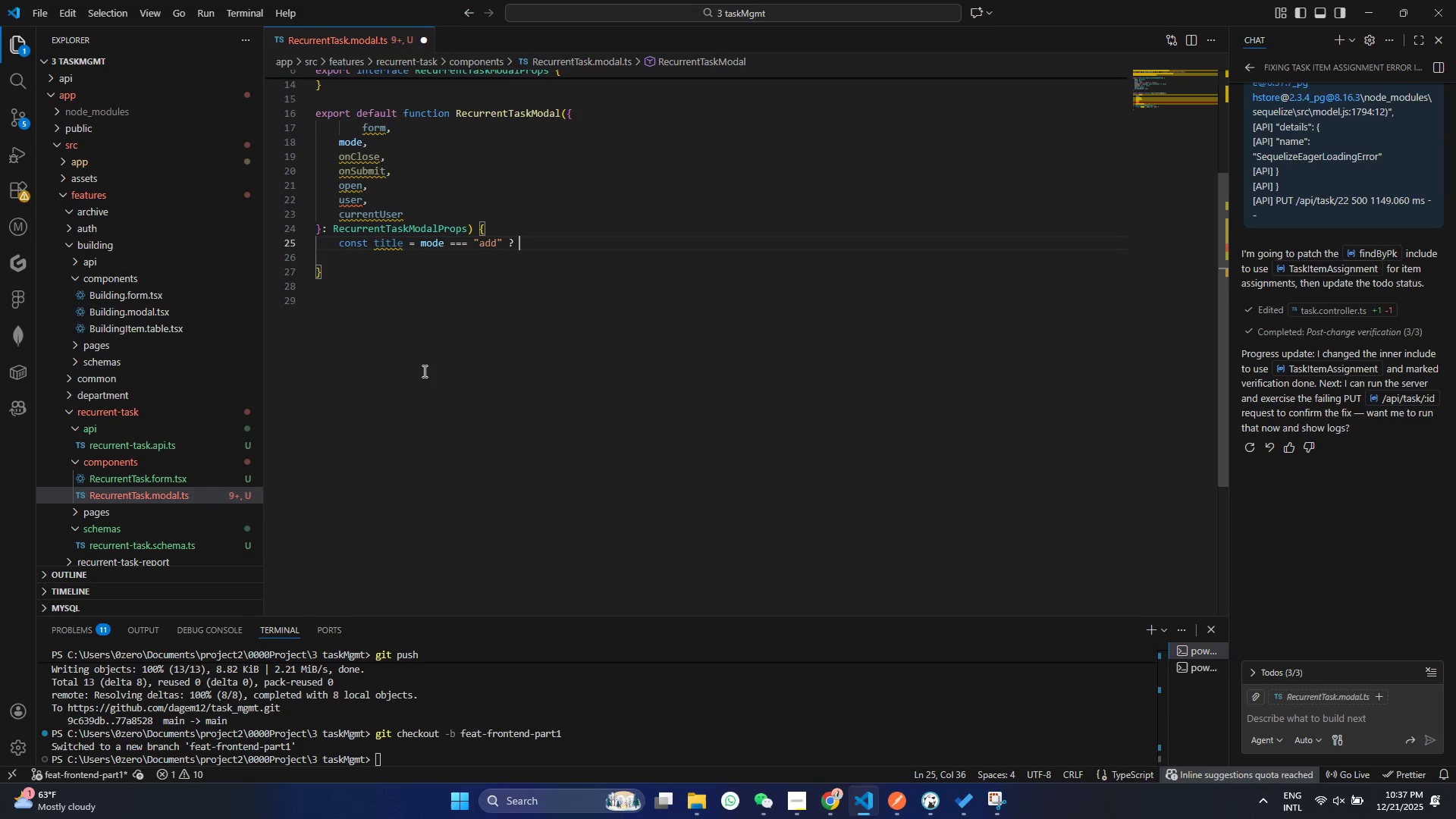 
key(Shift+ShiftRight)
 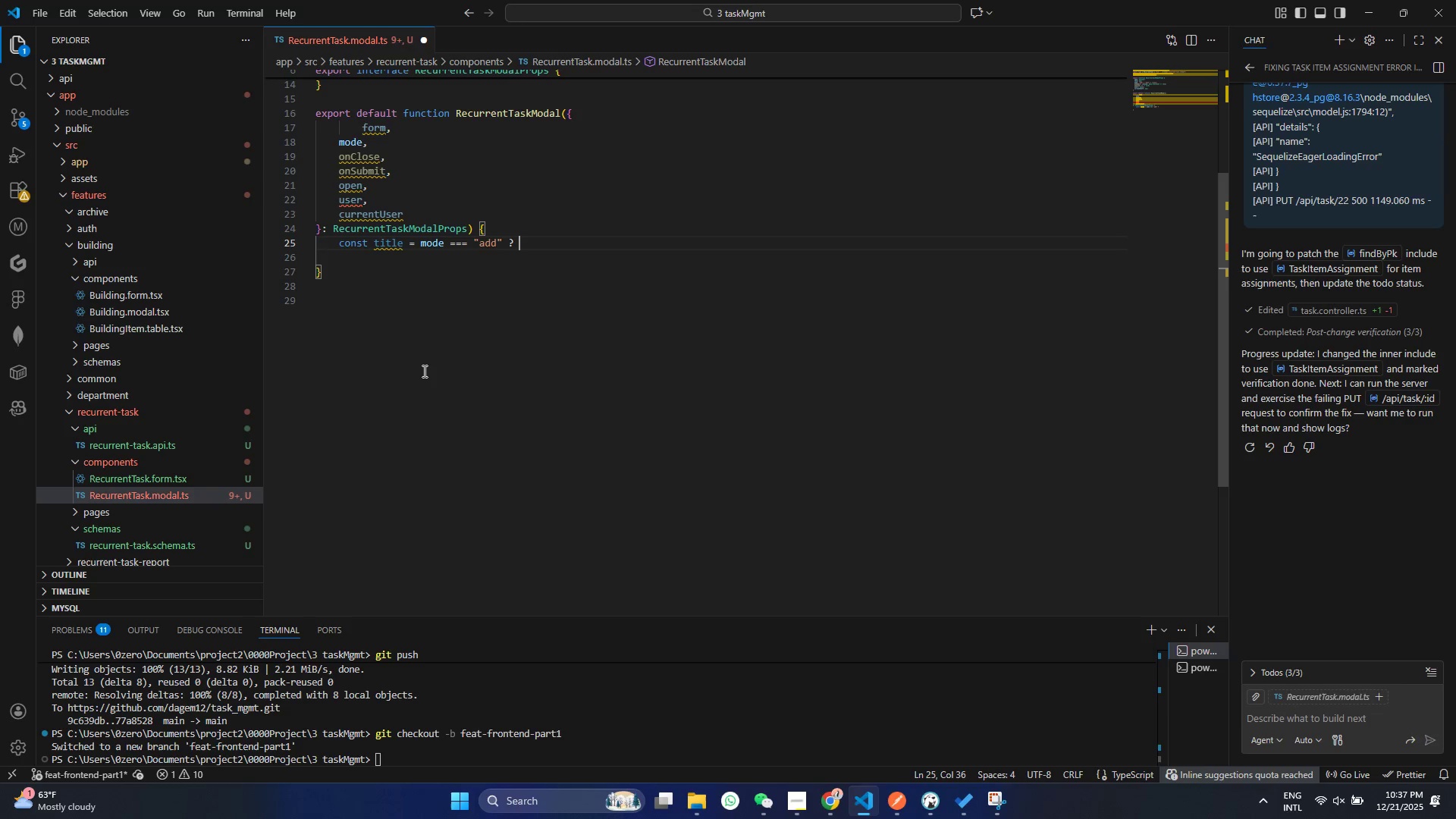 
key(Shift+Slash)
 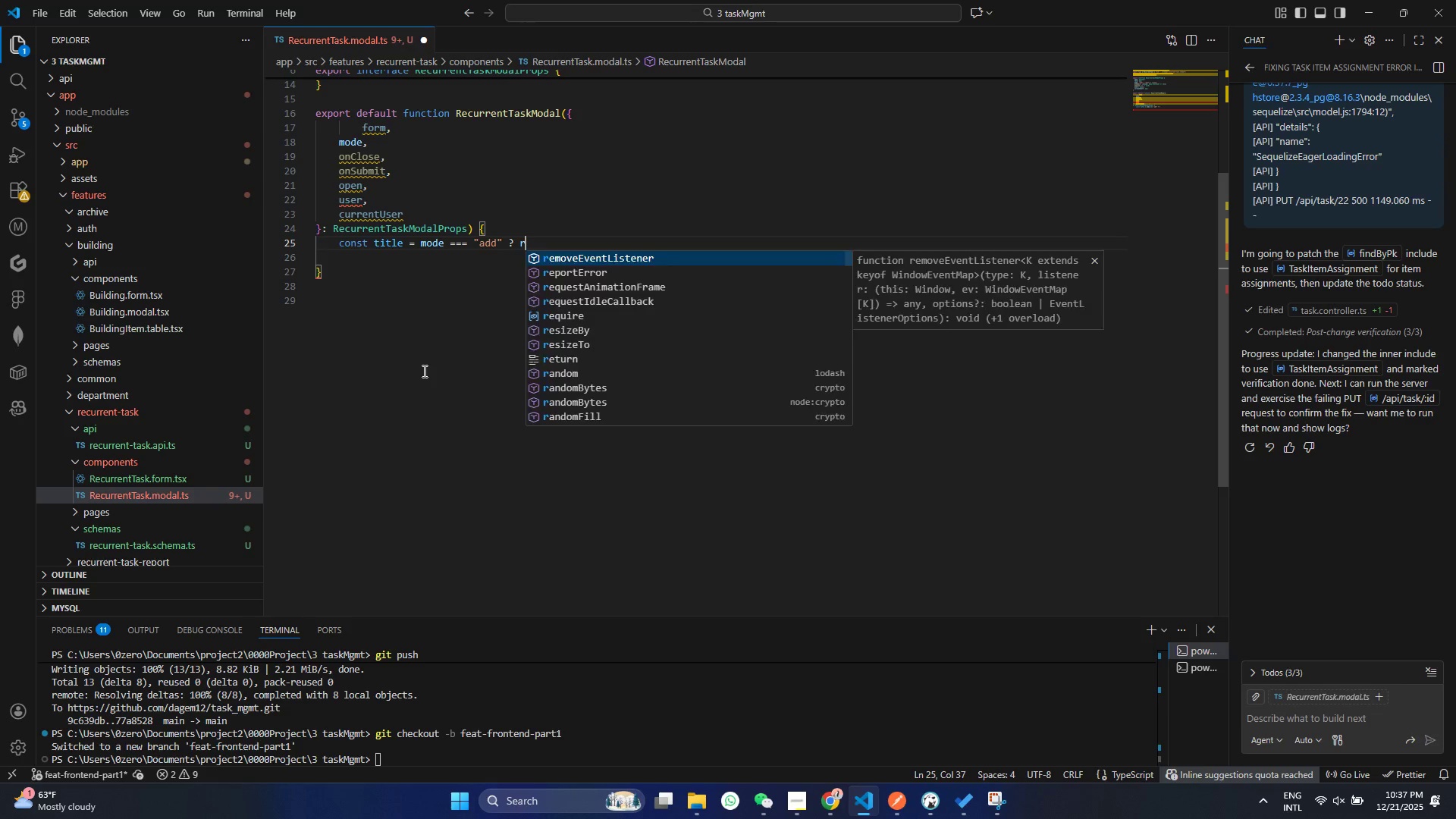 
key(Shift+ShiftRight)
 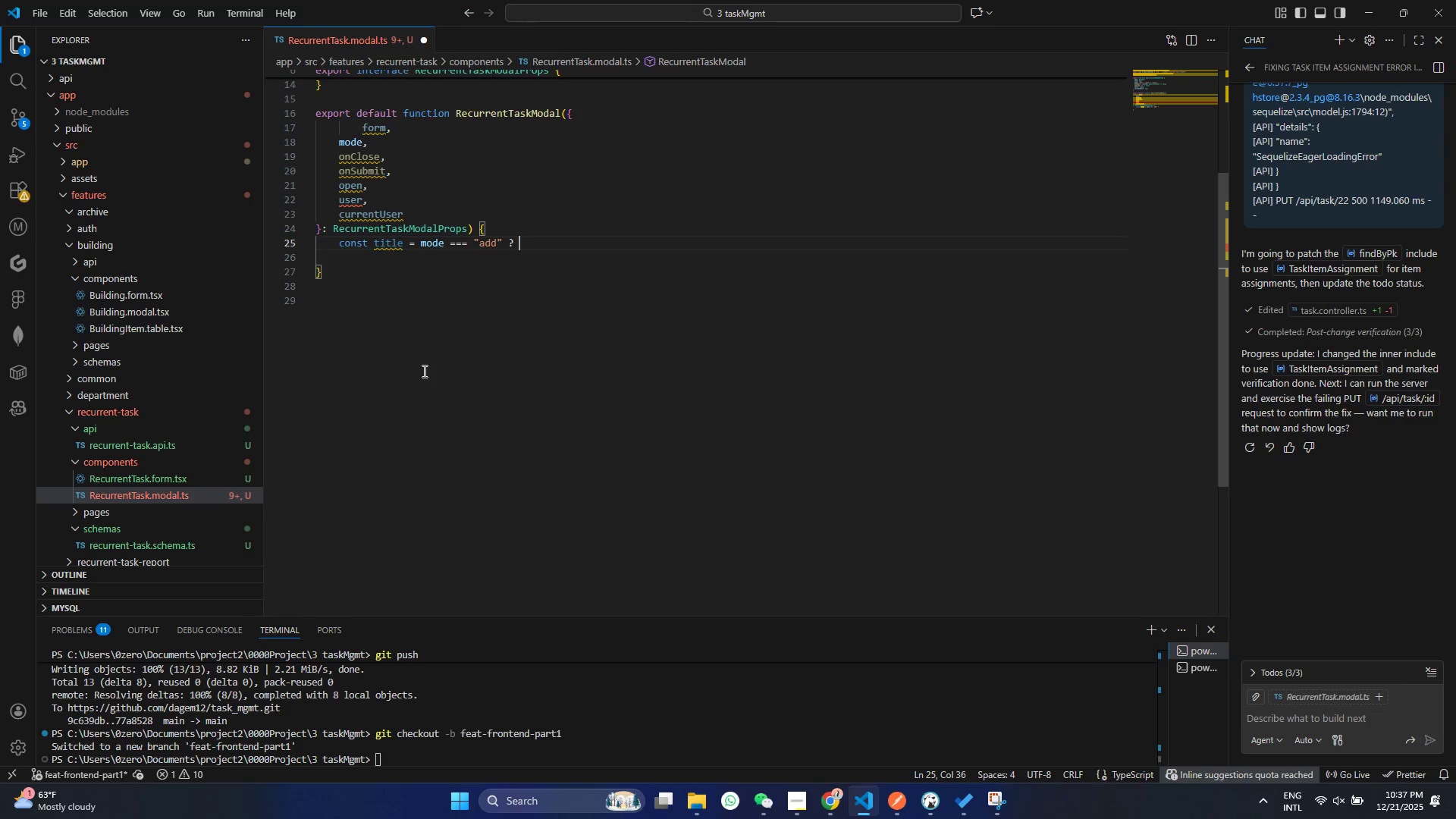 
key(Shift+Space)
 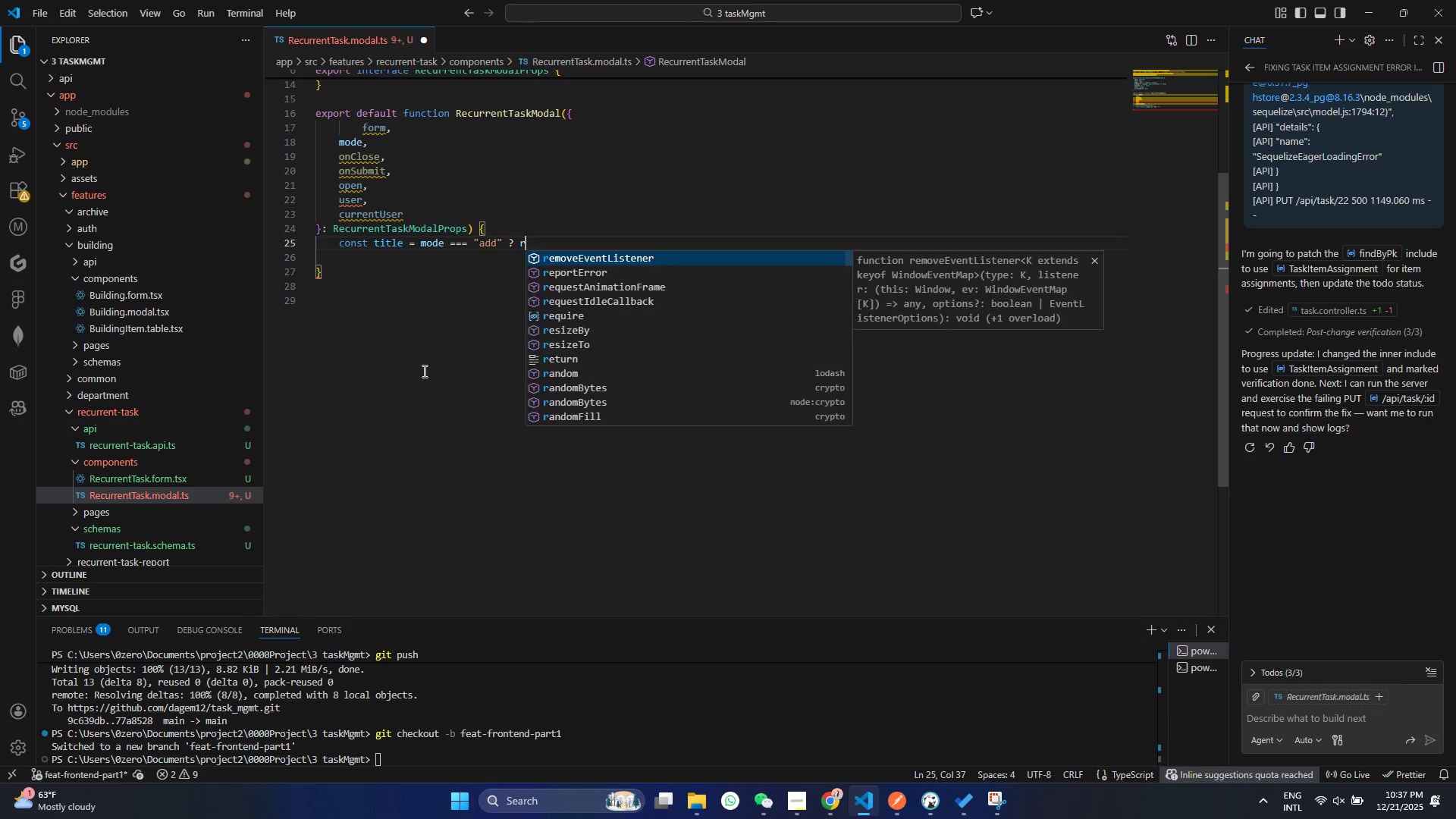 
key(R)
 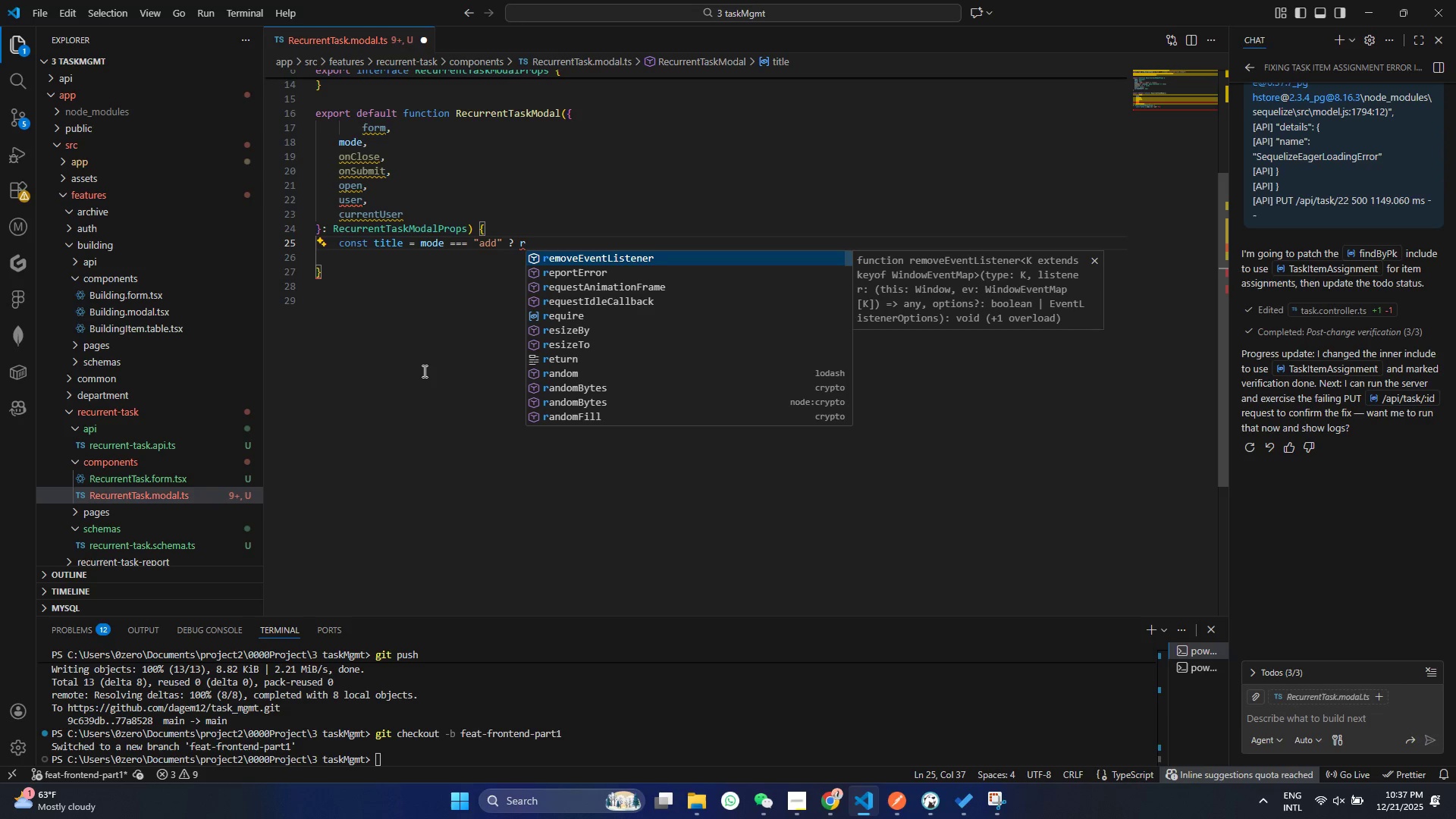 
key(Shift+ShiftRight)
 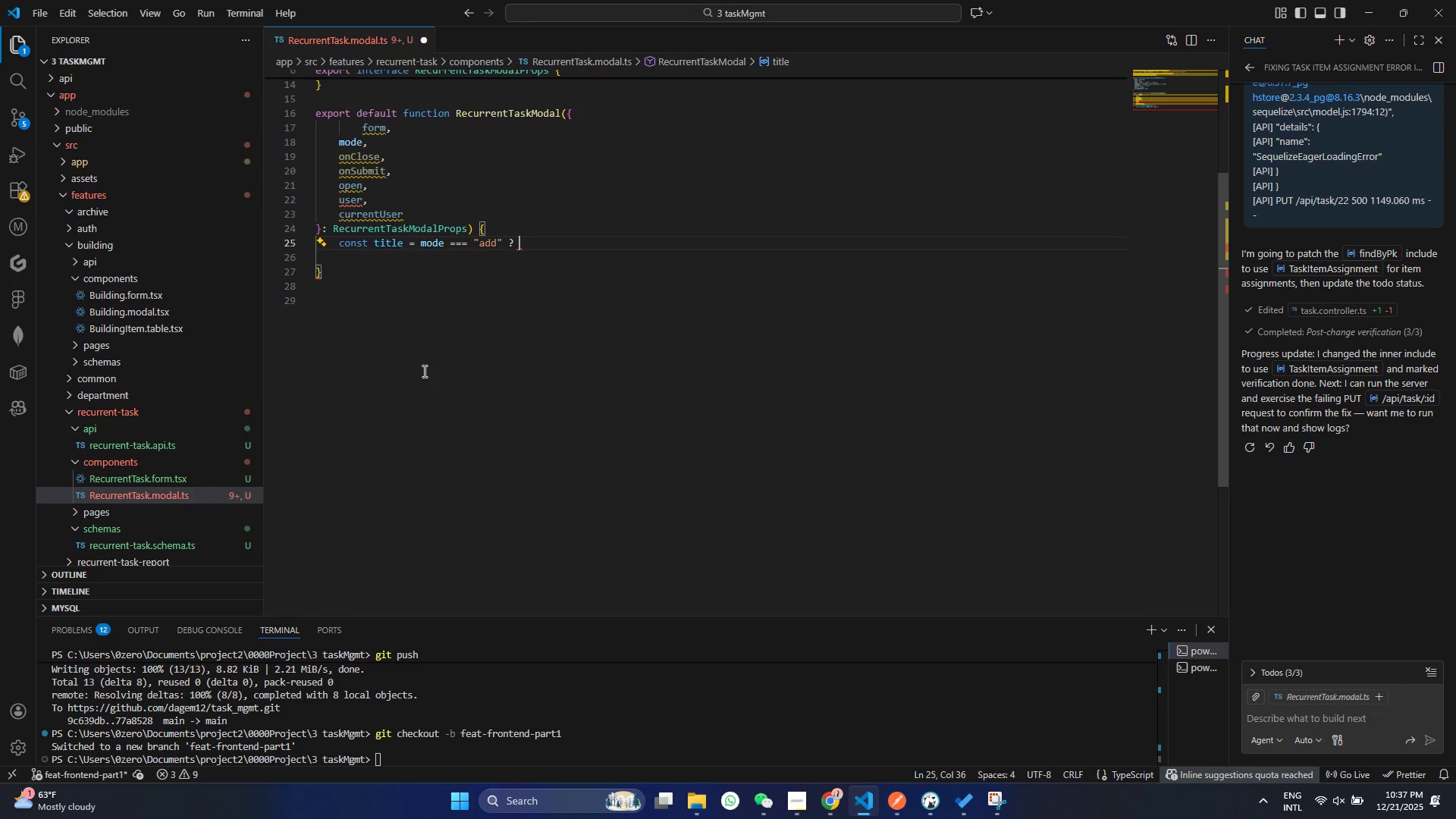 
key(Backspace)
 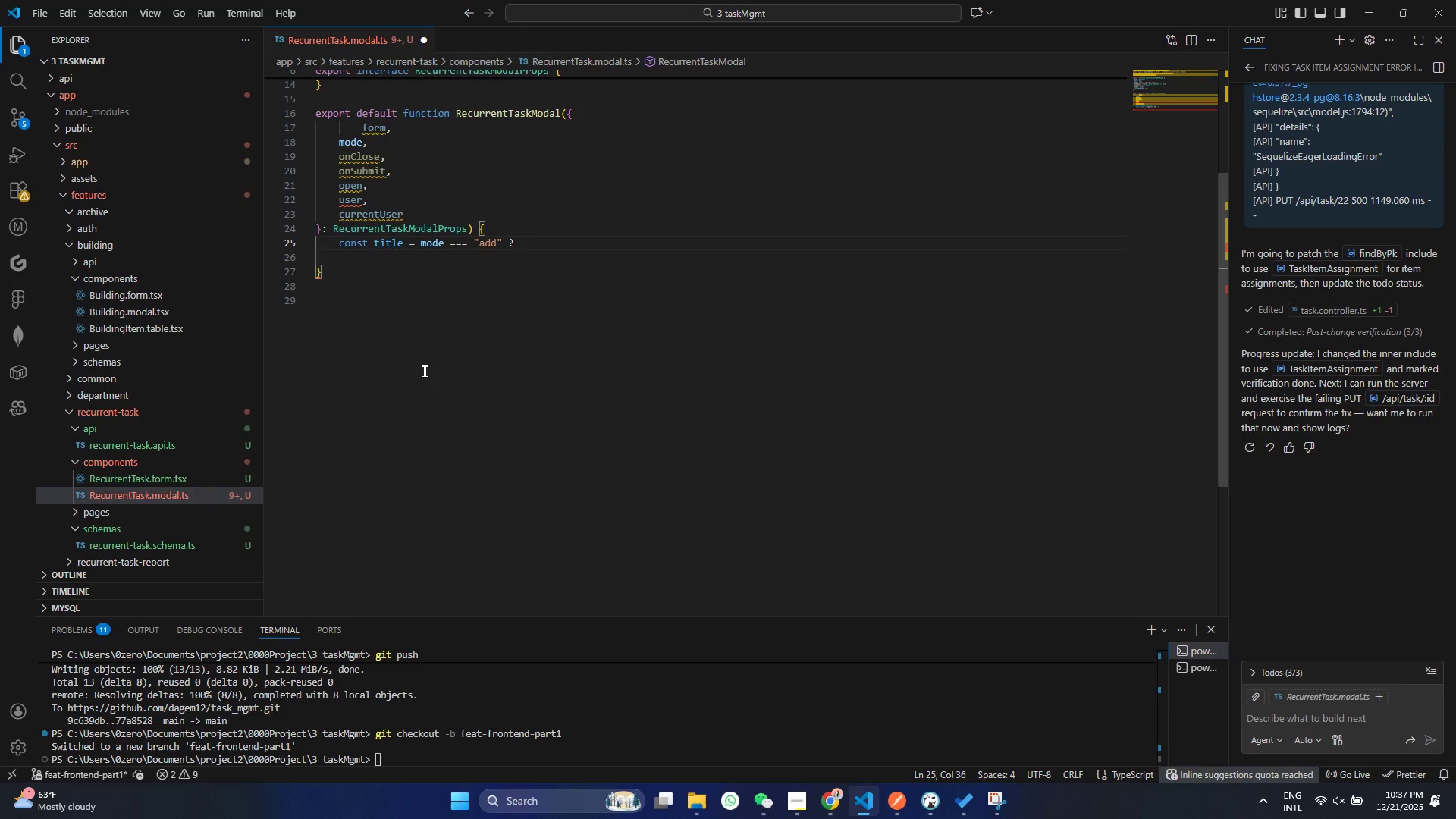 
key(Quote)
 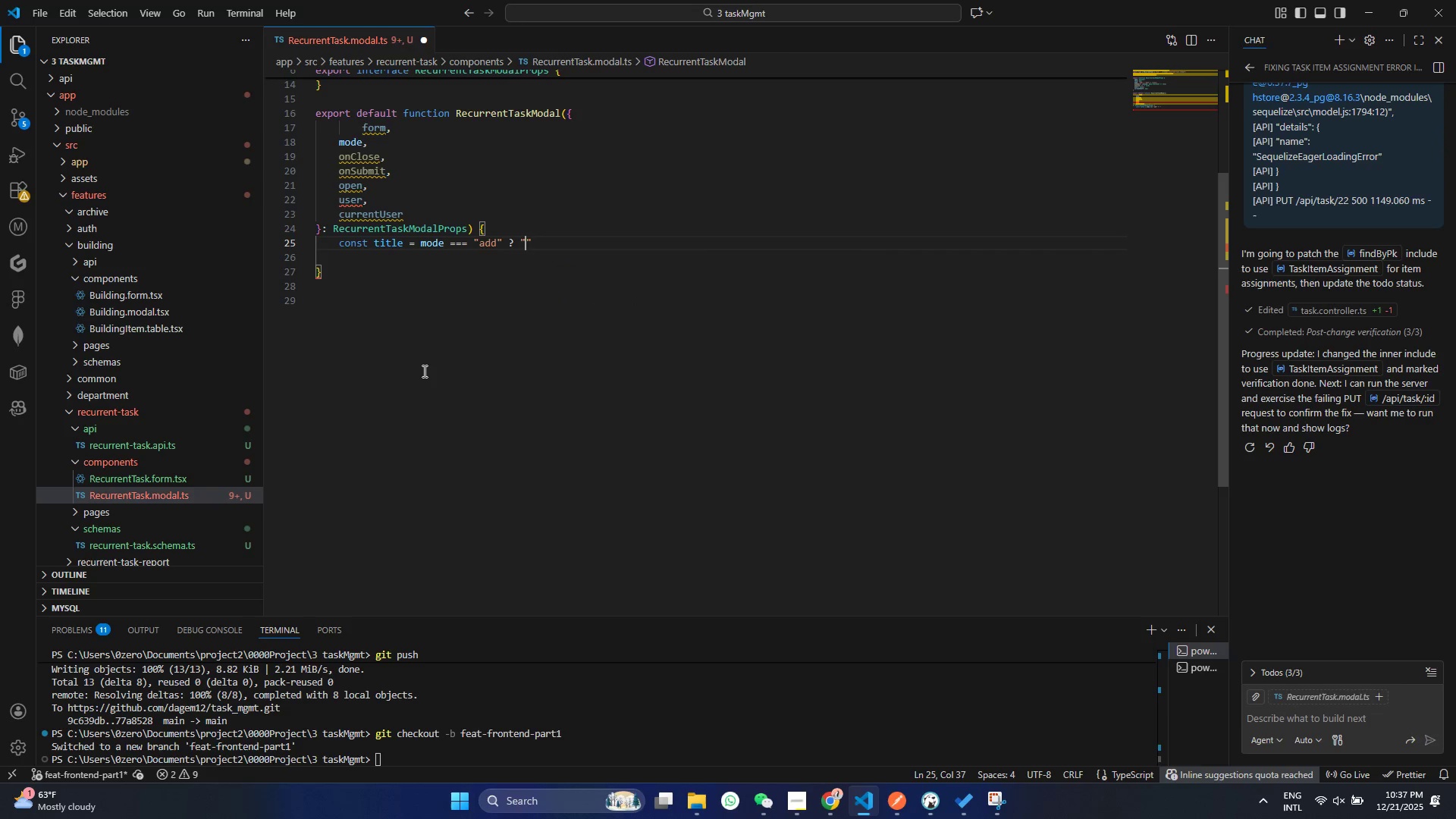 
key(Shift+Quote)
 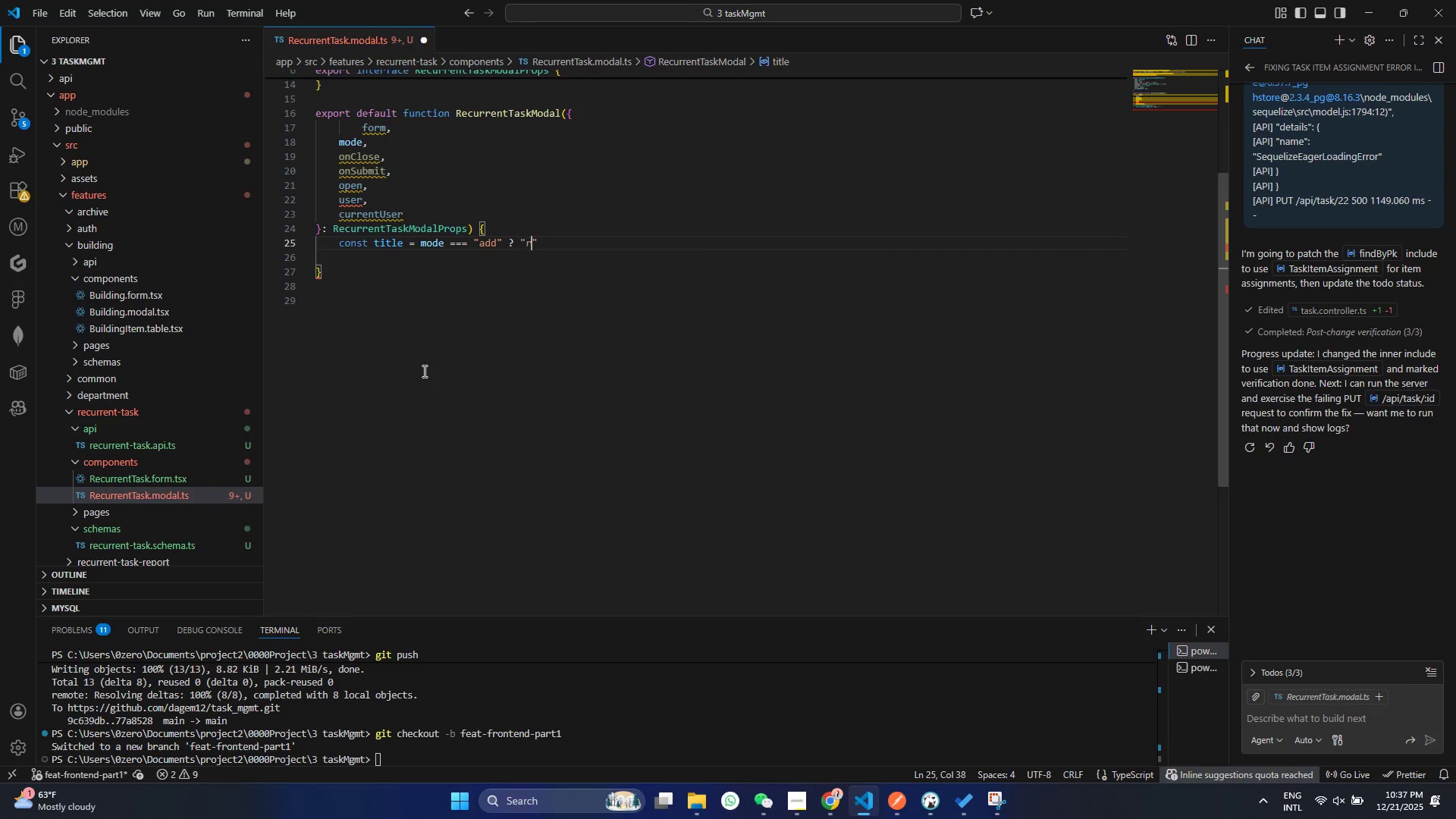 
key(ArrowLeft)
 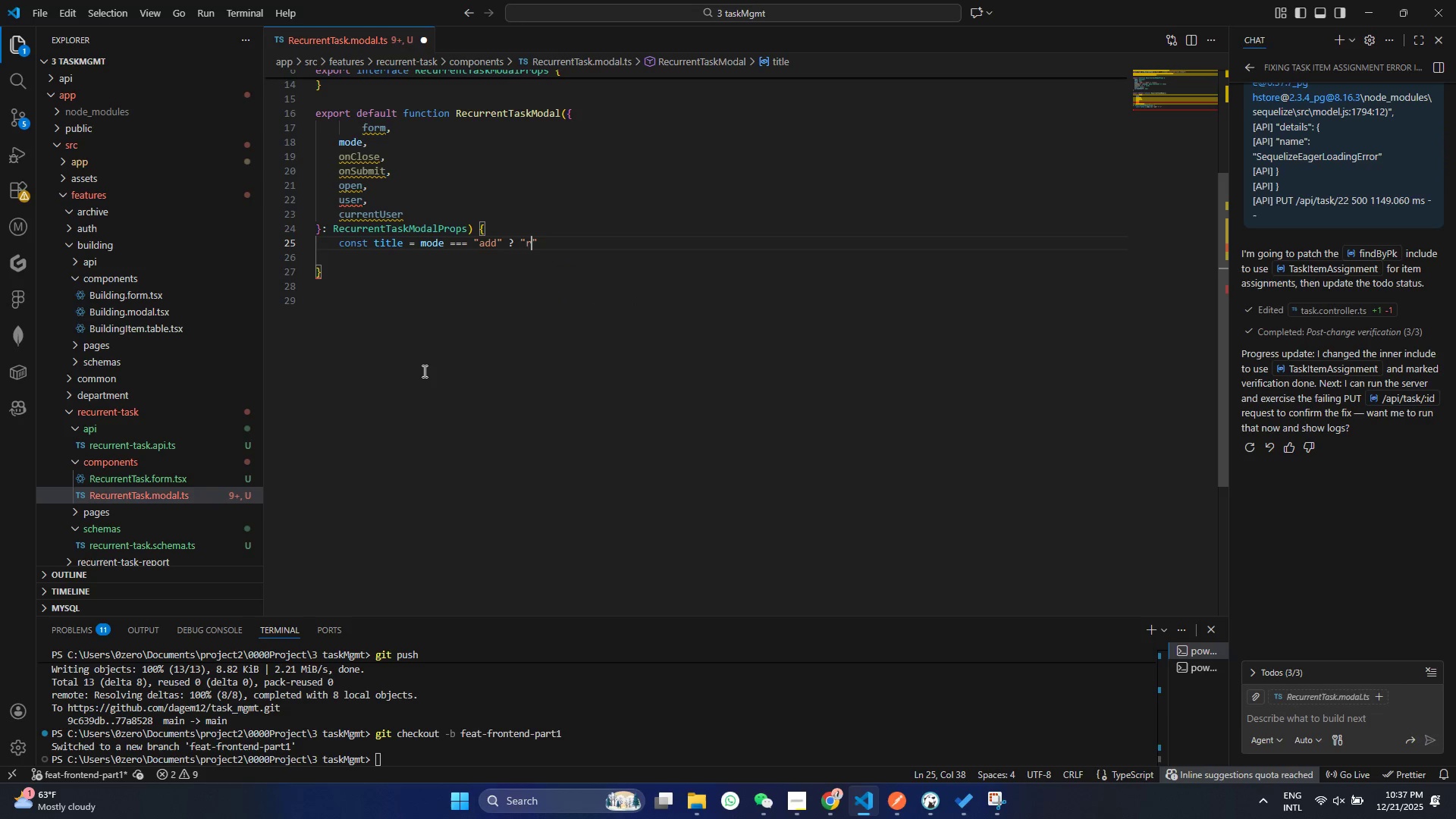 
type(r)
key(Backspace)
type(Register NEw Task)
 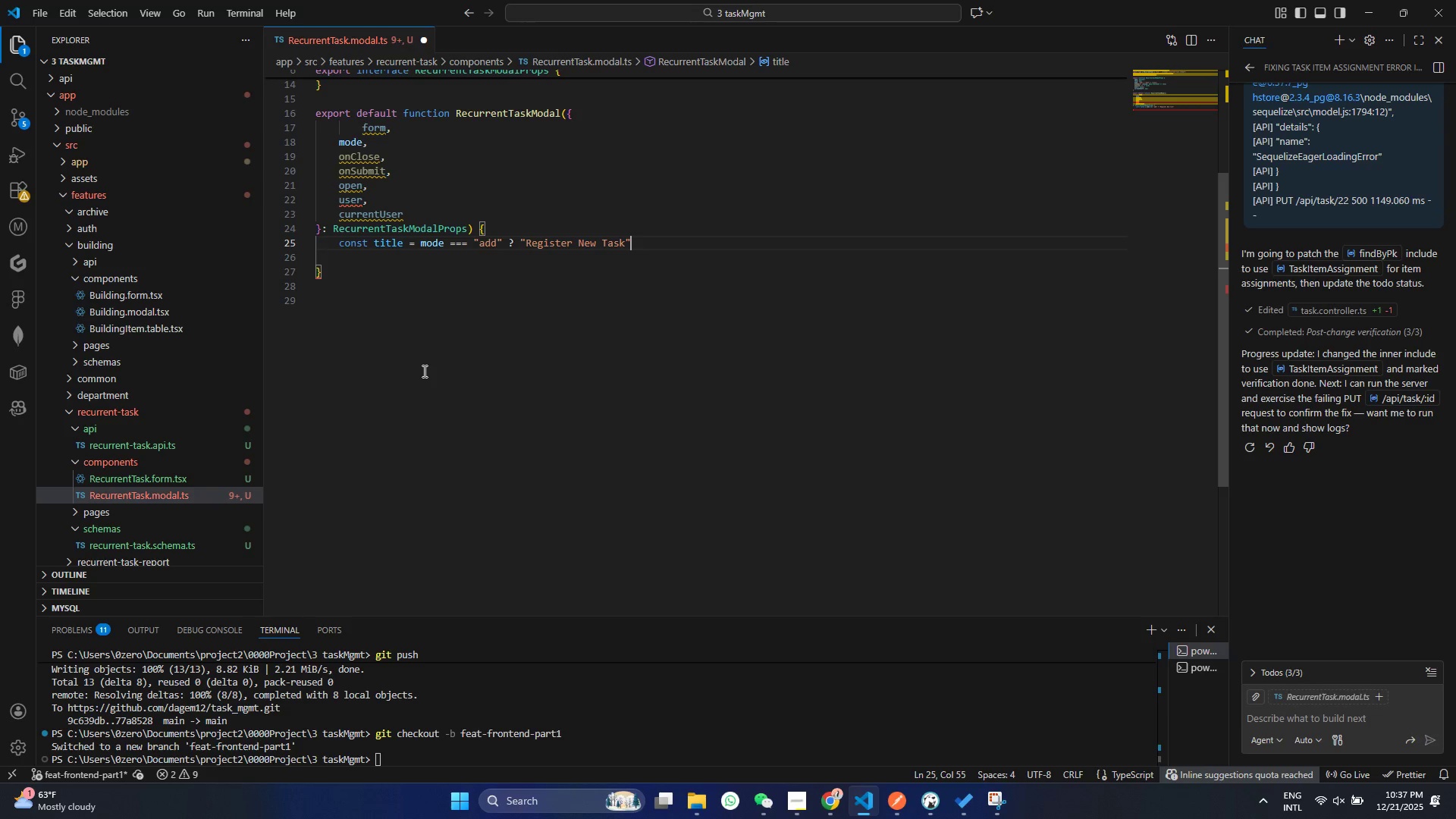 
 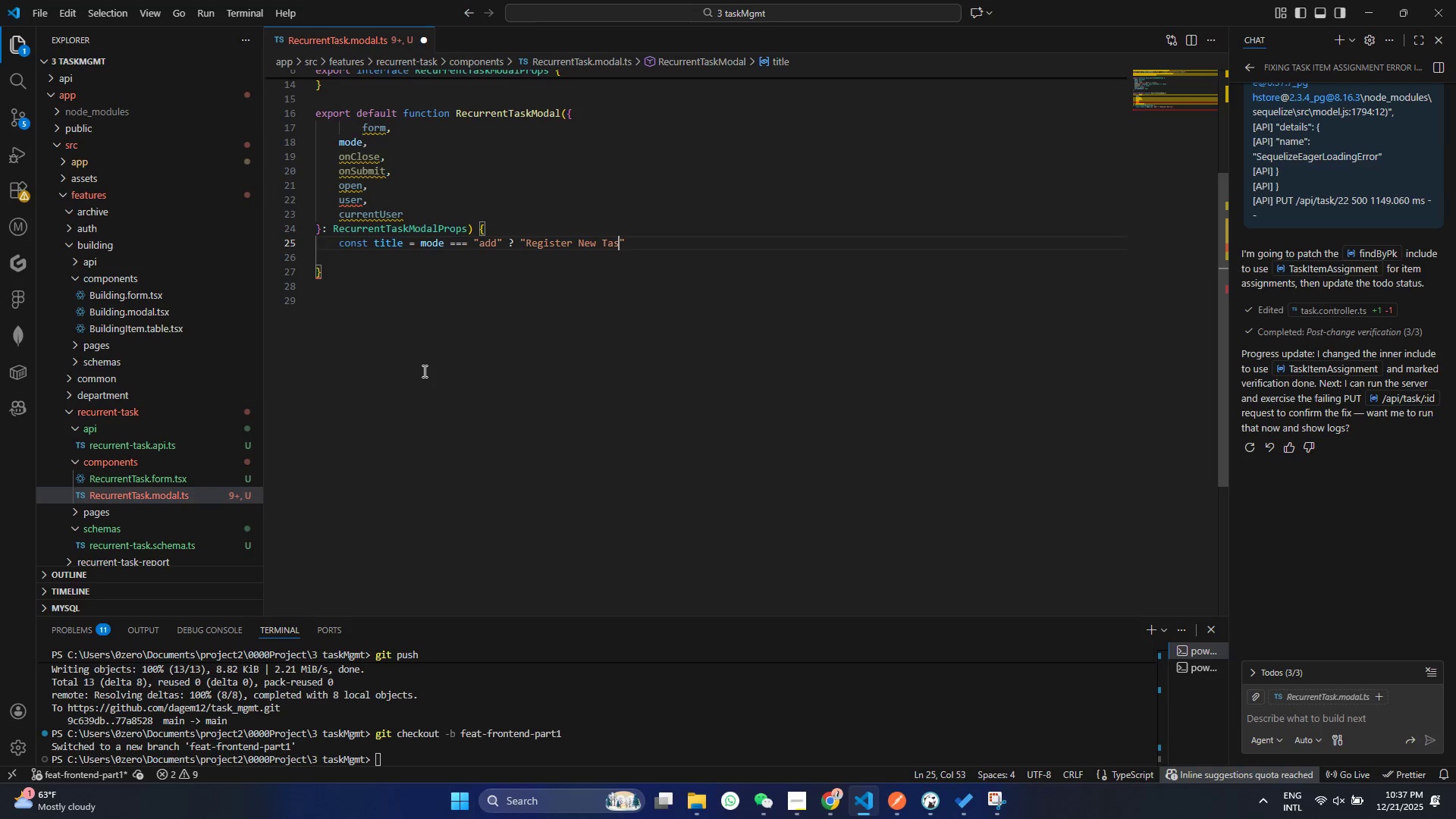 
key(ArrowRight)
 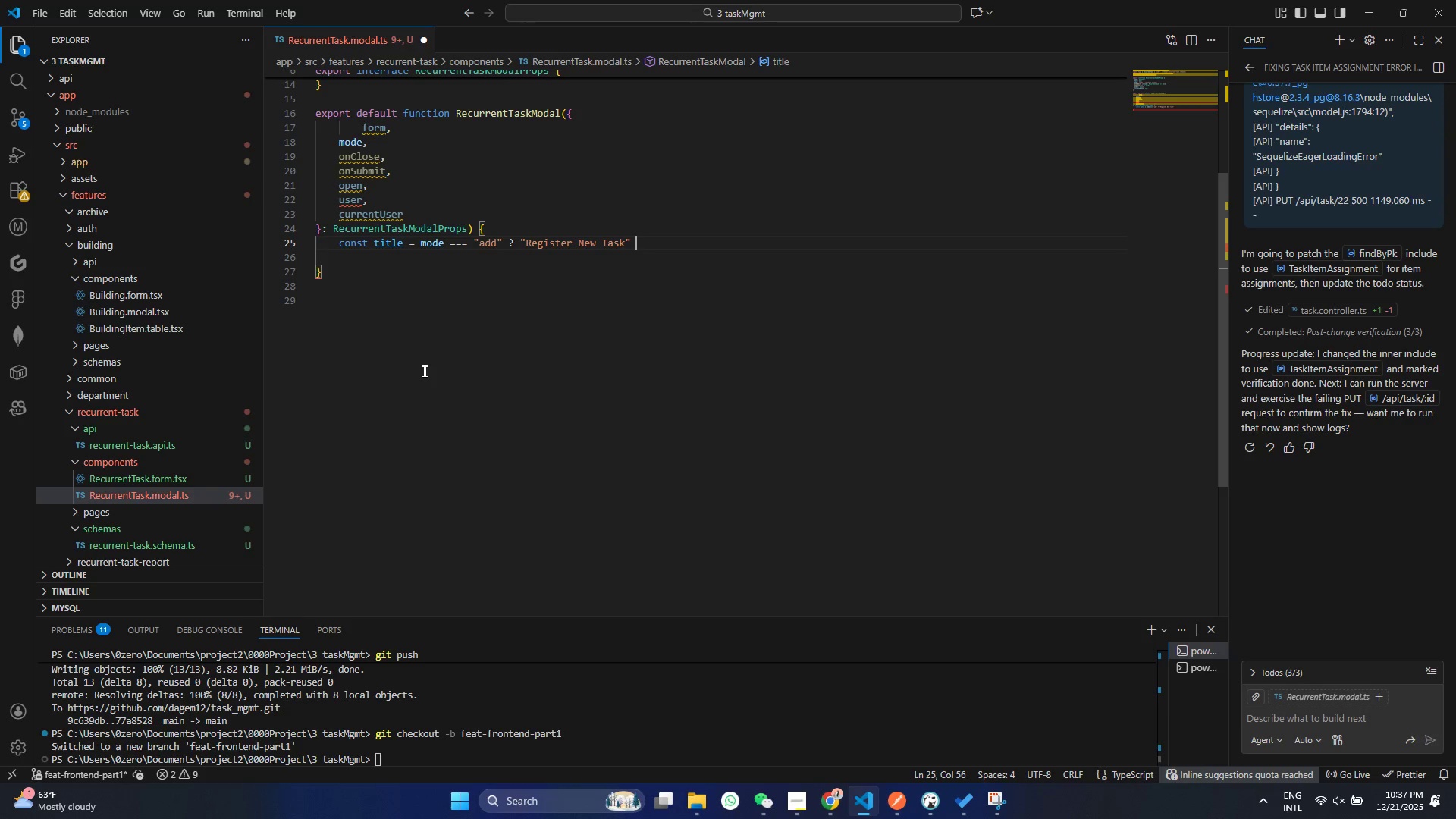 
type( : modee)
key(Backspace)
type( == '")
 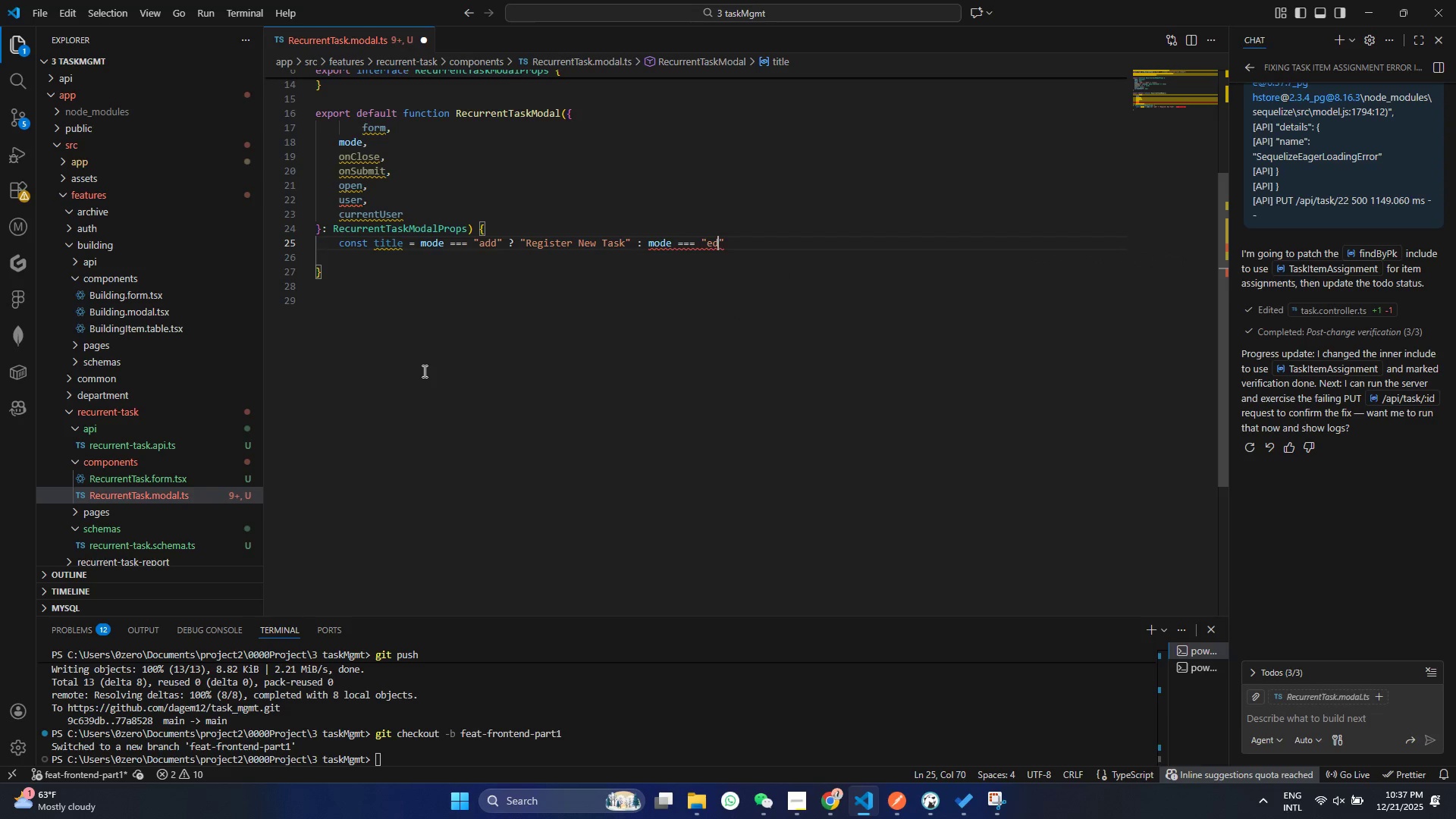 
 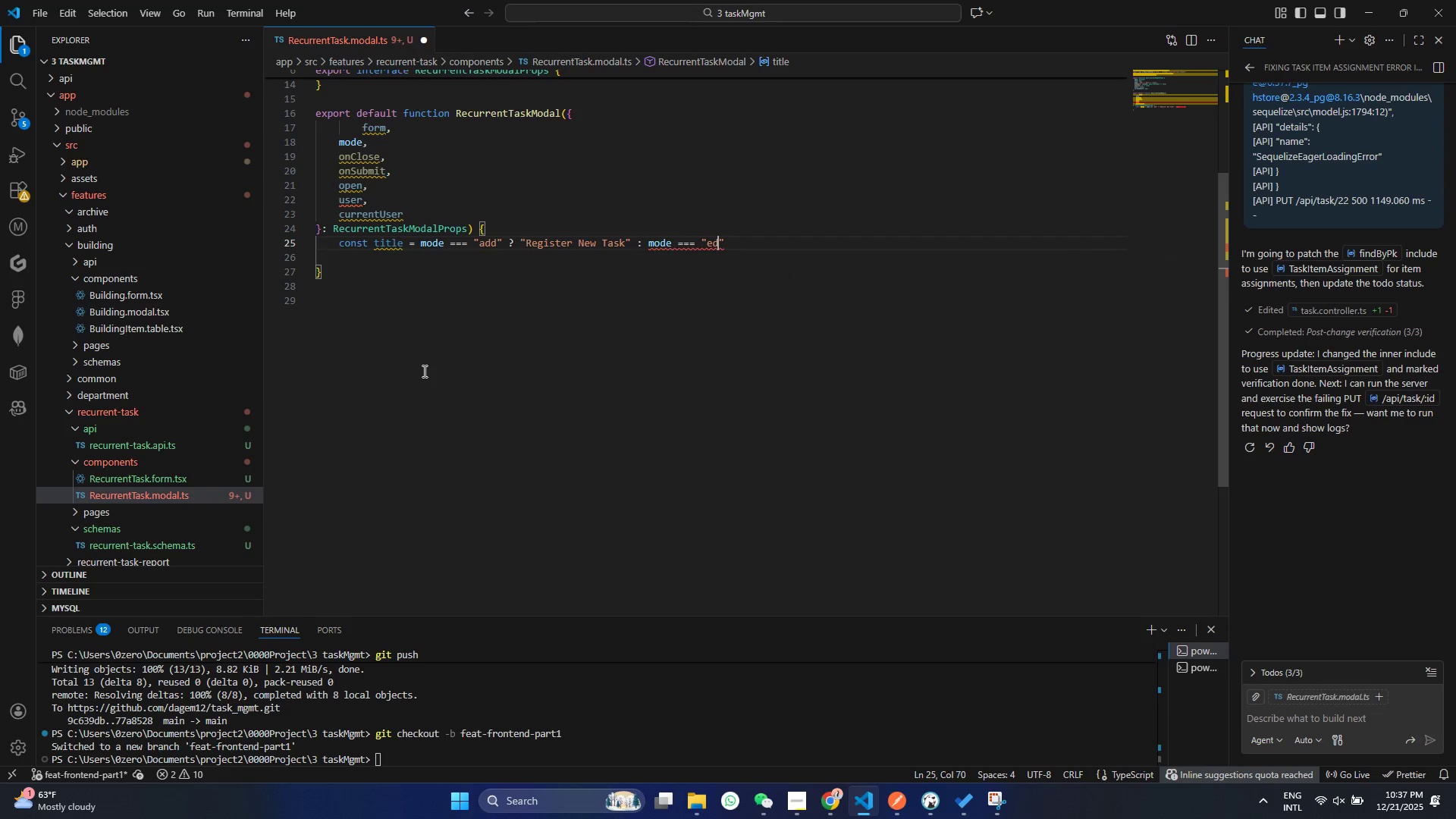 
key(Shift+ArrowLeft)
 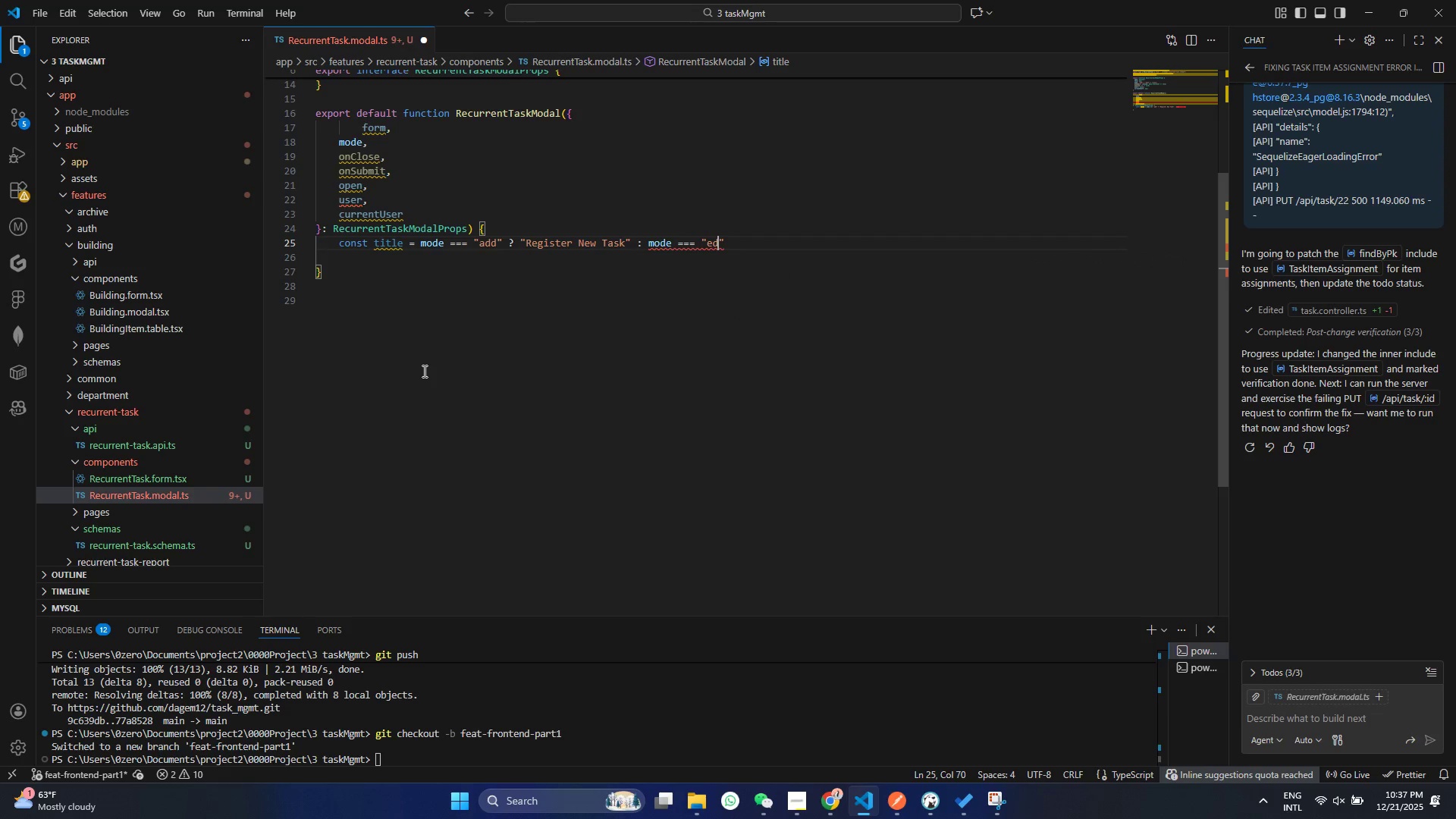 
type(edit)
 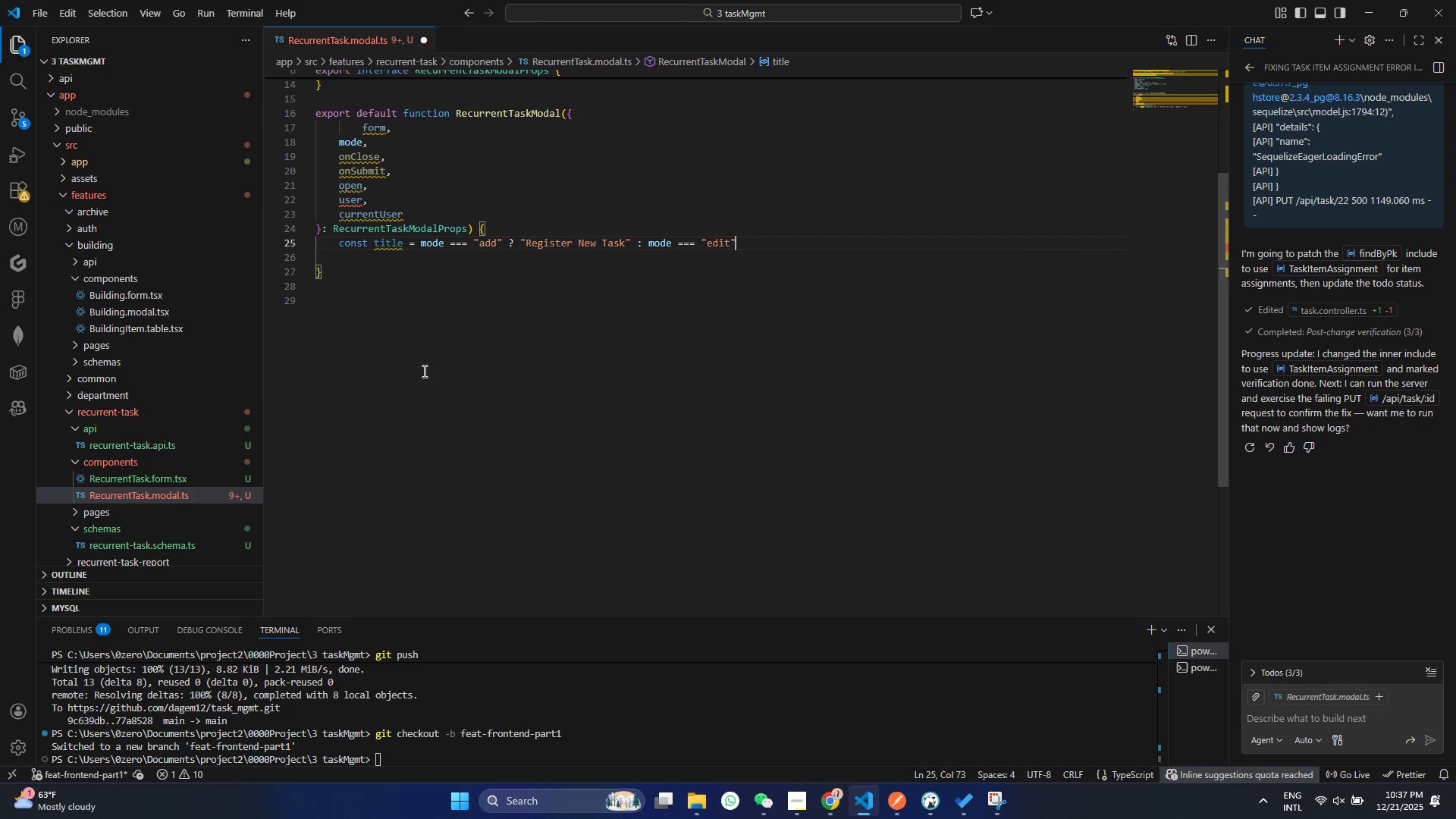 
key(ArrowRight)
 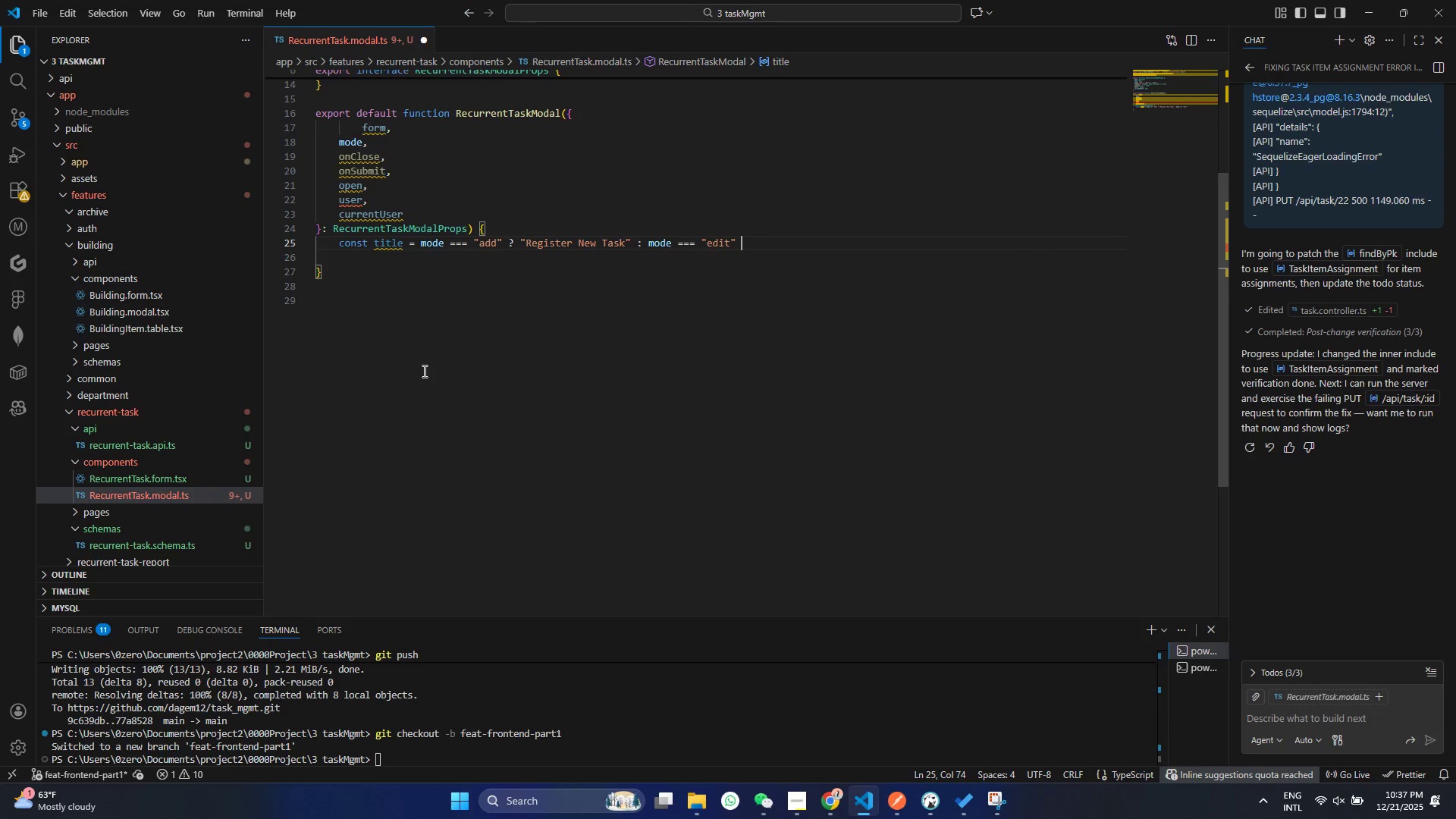 
key(Space)
 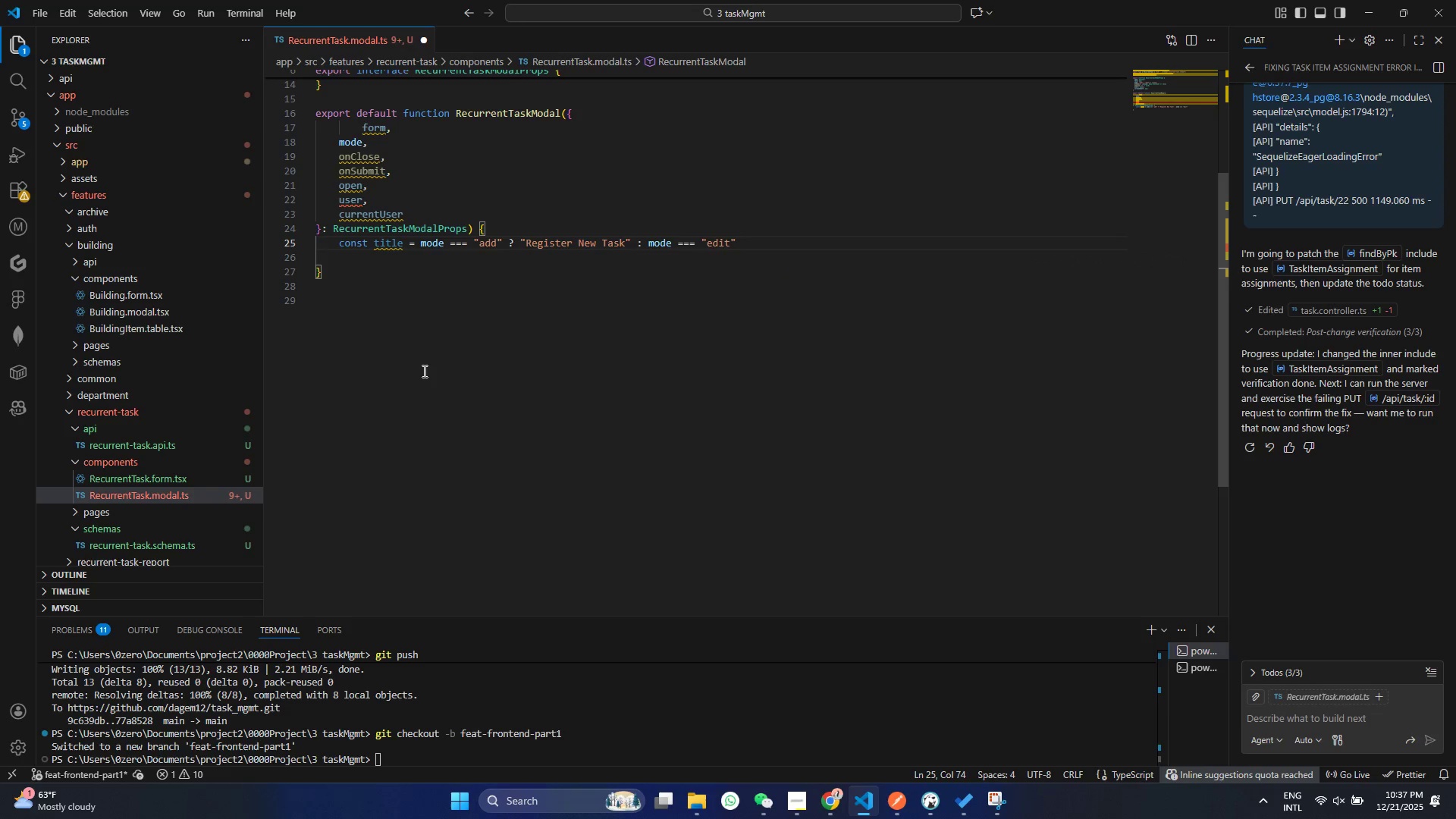 
key(Shift+Slash)
 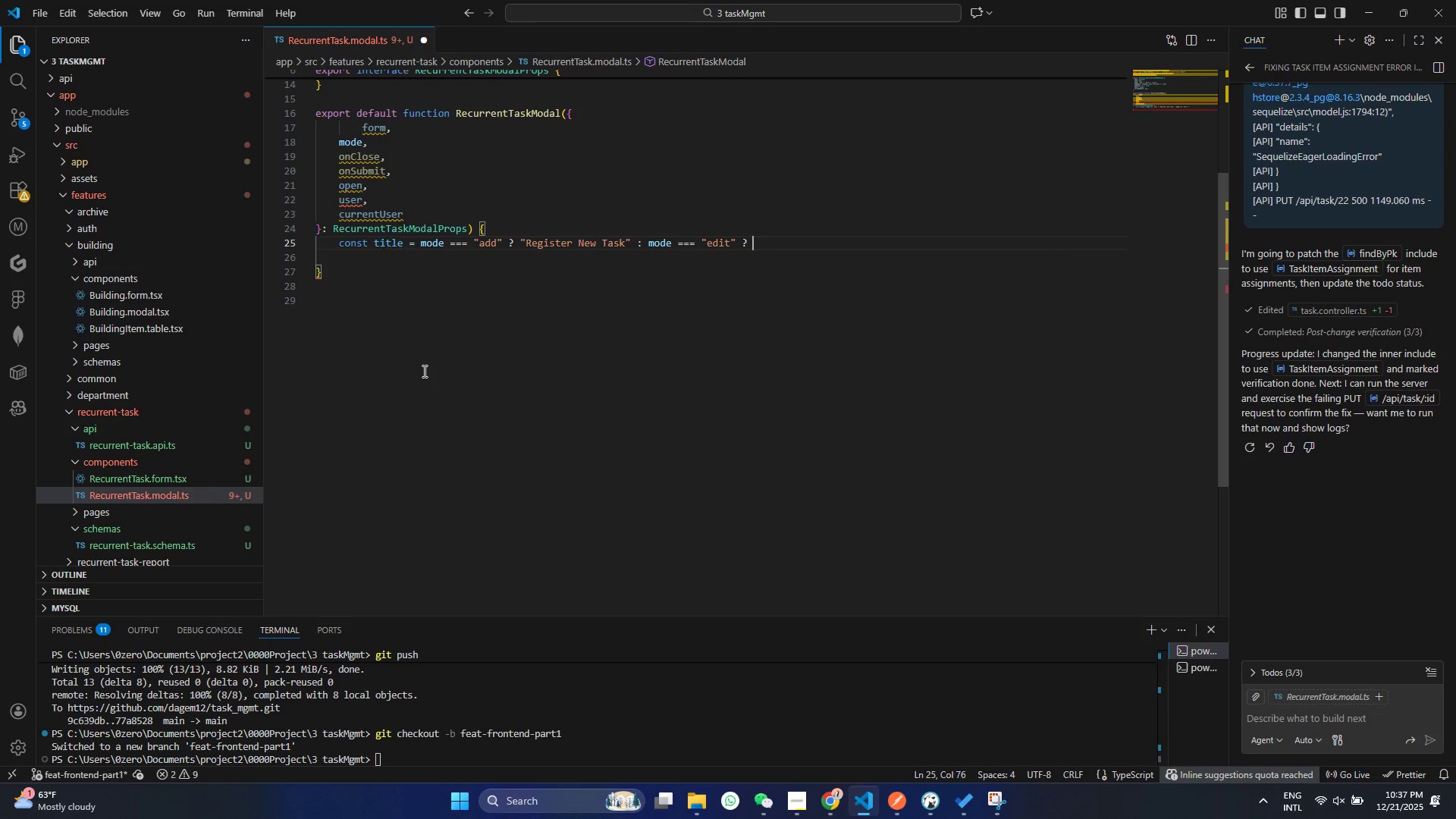 
key(Shift+Space)
 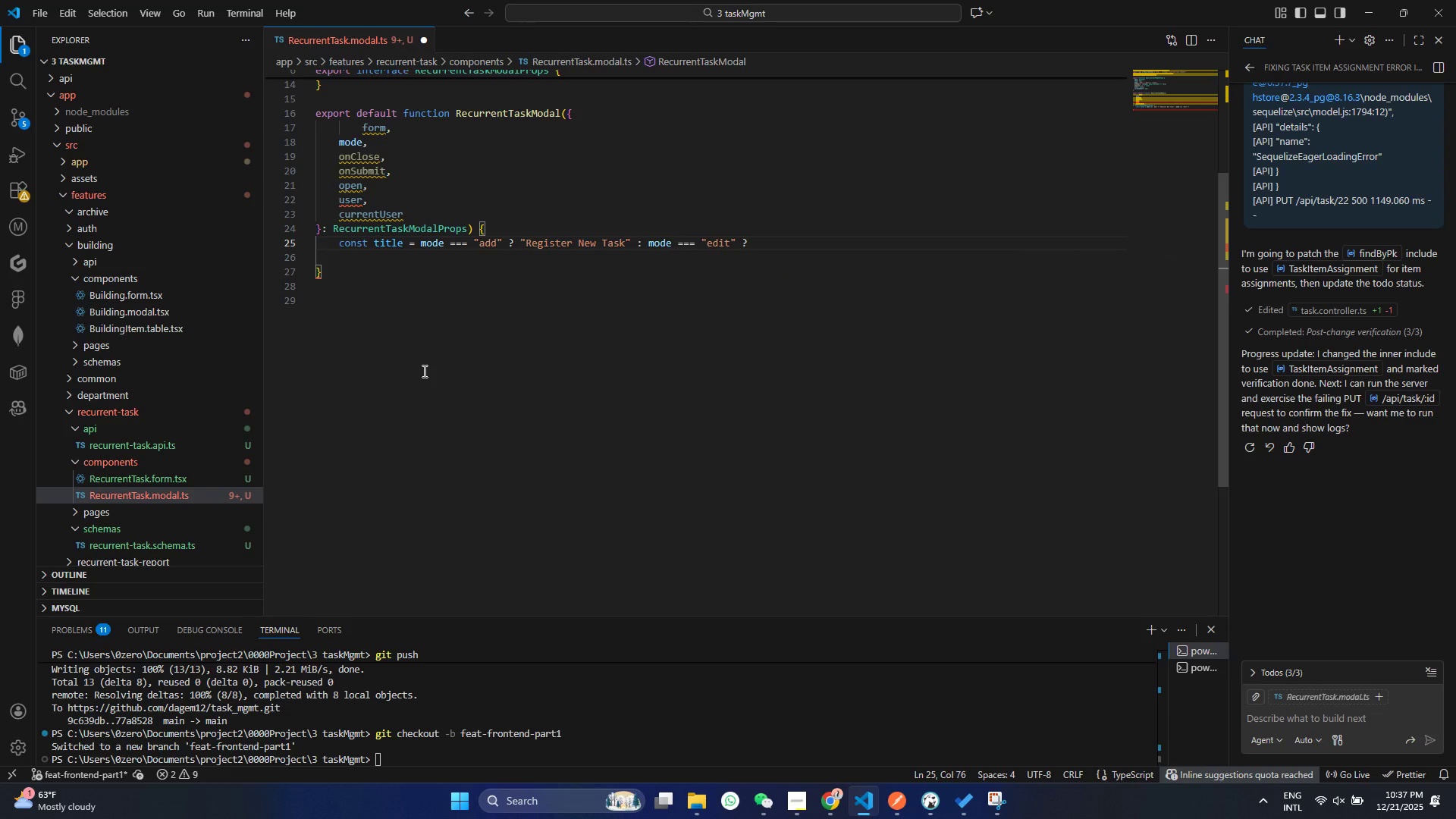 
key(Shift+Quote)
 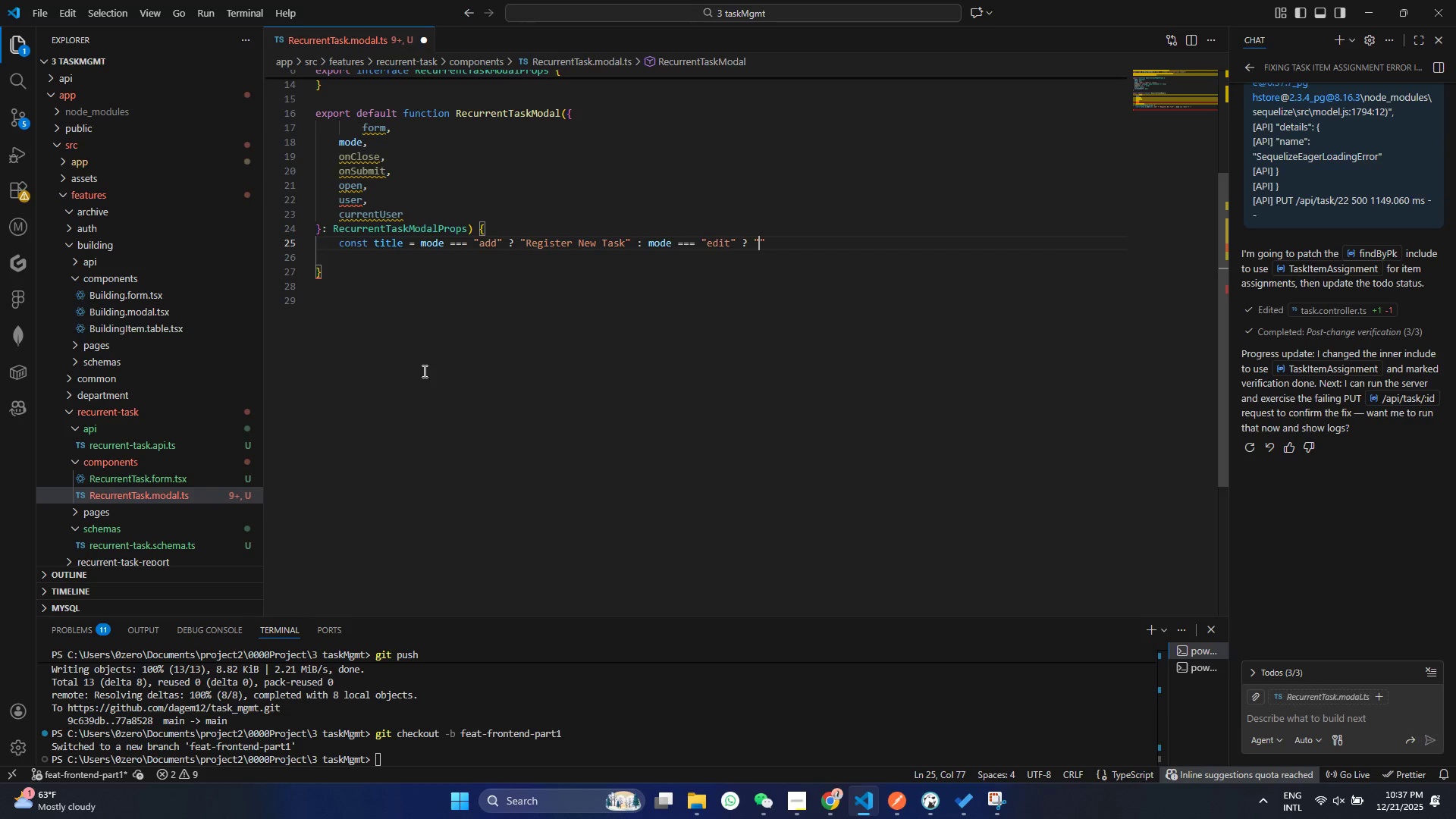 
key(Shift+Quote)
 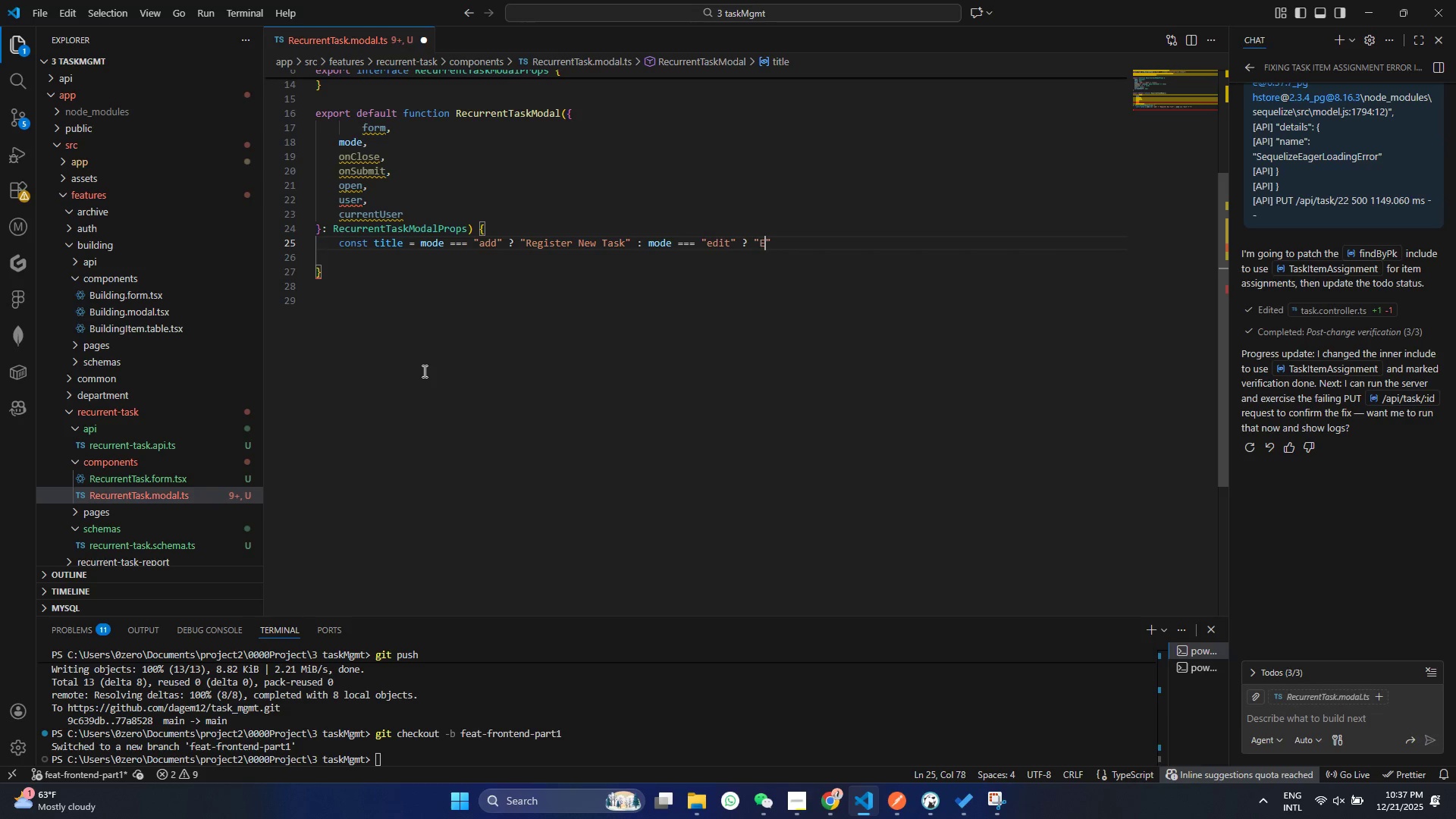 
key(ArrowLeft)
 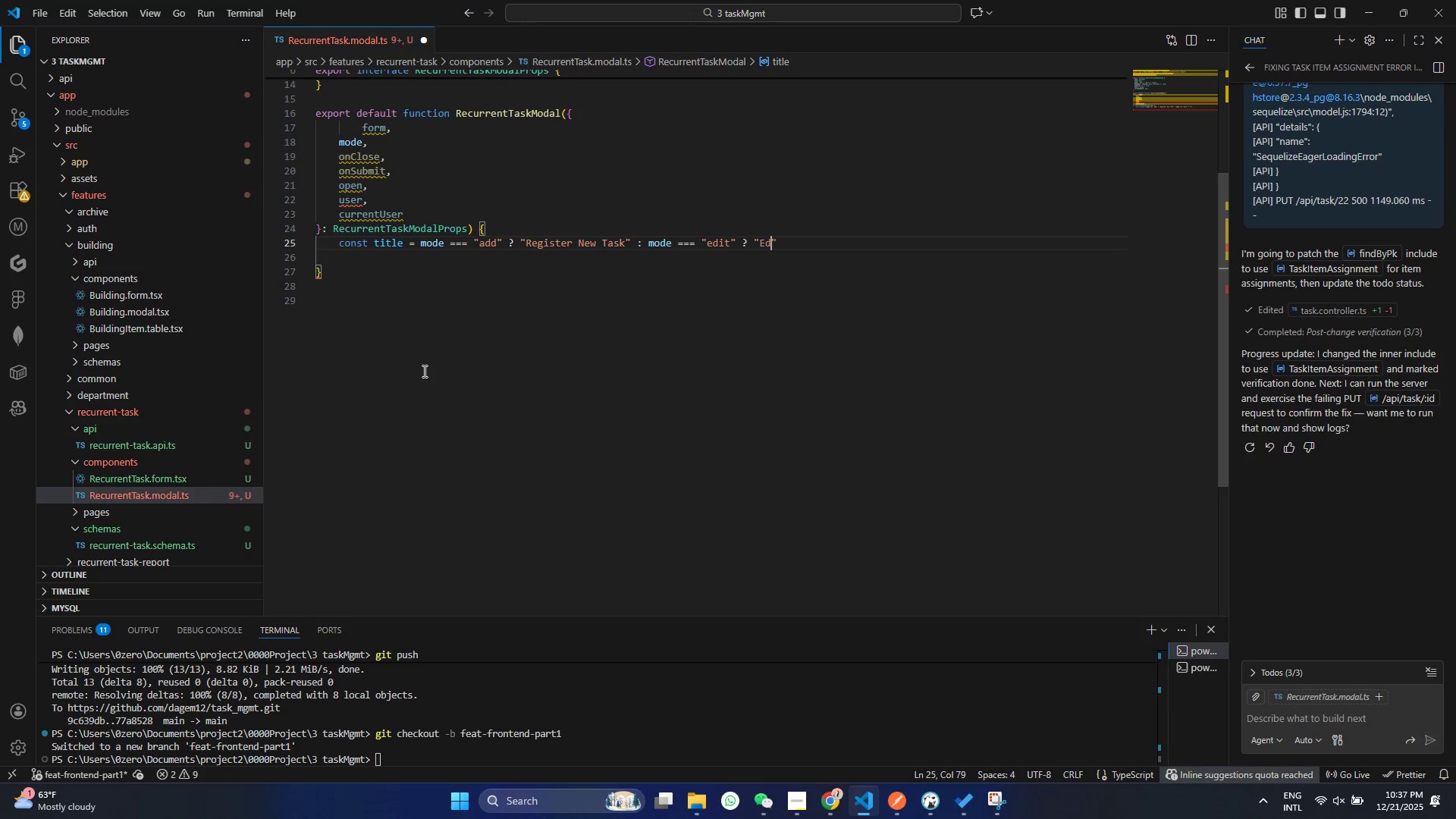 
type(EDit Recurrnt tAsk)
 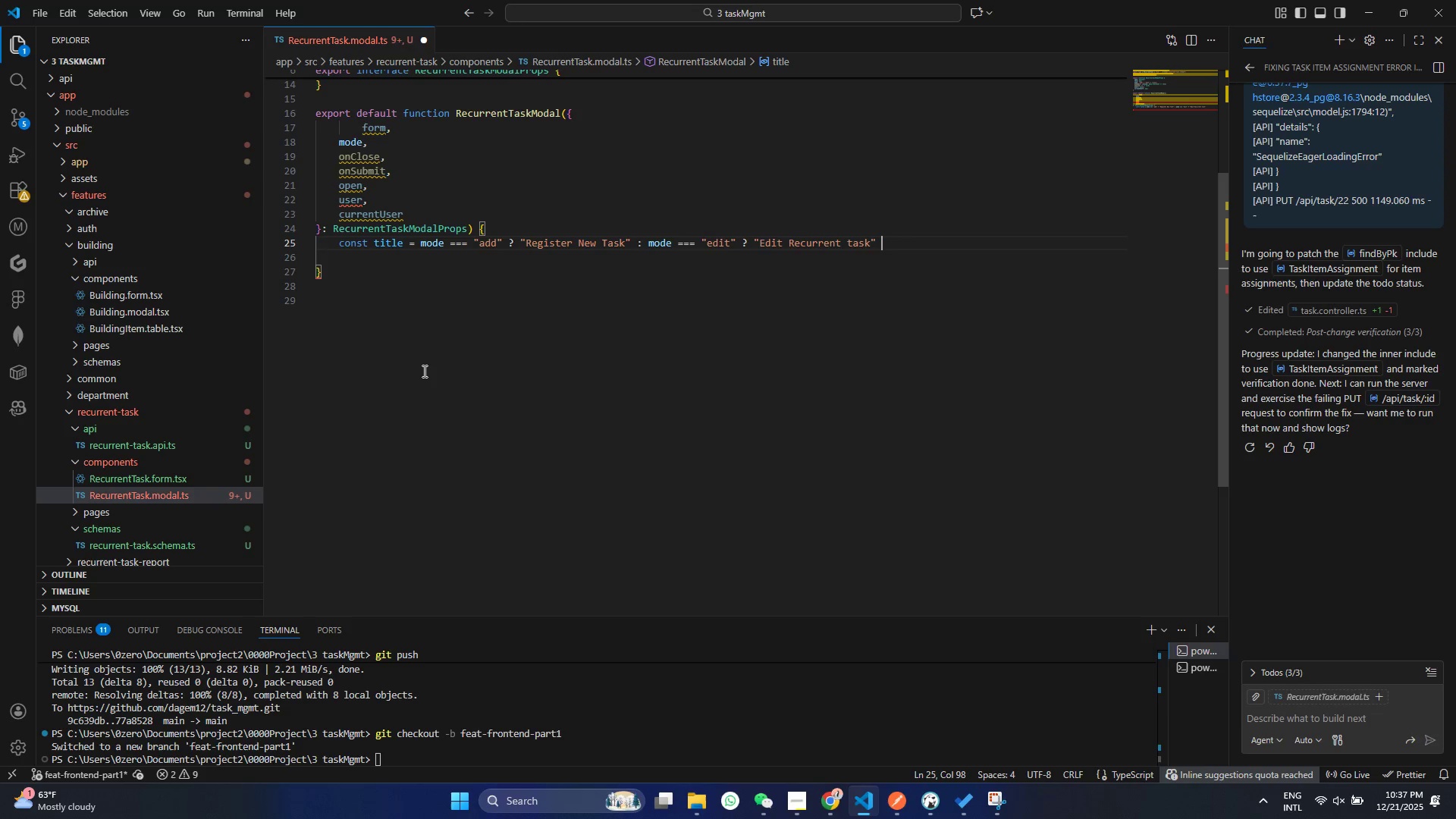 
 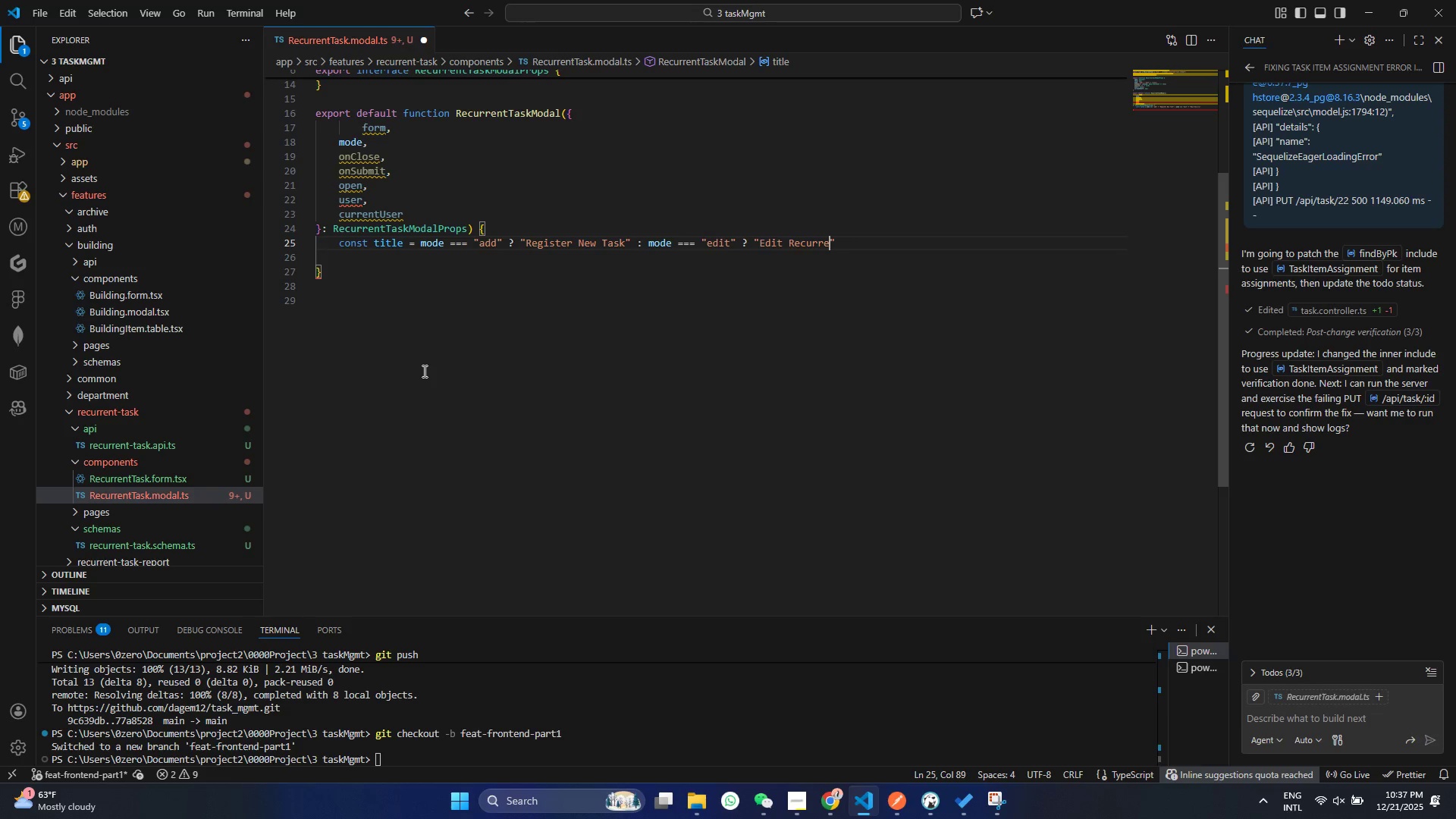 
key(ArrowRight)
 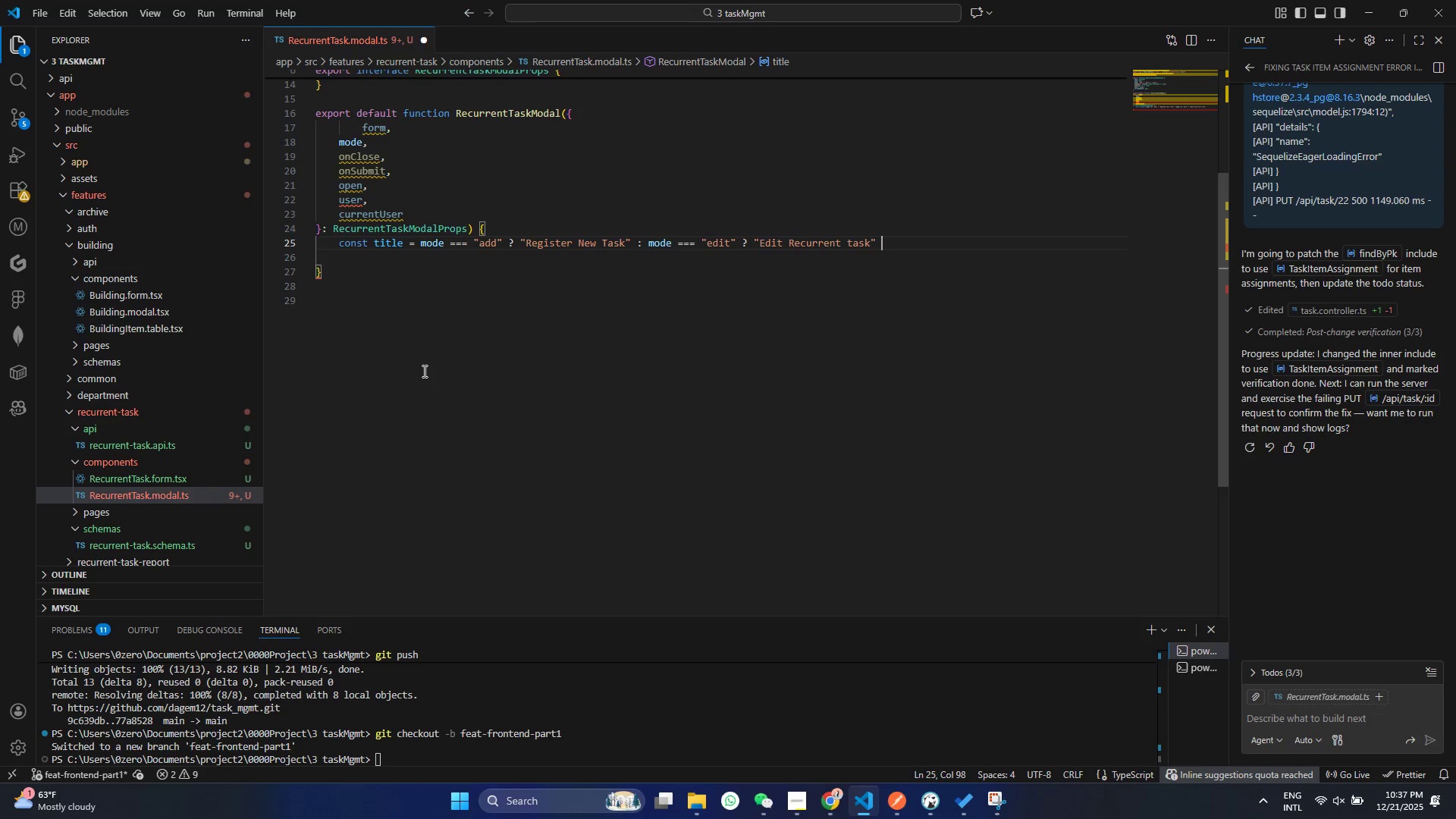 
key(Space)
 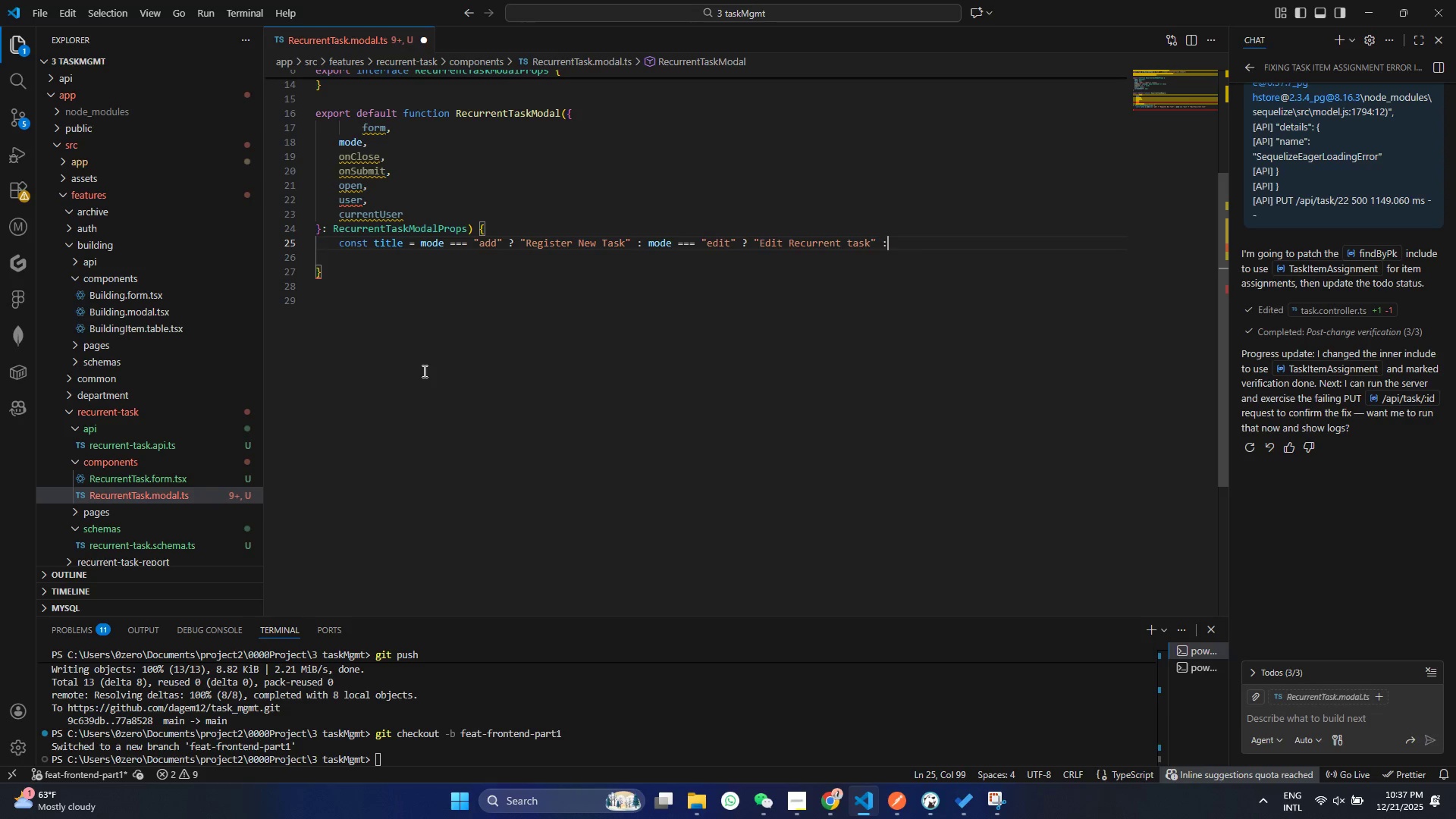 
key(Semicolon)
 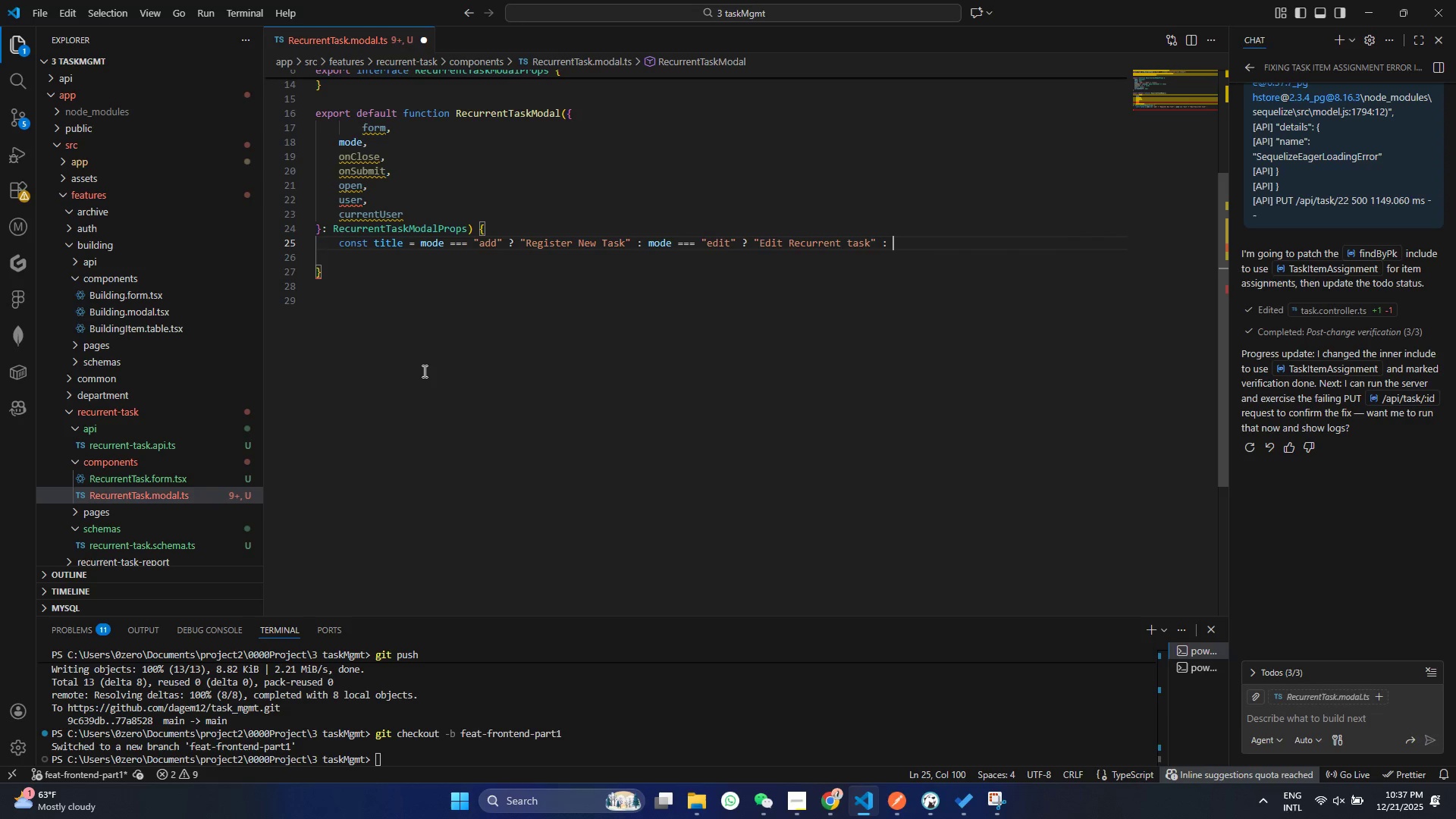 
key(Shift+Space)
 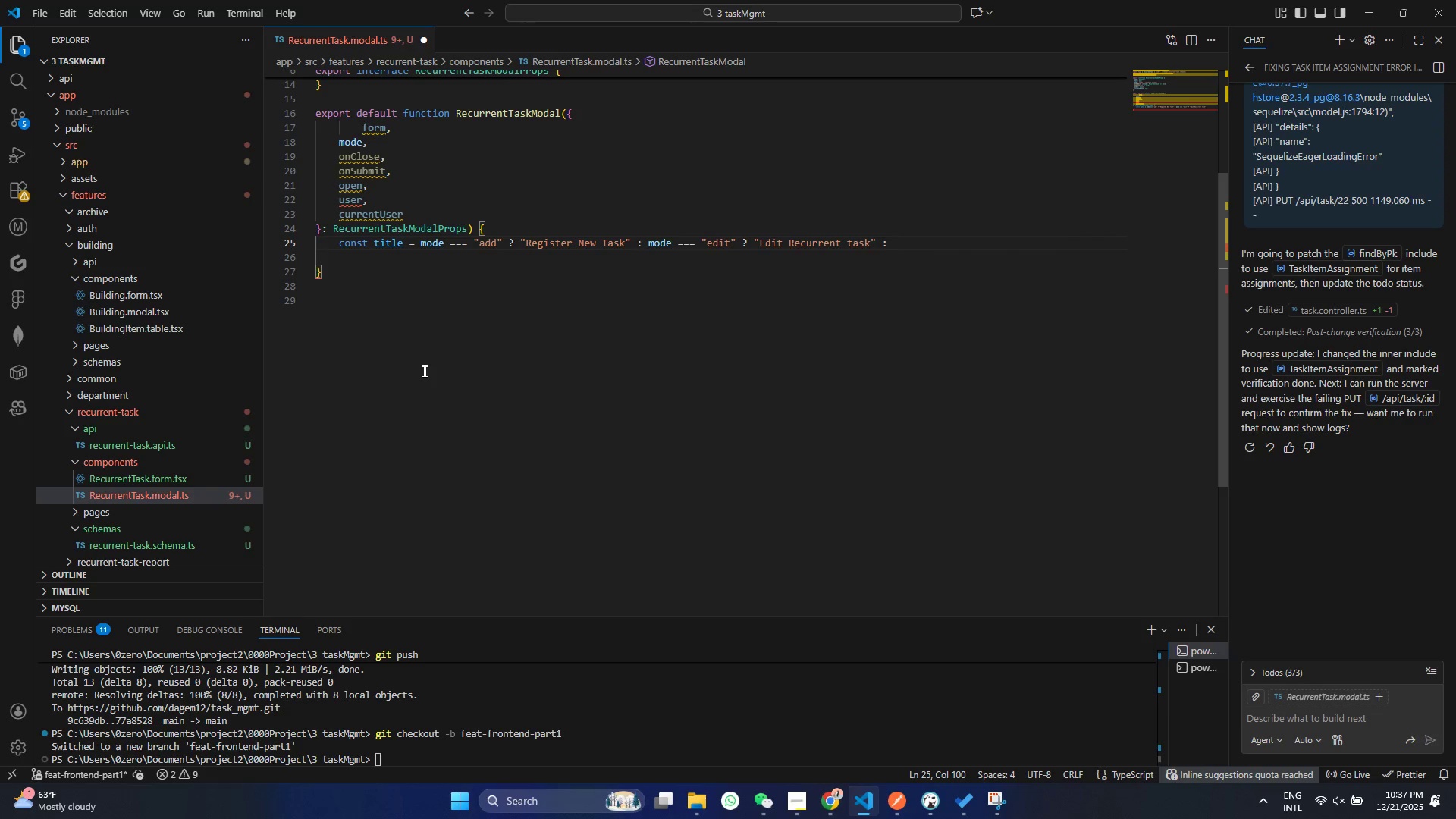 
key(Shift+Quote)
 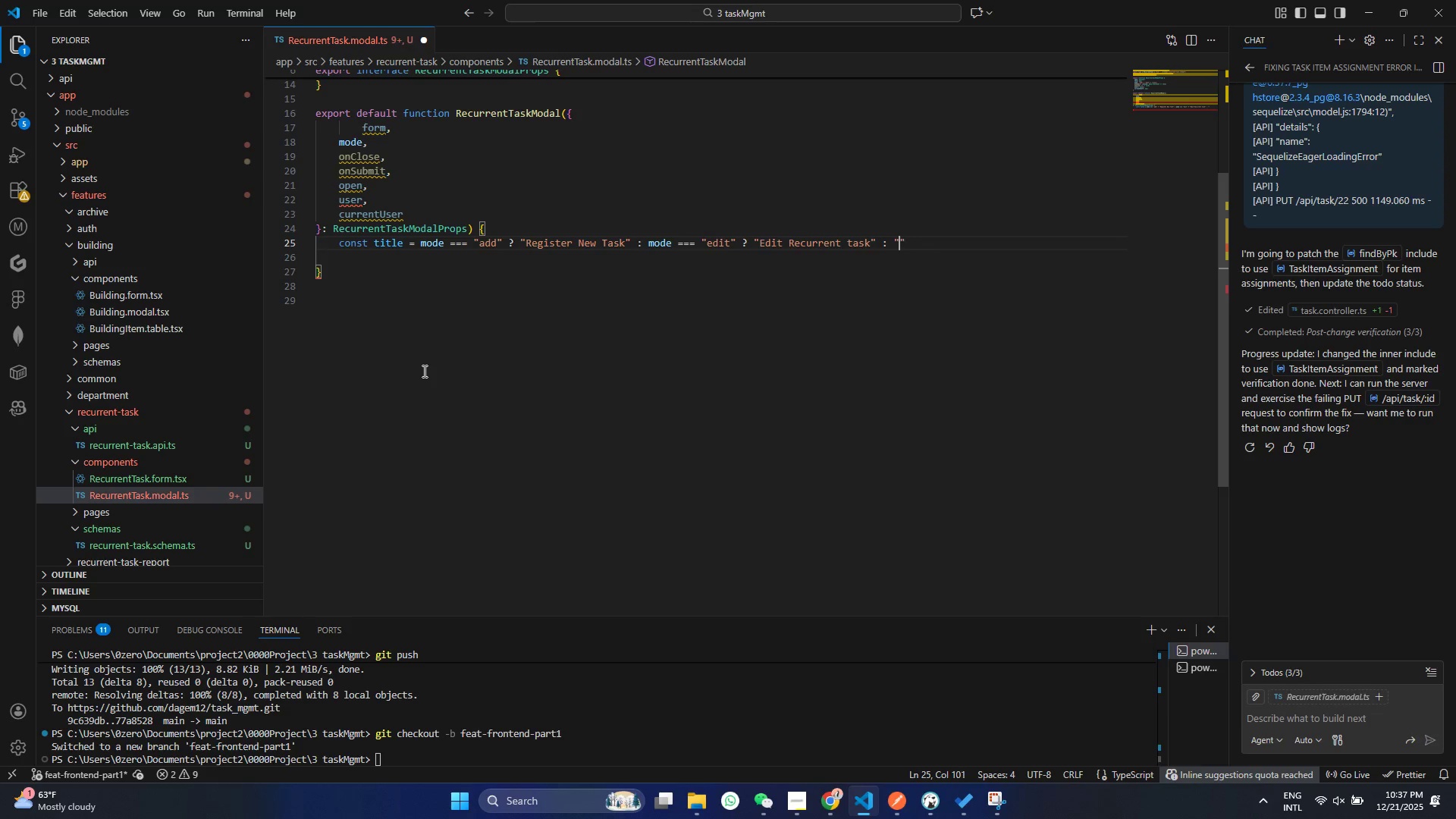 
key(Shift+Quote)
 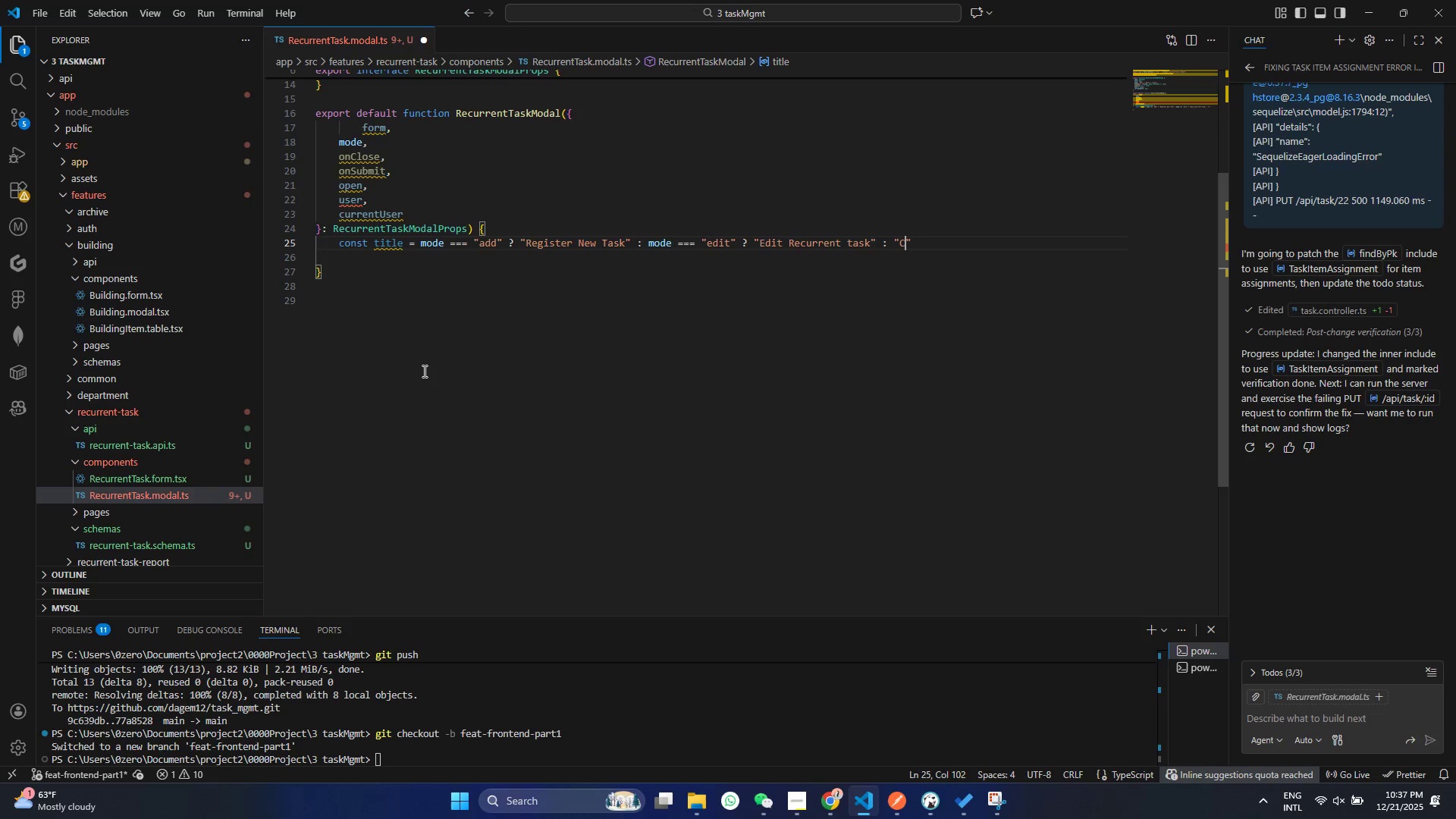 
key(ArrowLeft)
 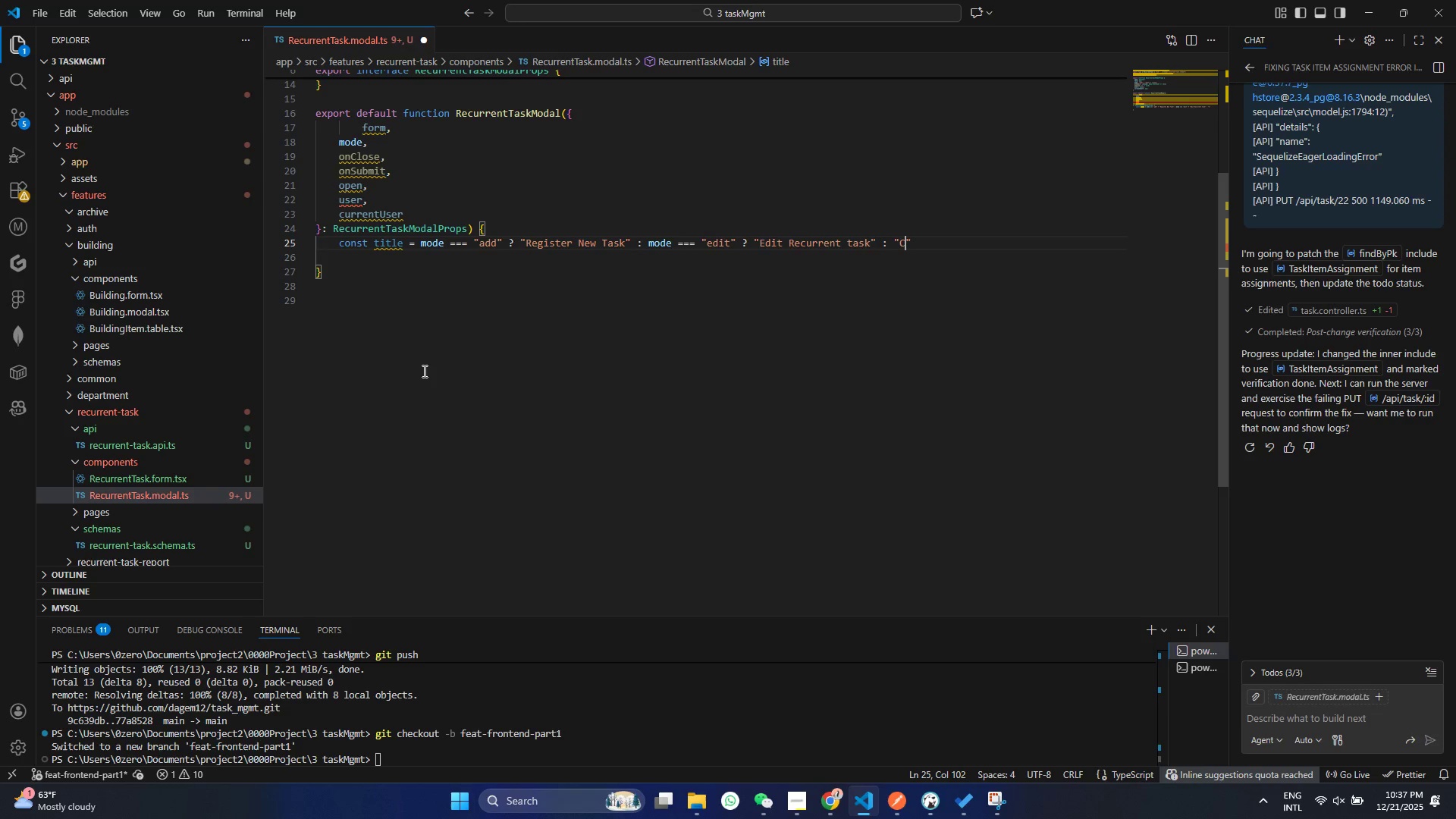 
type(c)
key(Backspace)
type(VIEw Recurrent task)
key(Backspace)
type(l)
 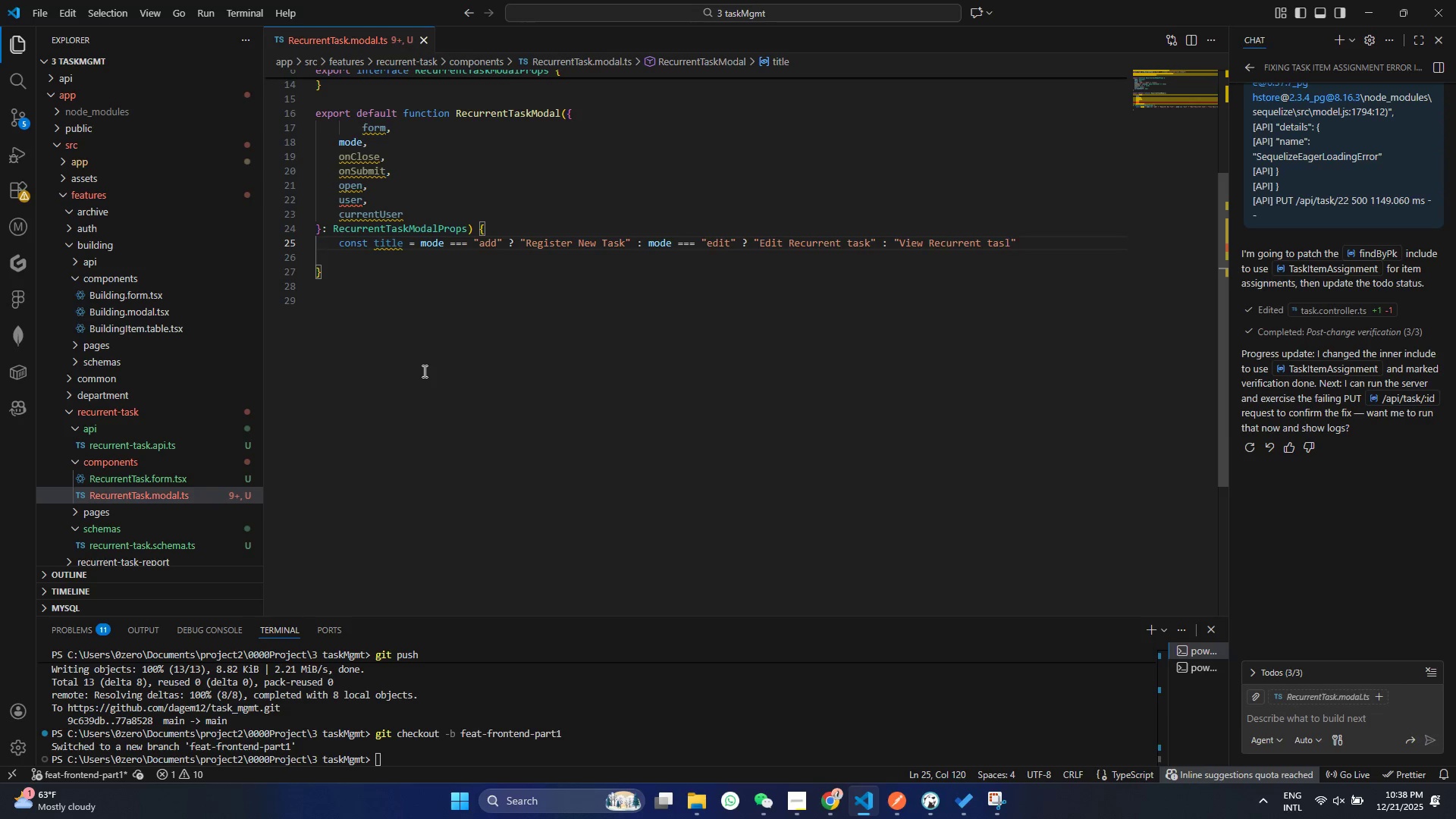 
key(Control+ControlLeft)
 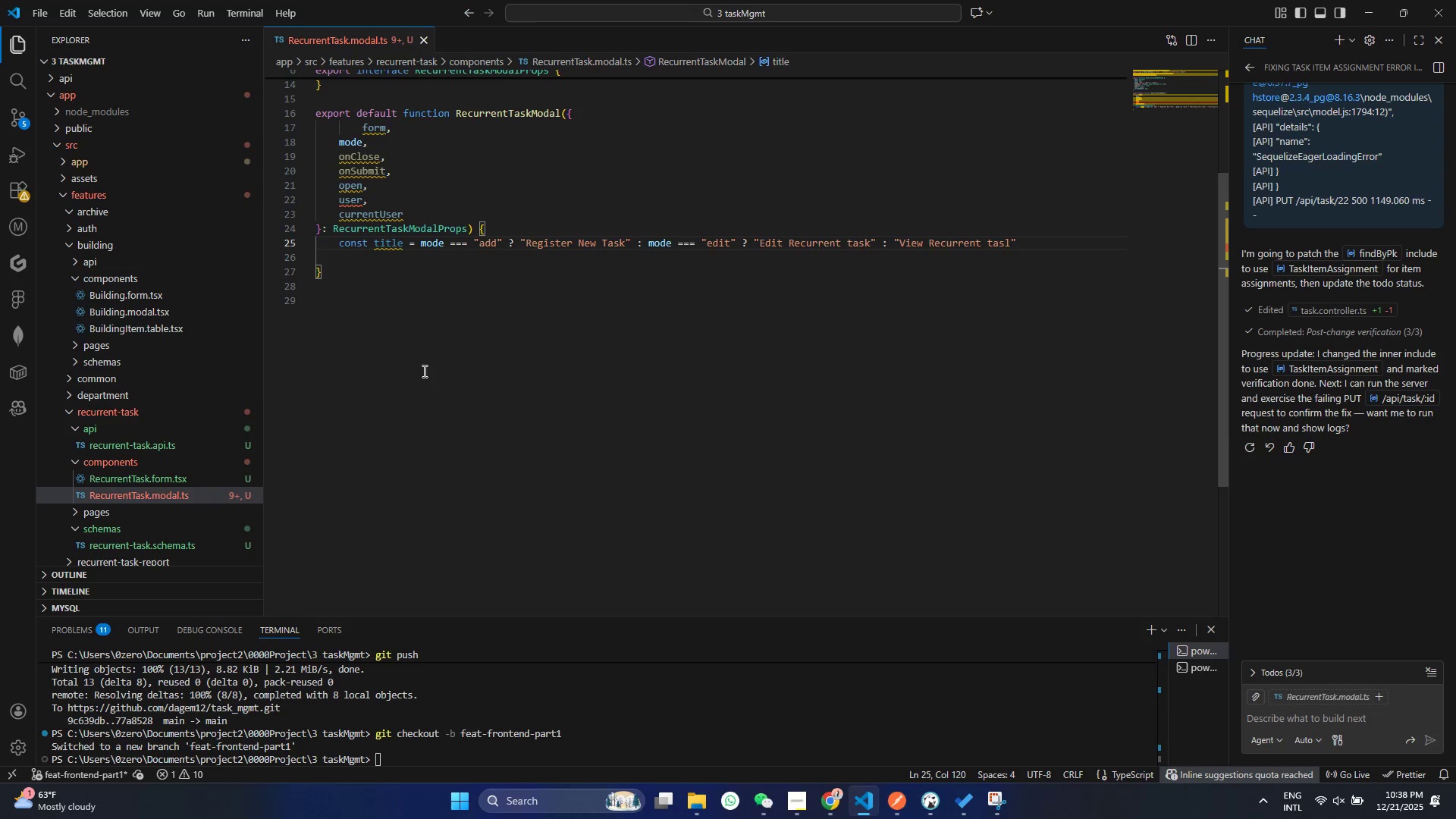 
key(Control+S)
 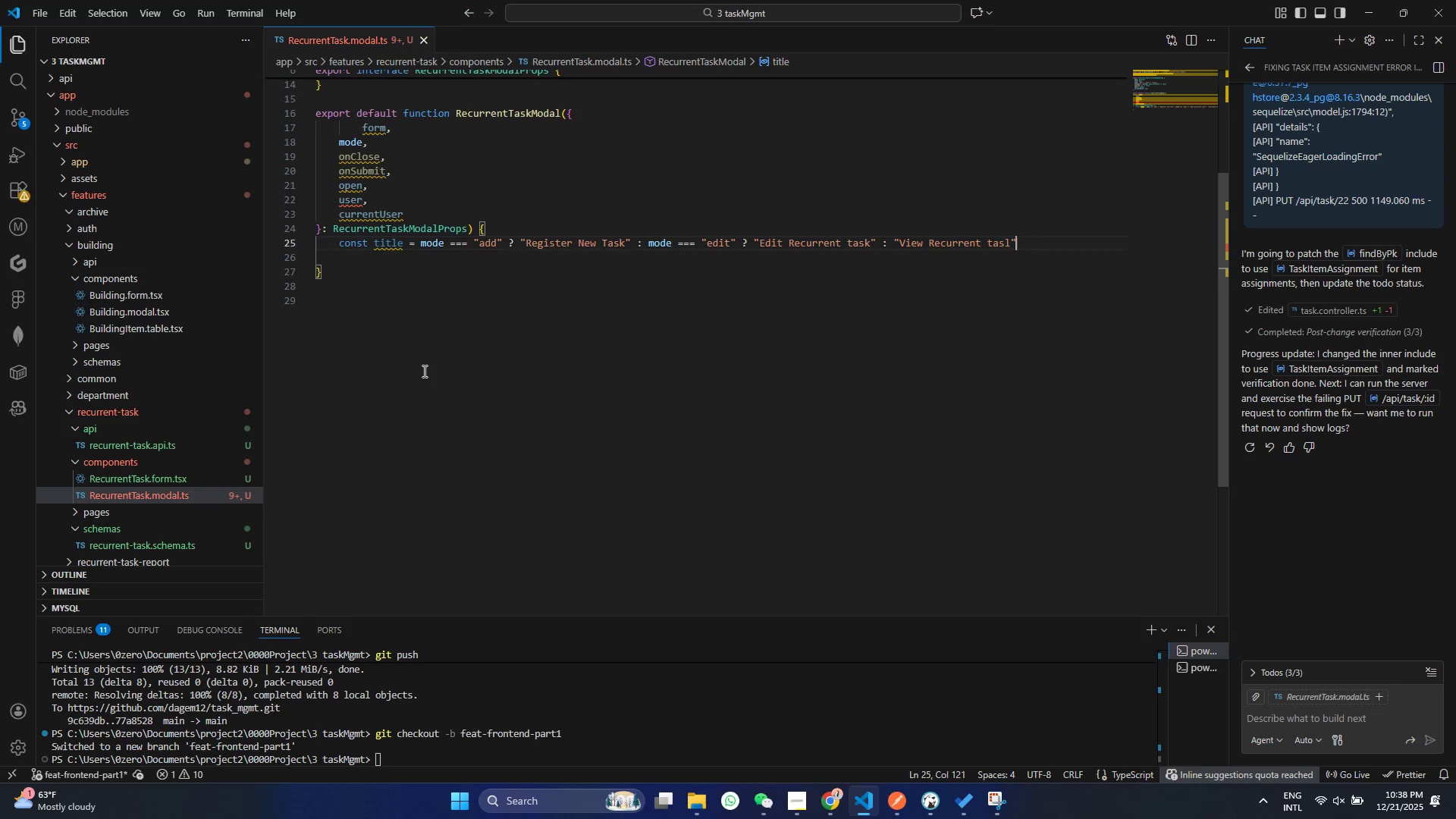 
key(ArrowRight)
 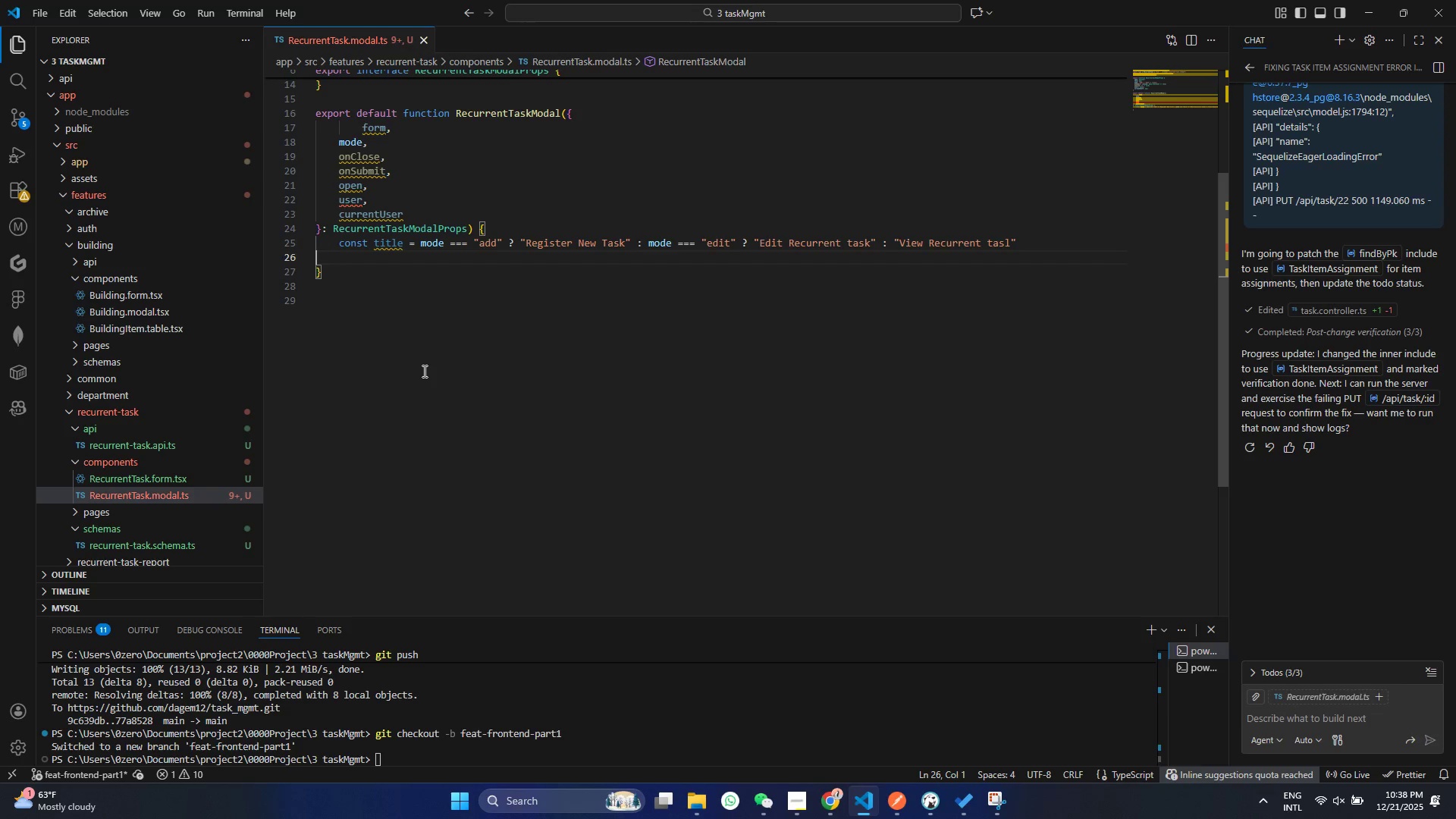 
key(ArrowRight)
 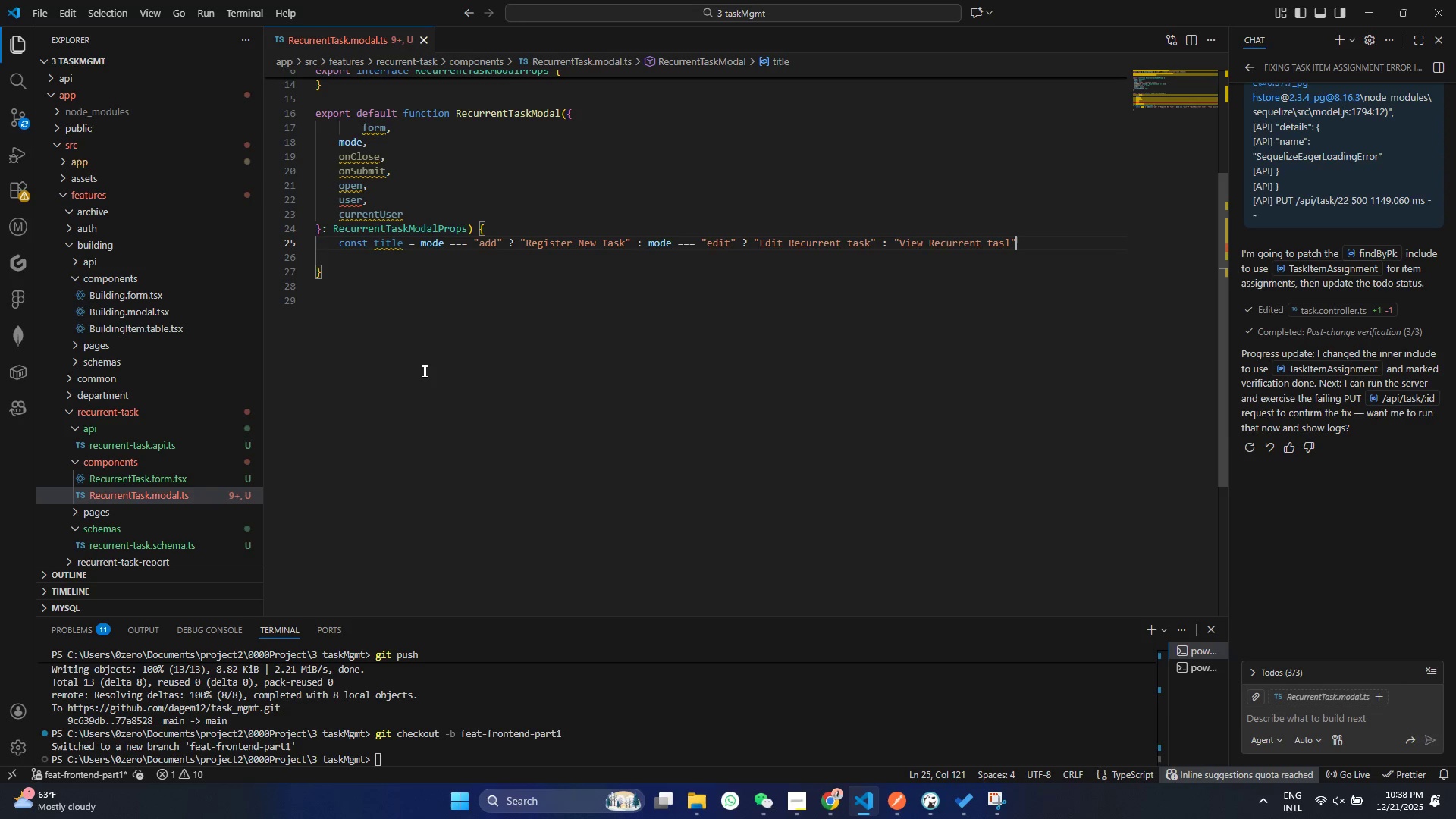 
key(ArrowLeft)
 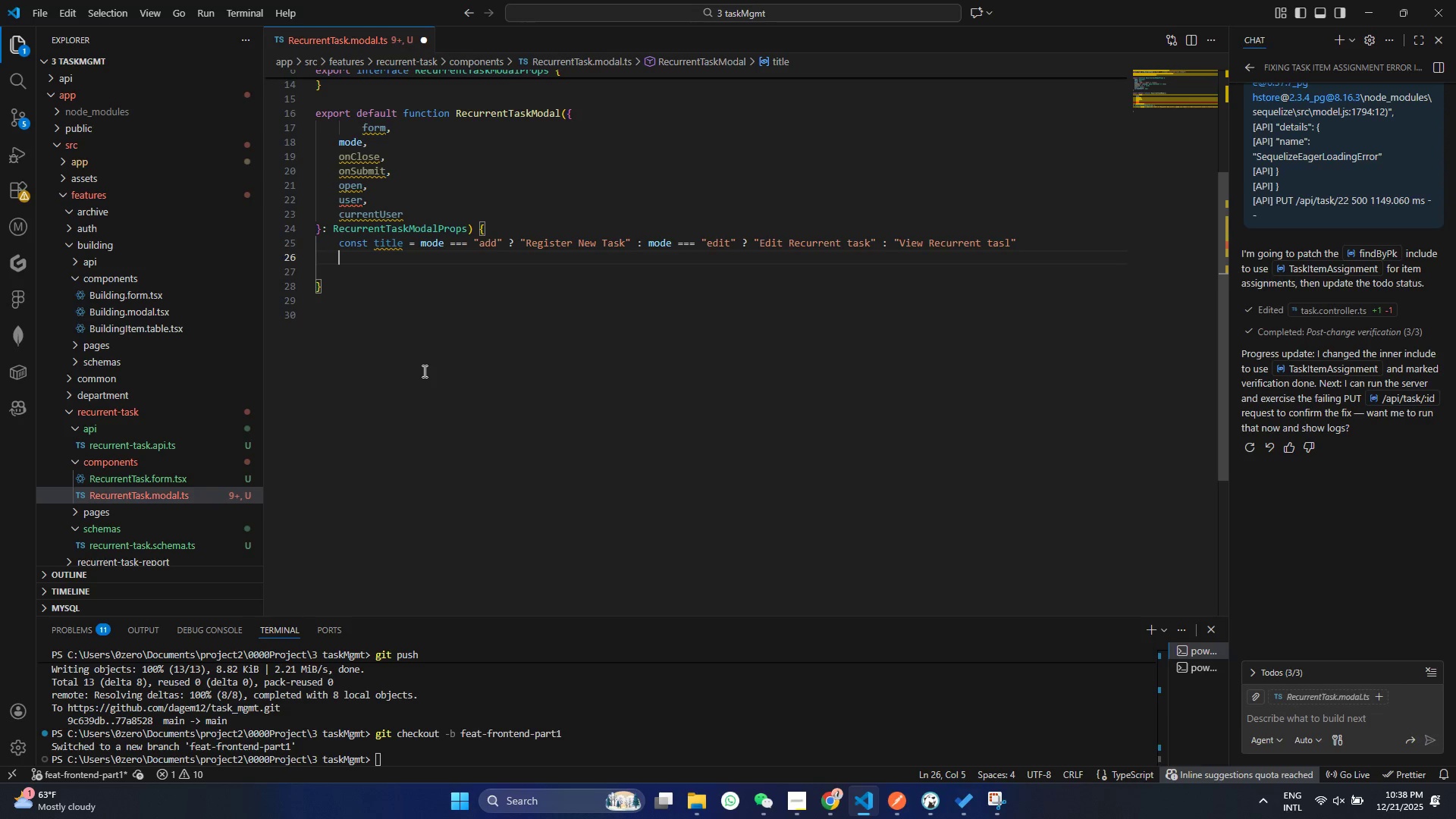 
key(Enter)
 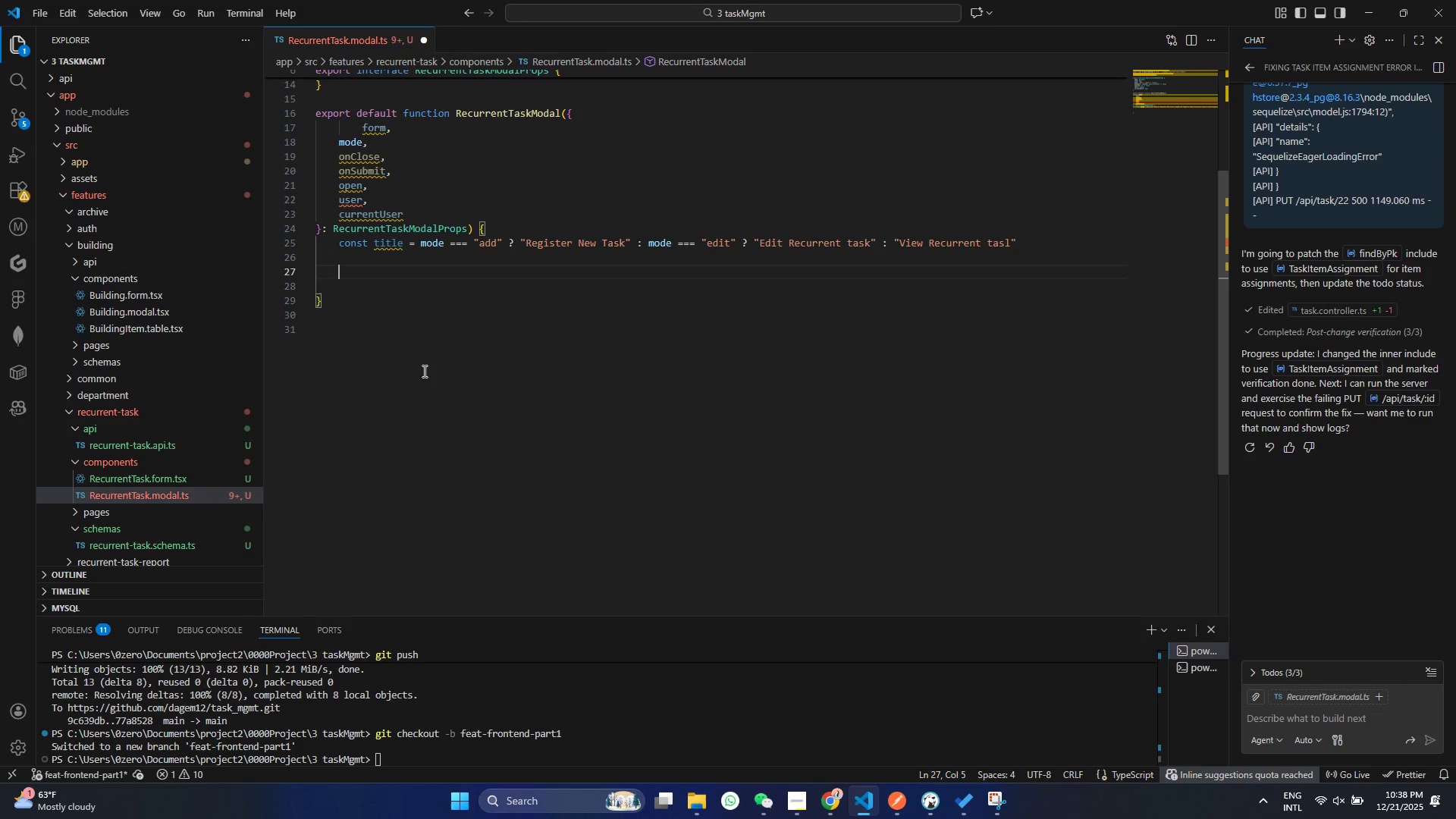 
key(Enter)
 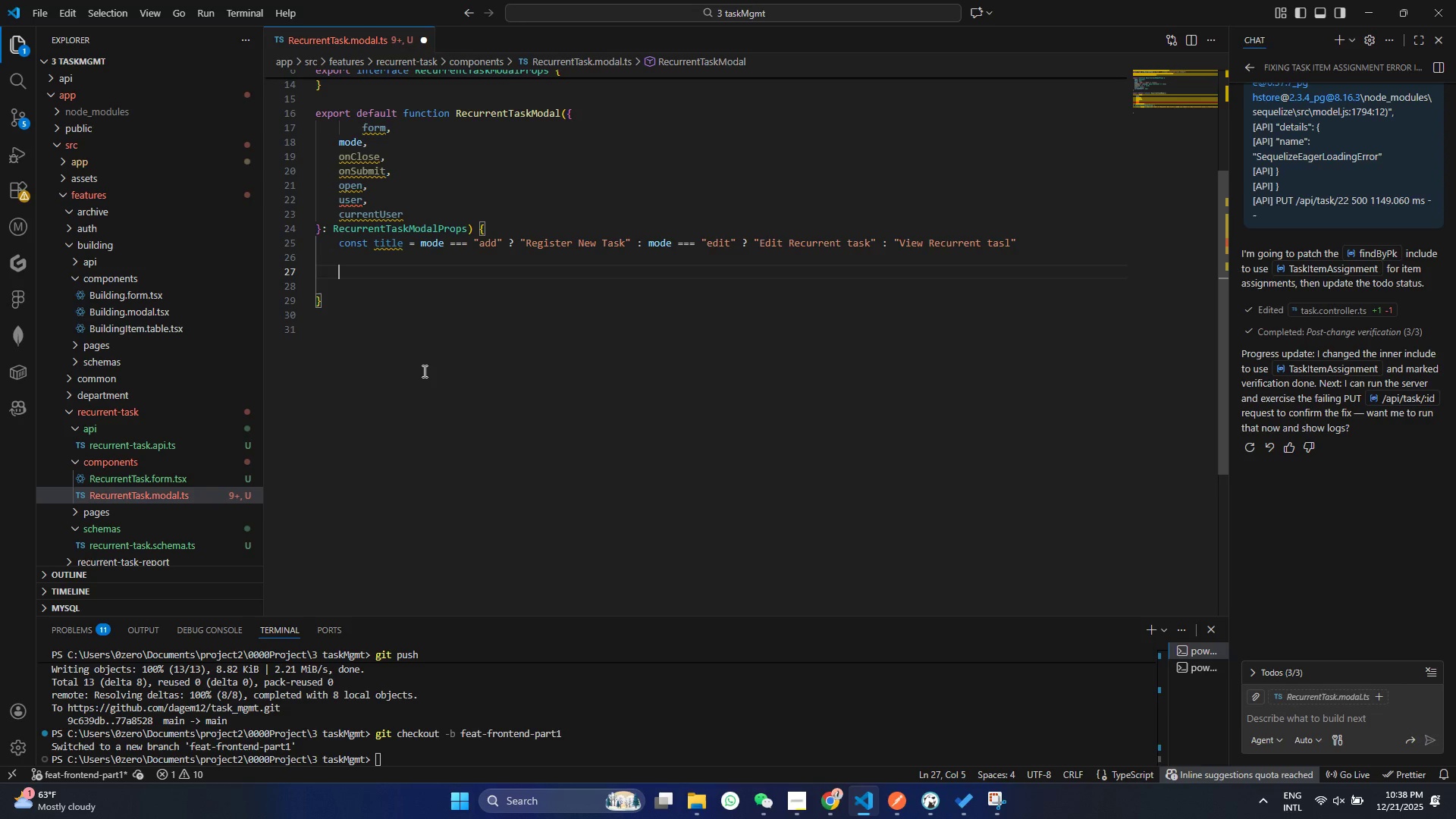 
type(re)
 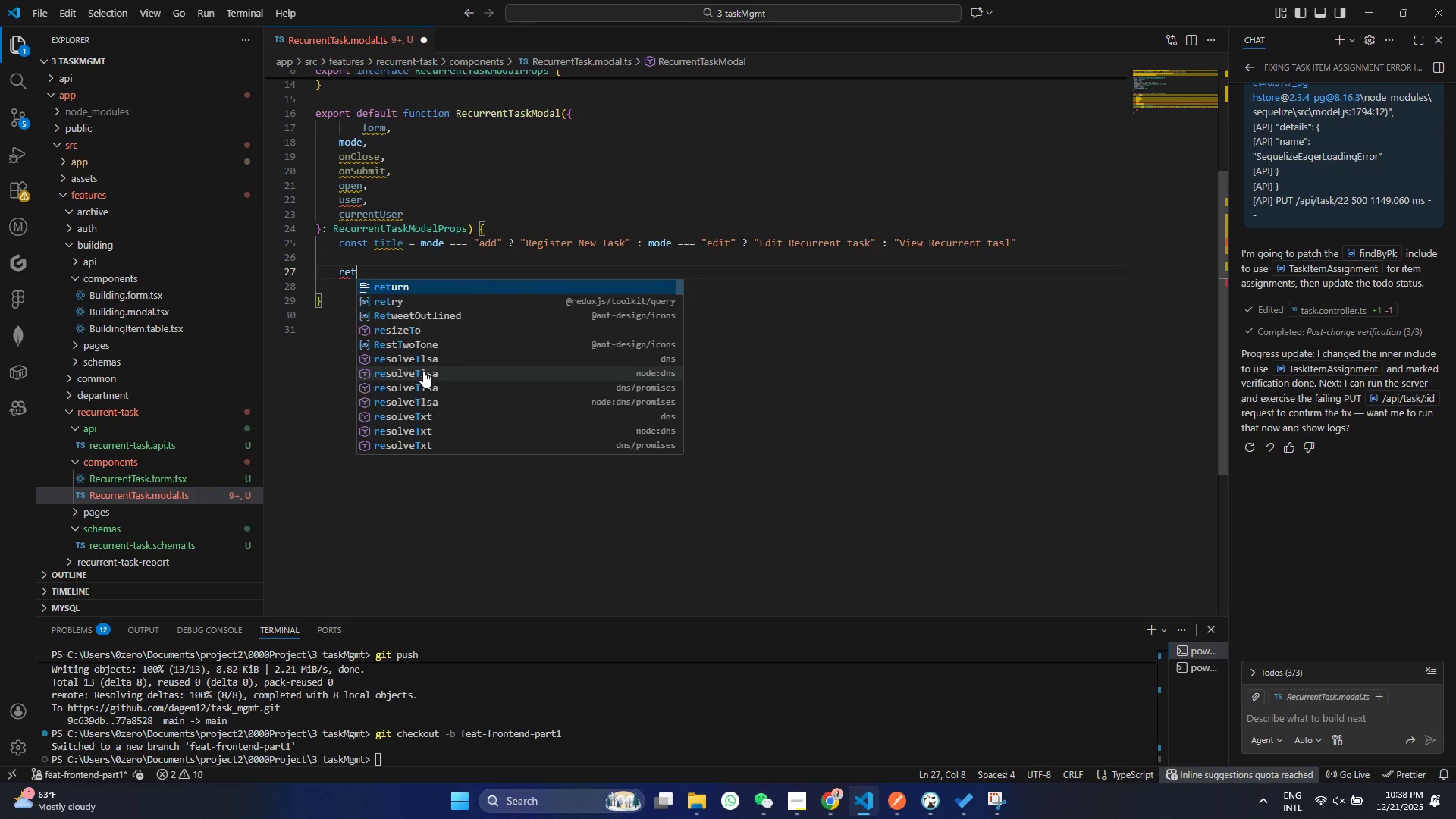 
key(Enter)
 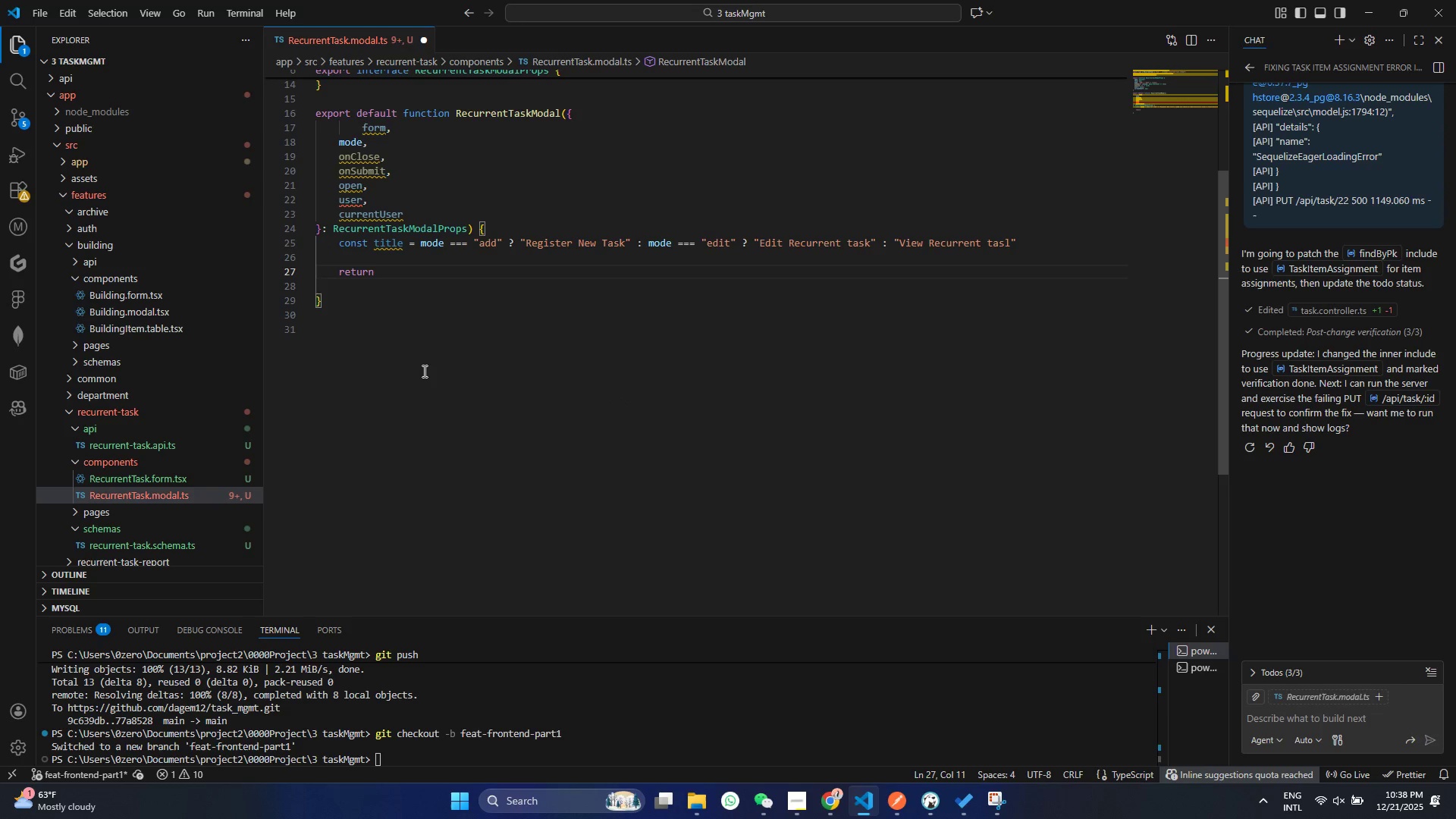 
key(Shift+9)
 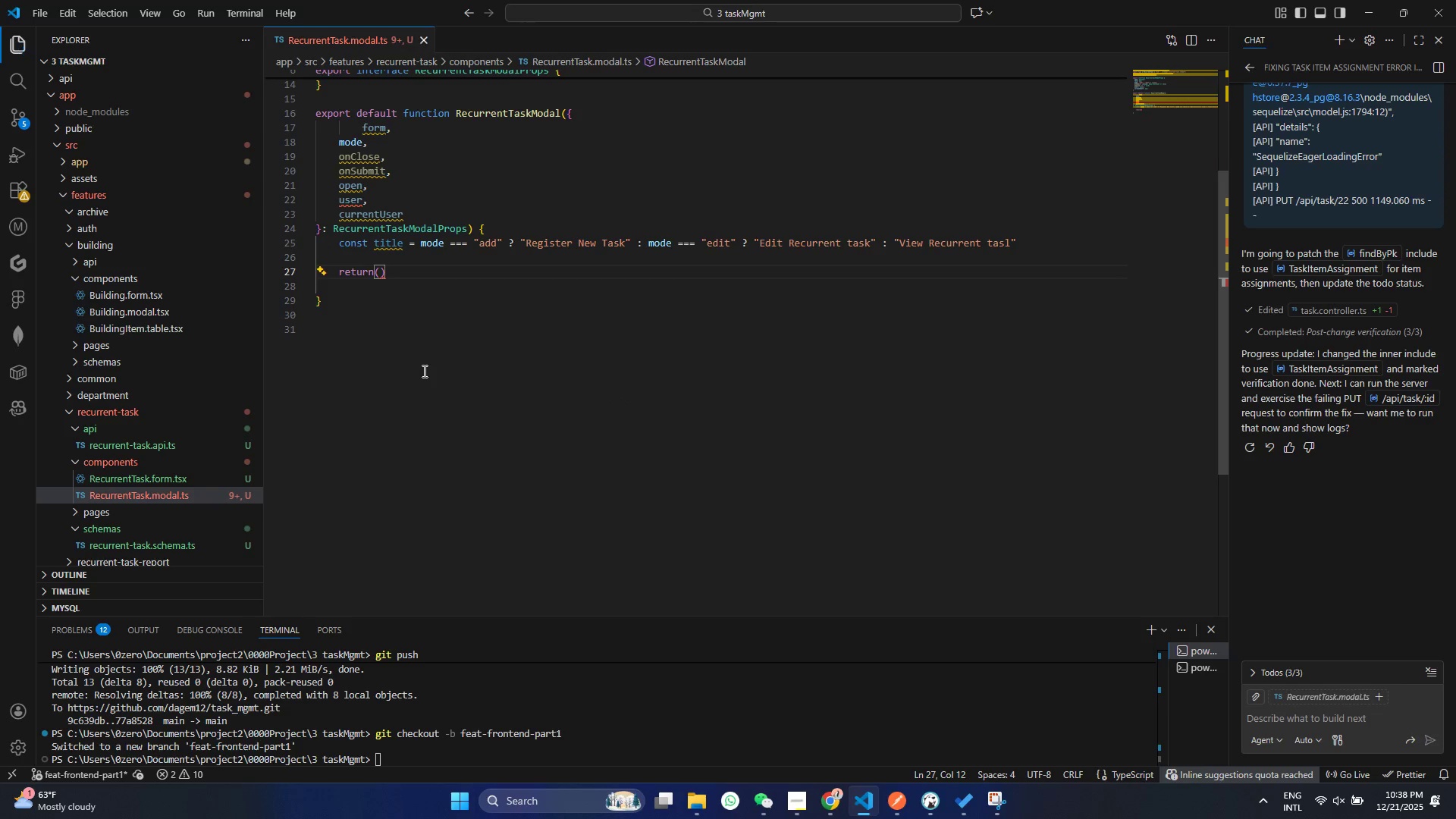 
key(Control+ControlLeft)
 